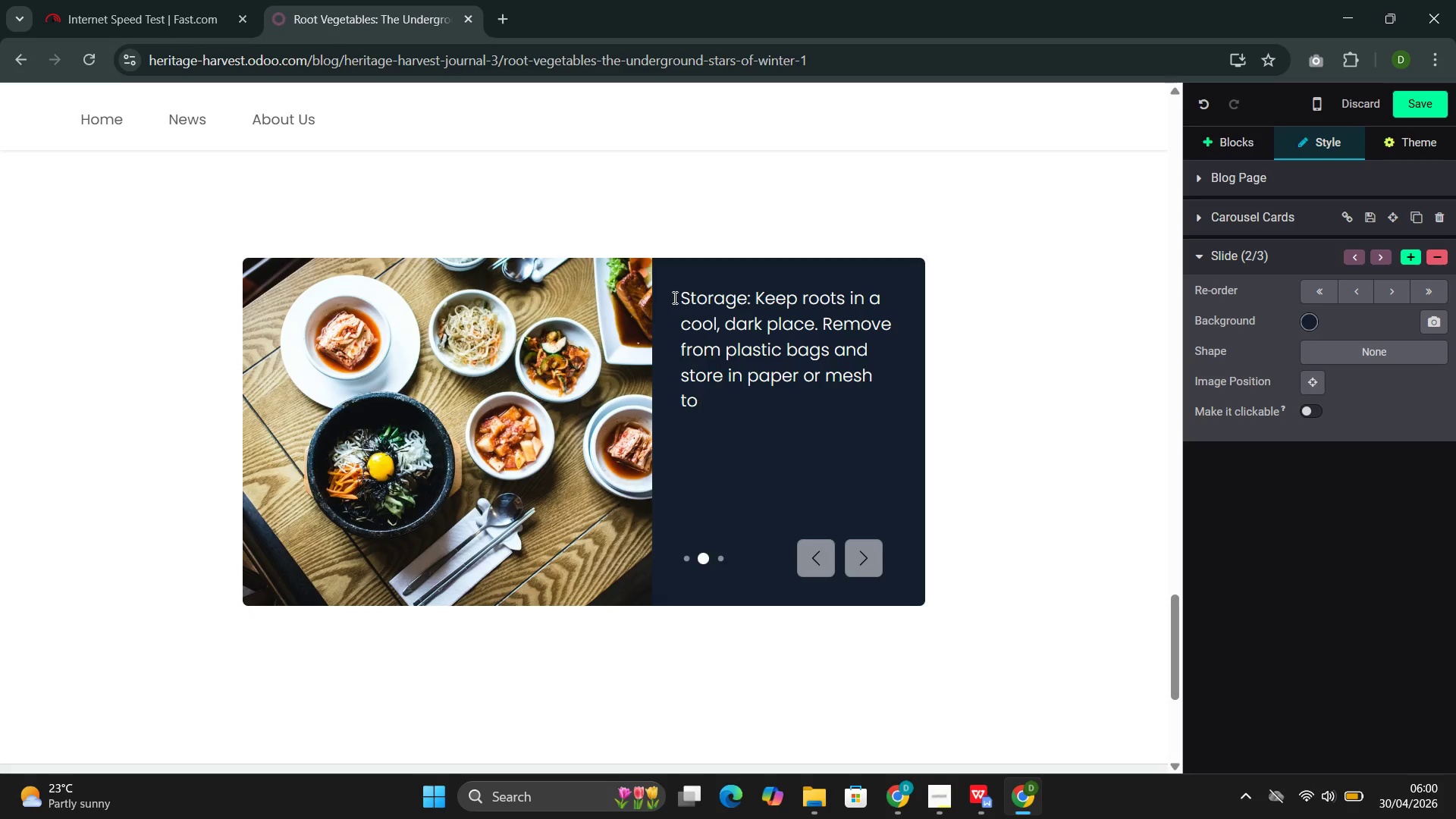 
type(preve)
 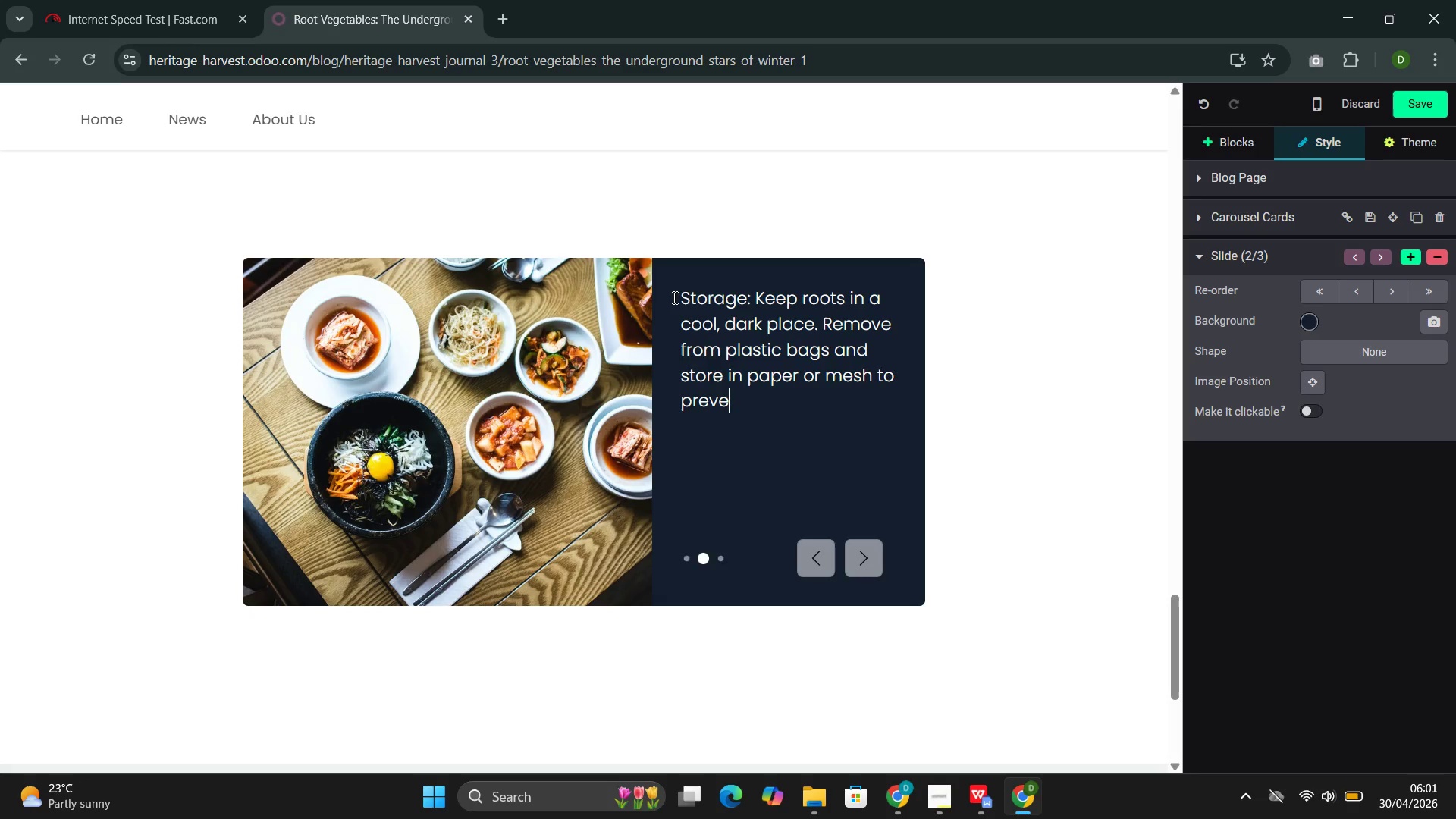 
type(nt moisture buildup and )
 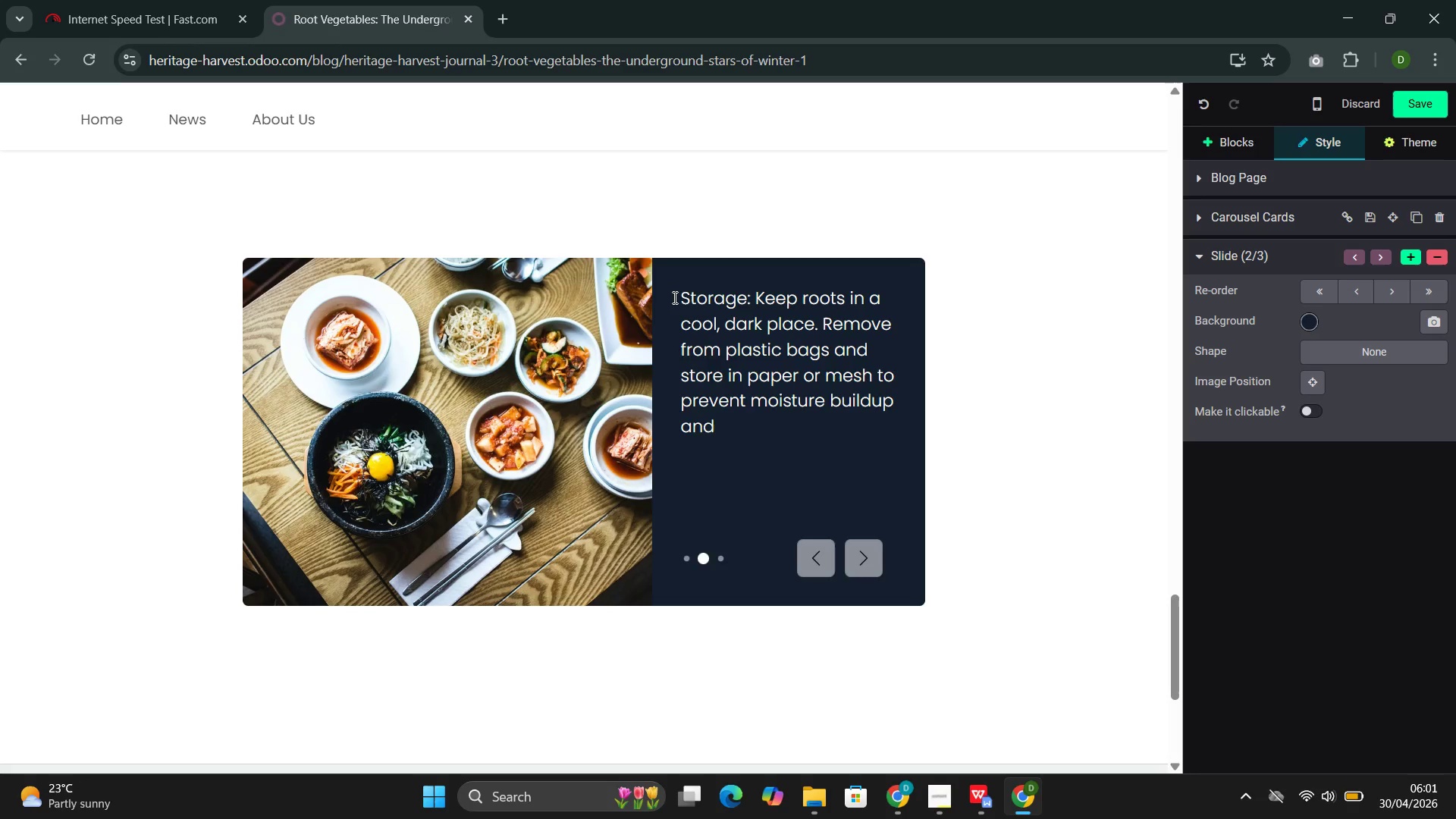 
type(rot )
 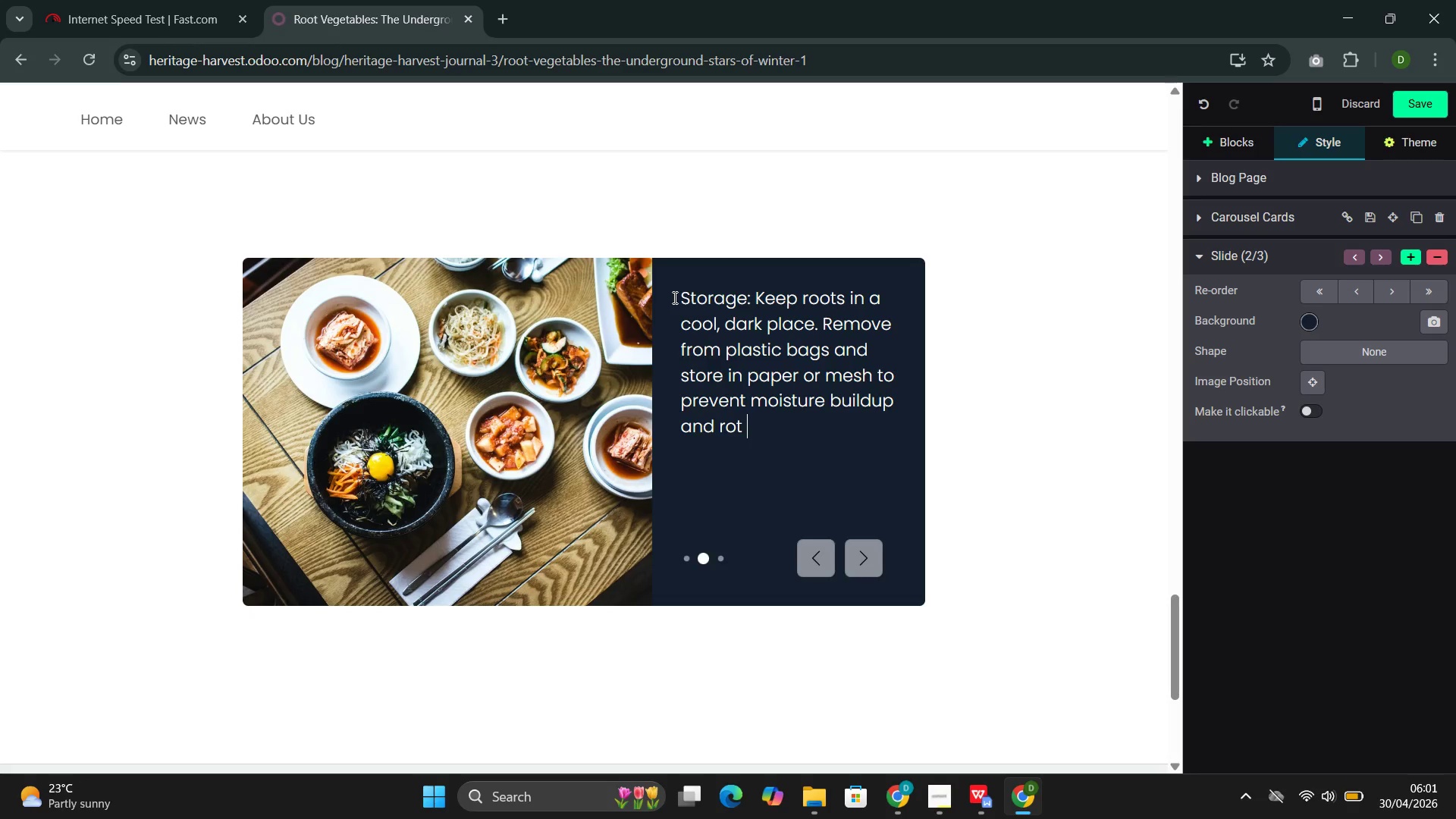 
wait(14.75)
 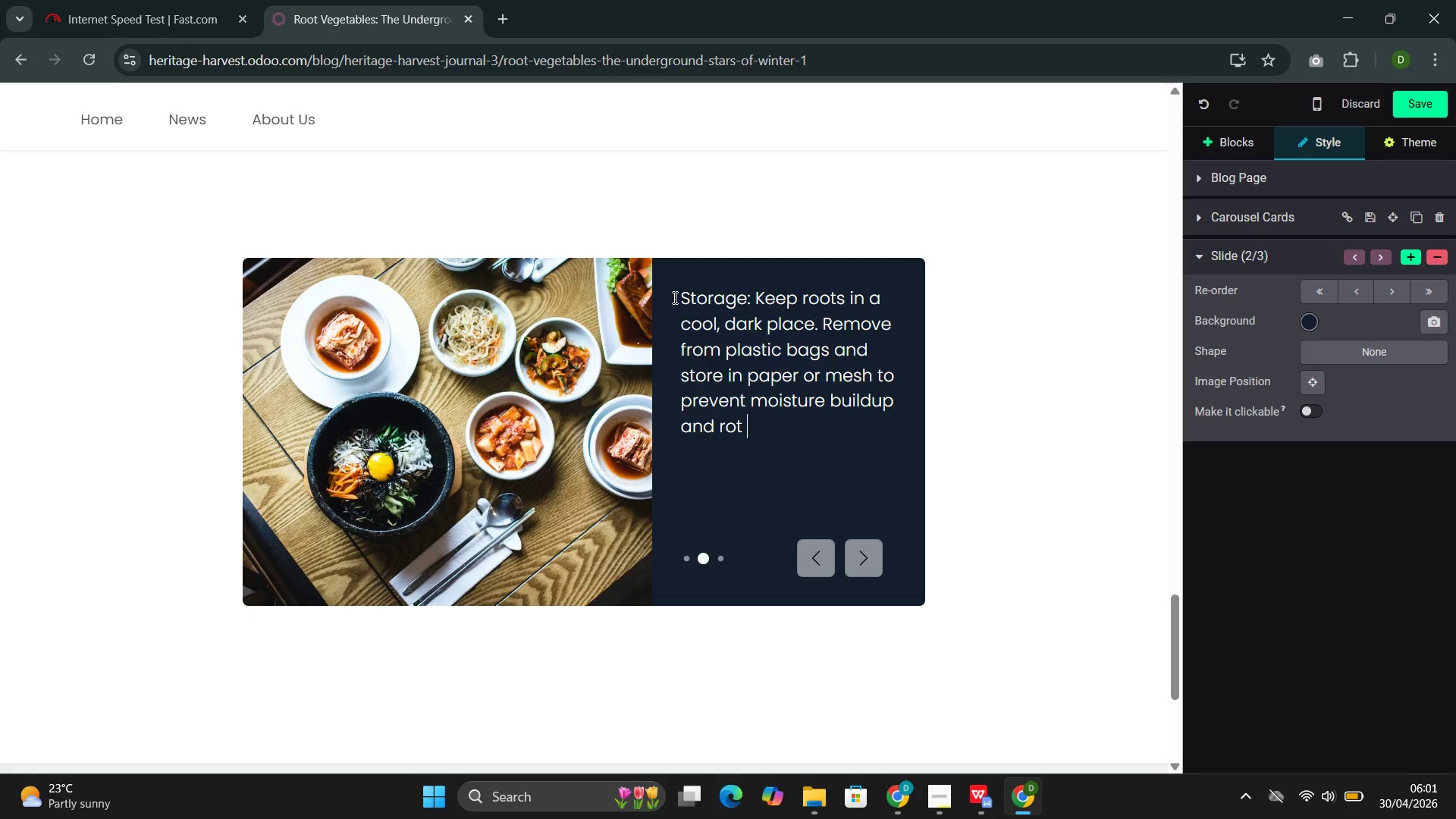 
key(Backspace)
 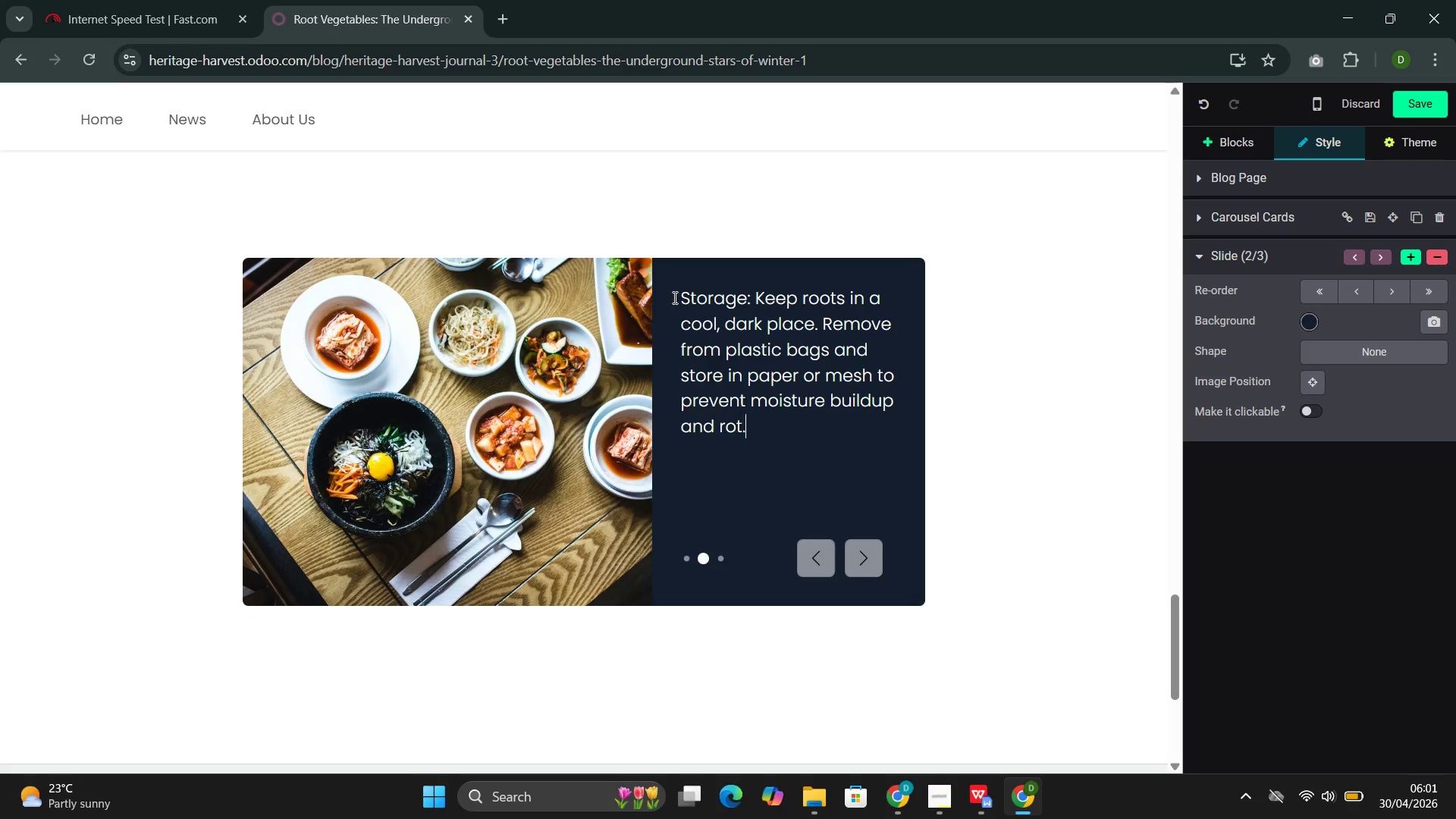 
key(Period)
 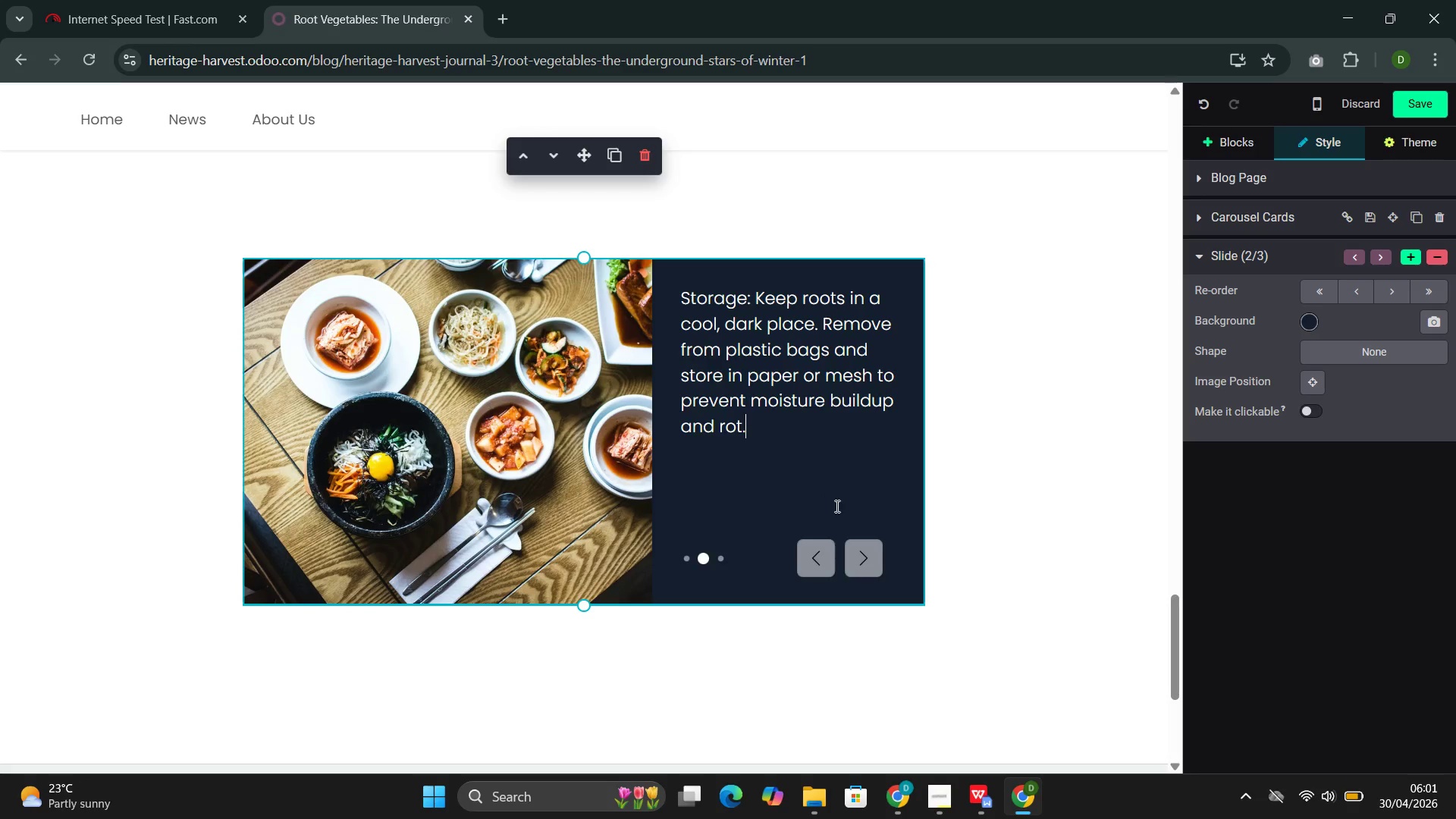 
left_click([855, 556])
 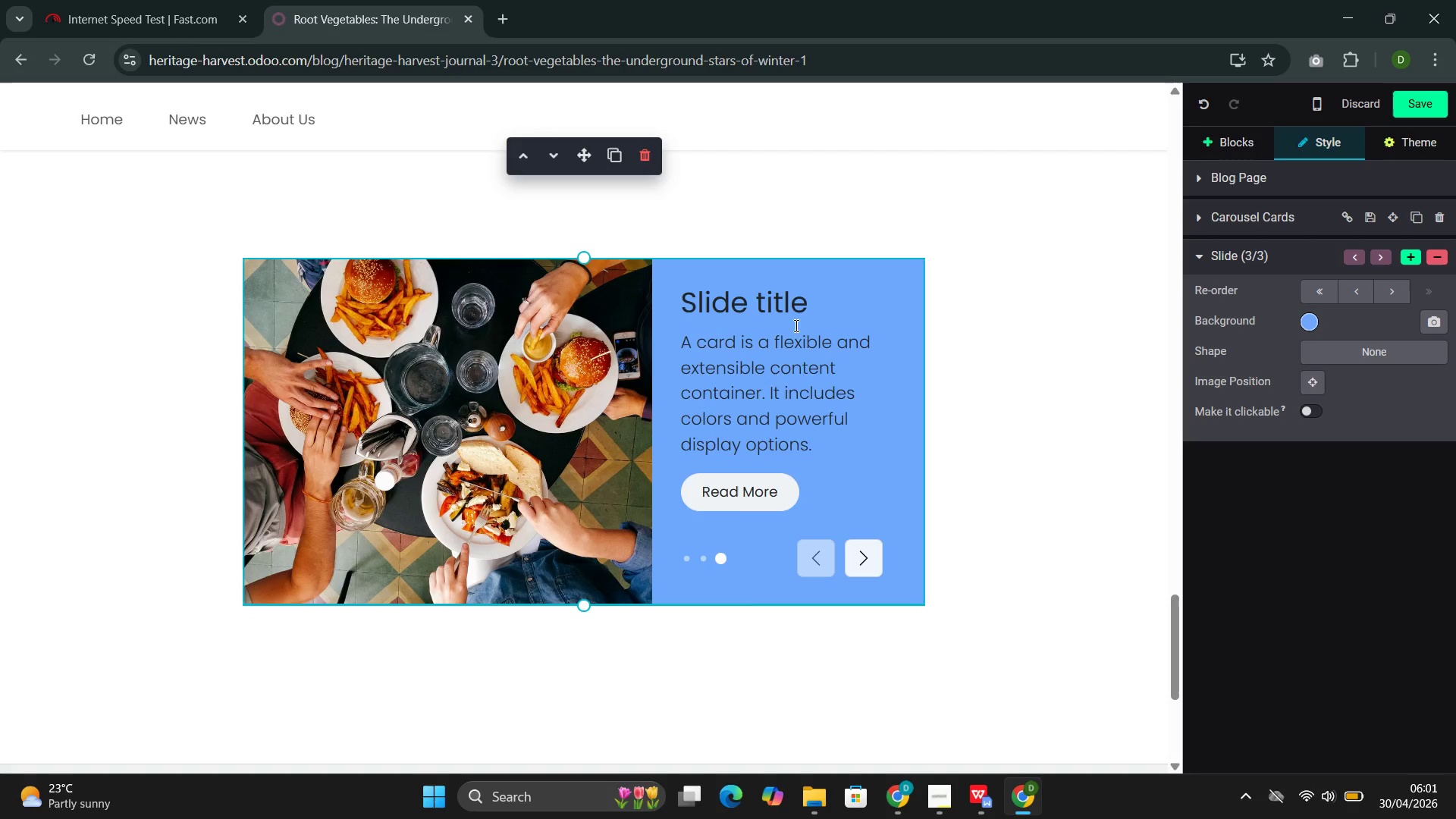 
left_click_drag(start_coordinate=[815, 306], to_coordinate=[704, 308])
 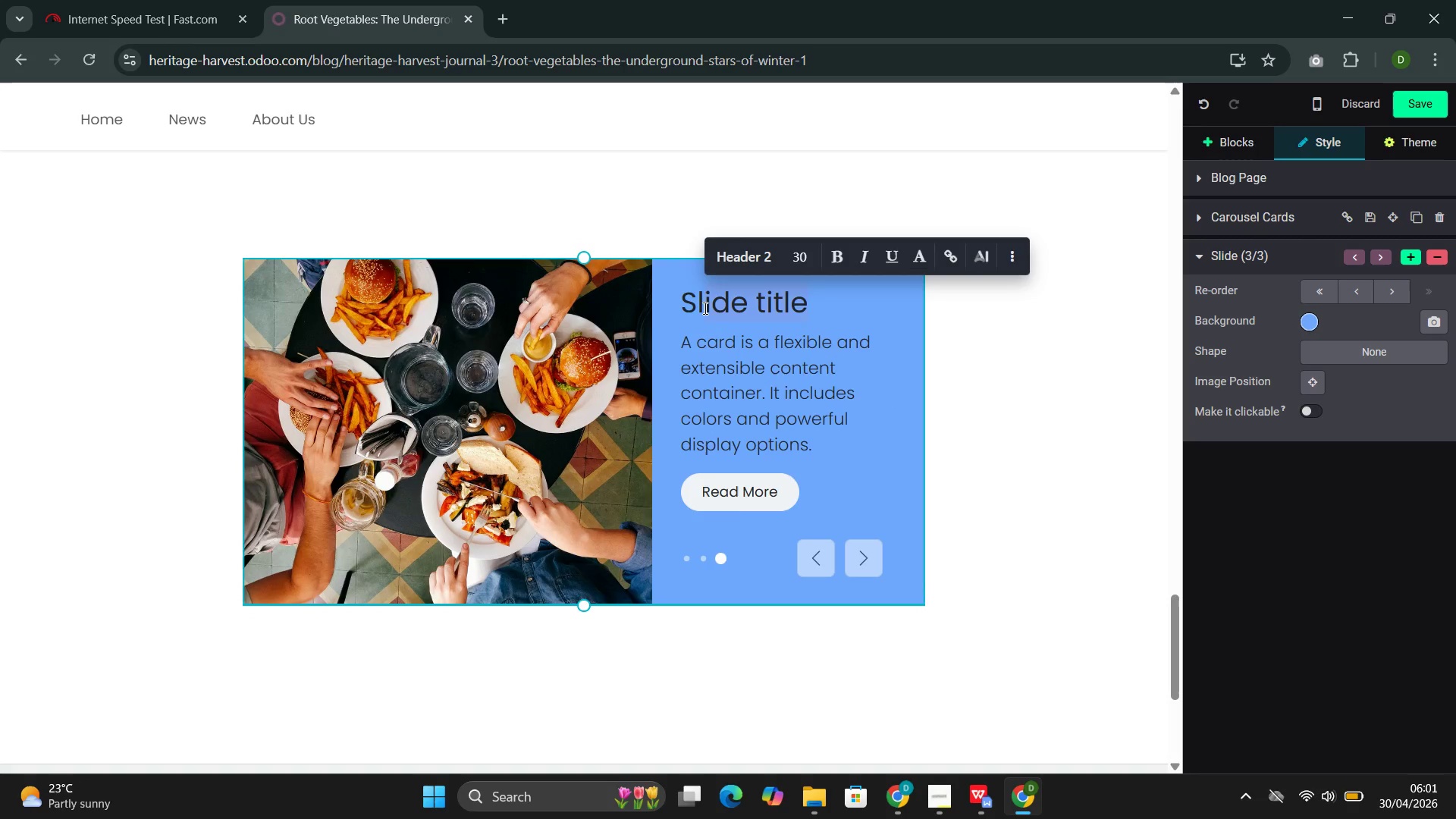 
key(Backspace)
 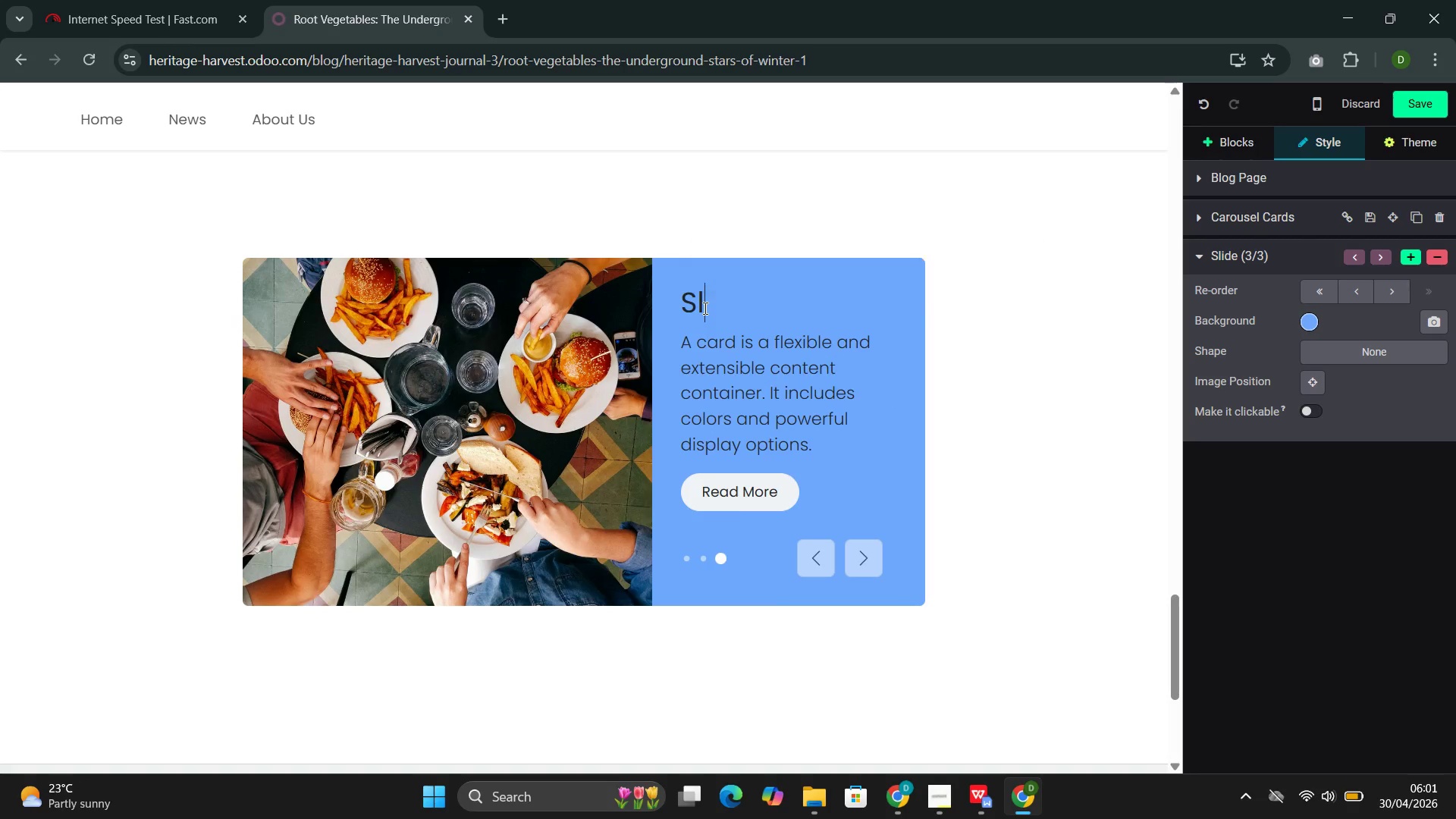 
key(Backspace)
 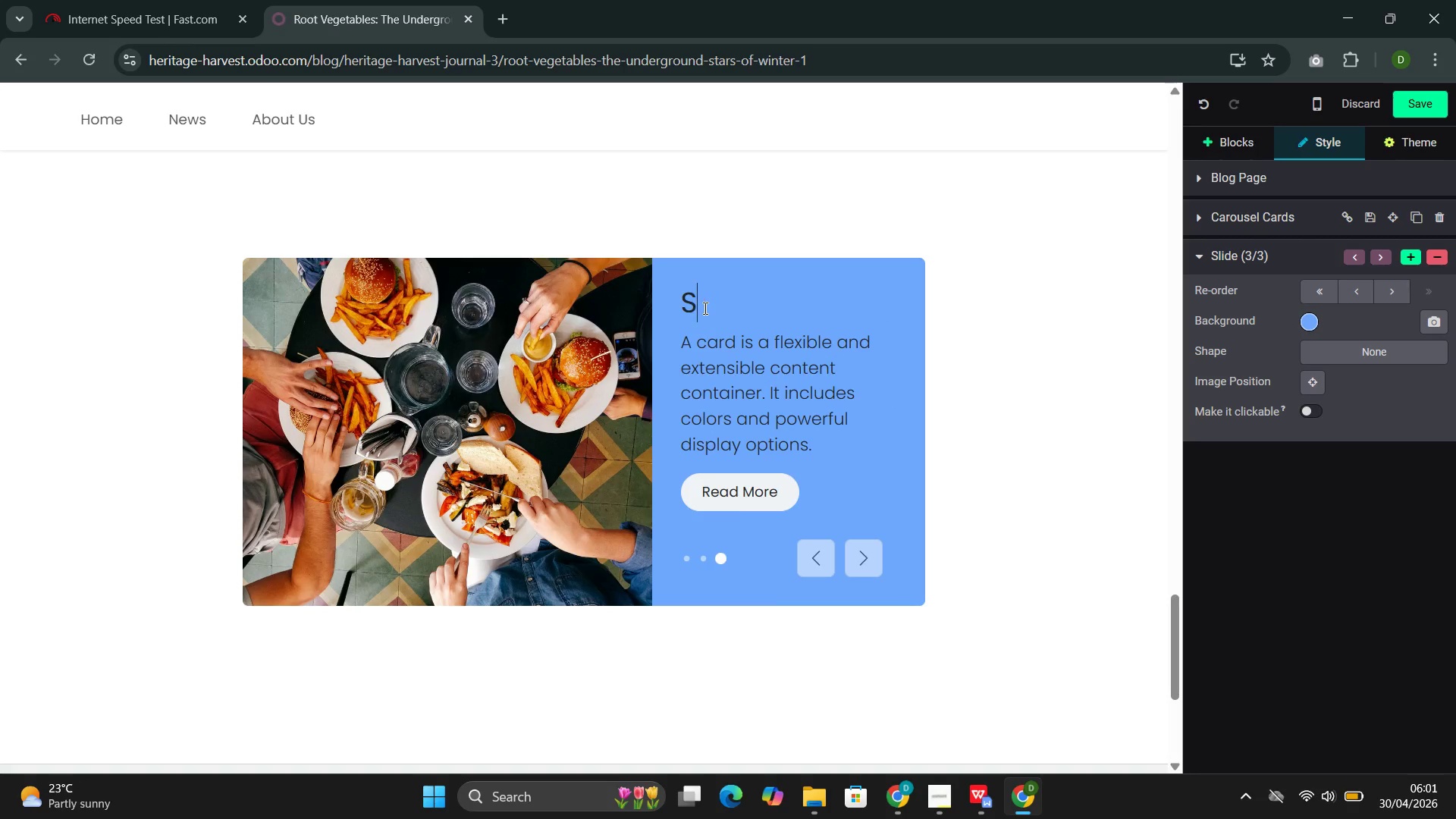 
key(Backspace)
 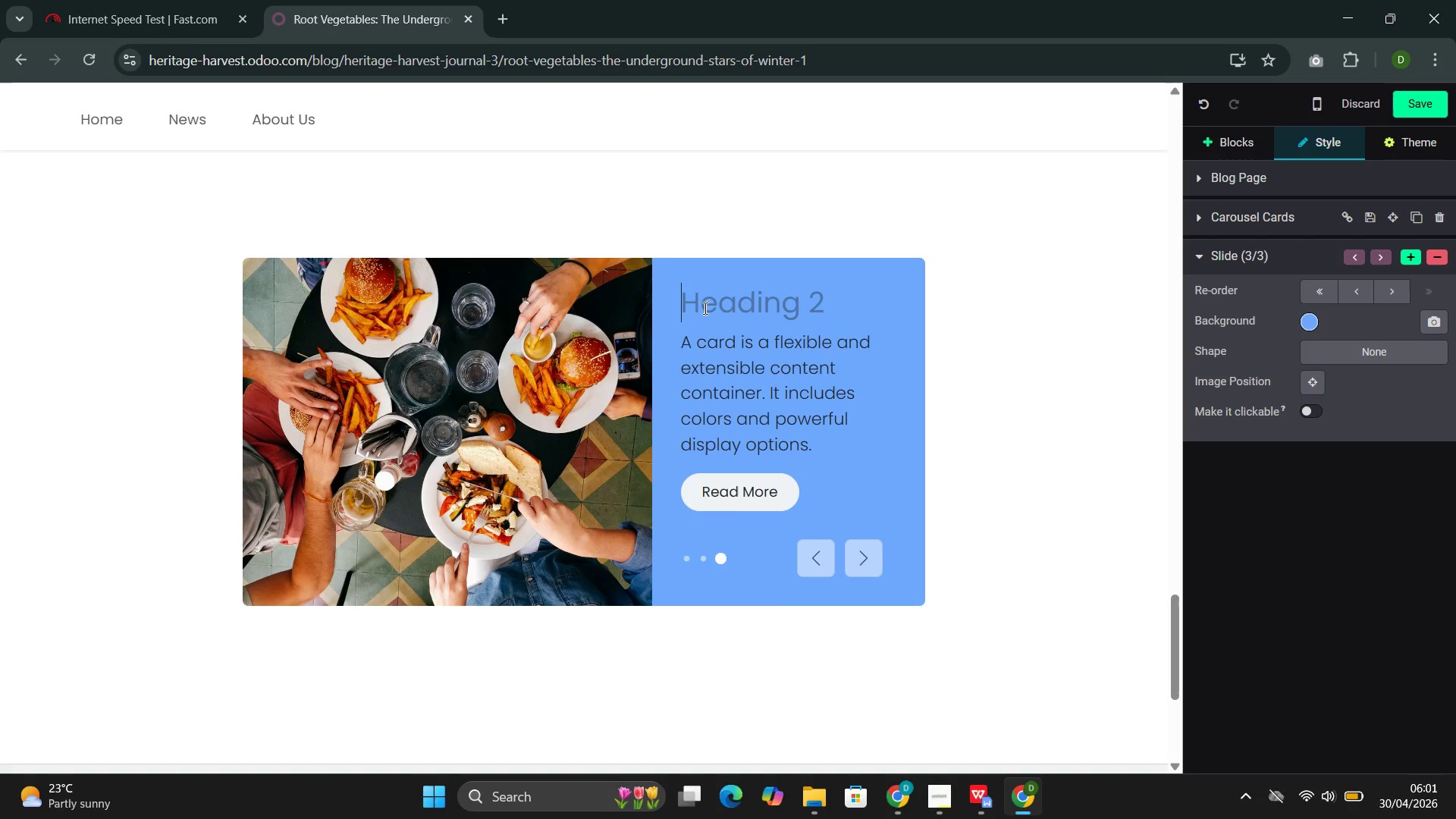 
key(Backspace)
 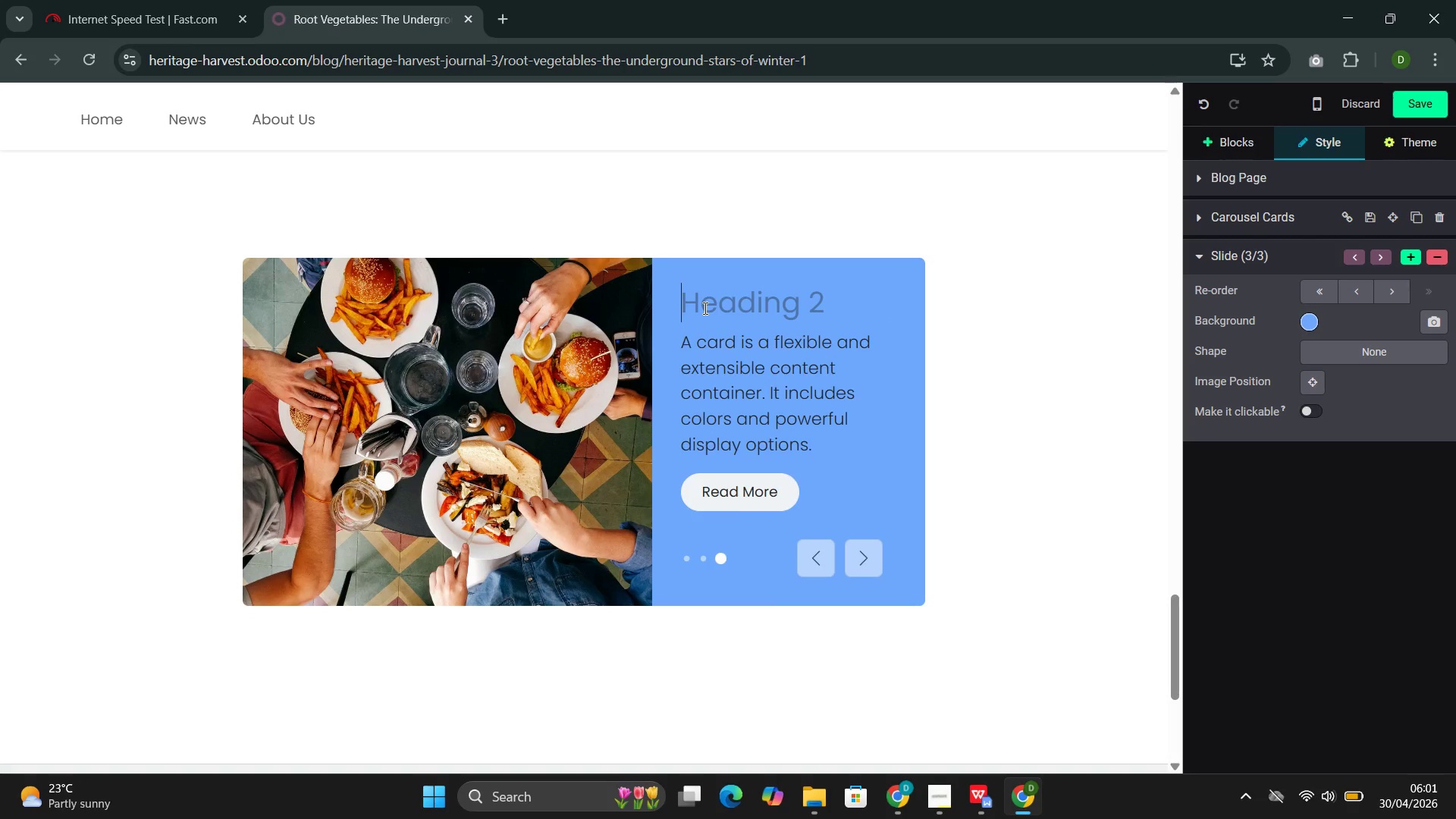 
key(Backspace)
 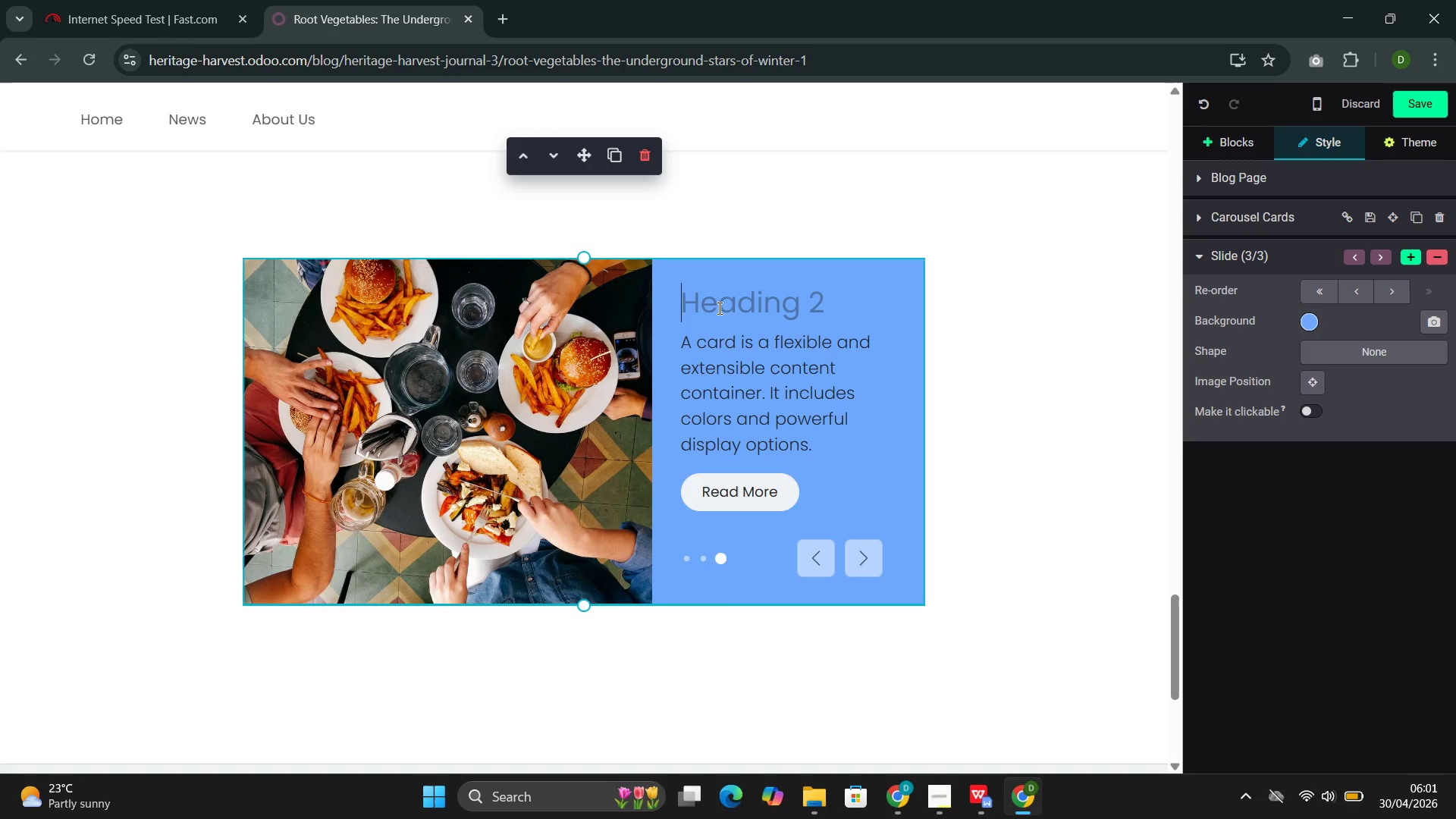 
double_click([718, 308])
 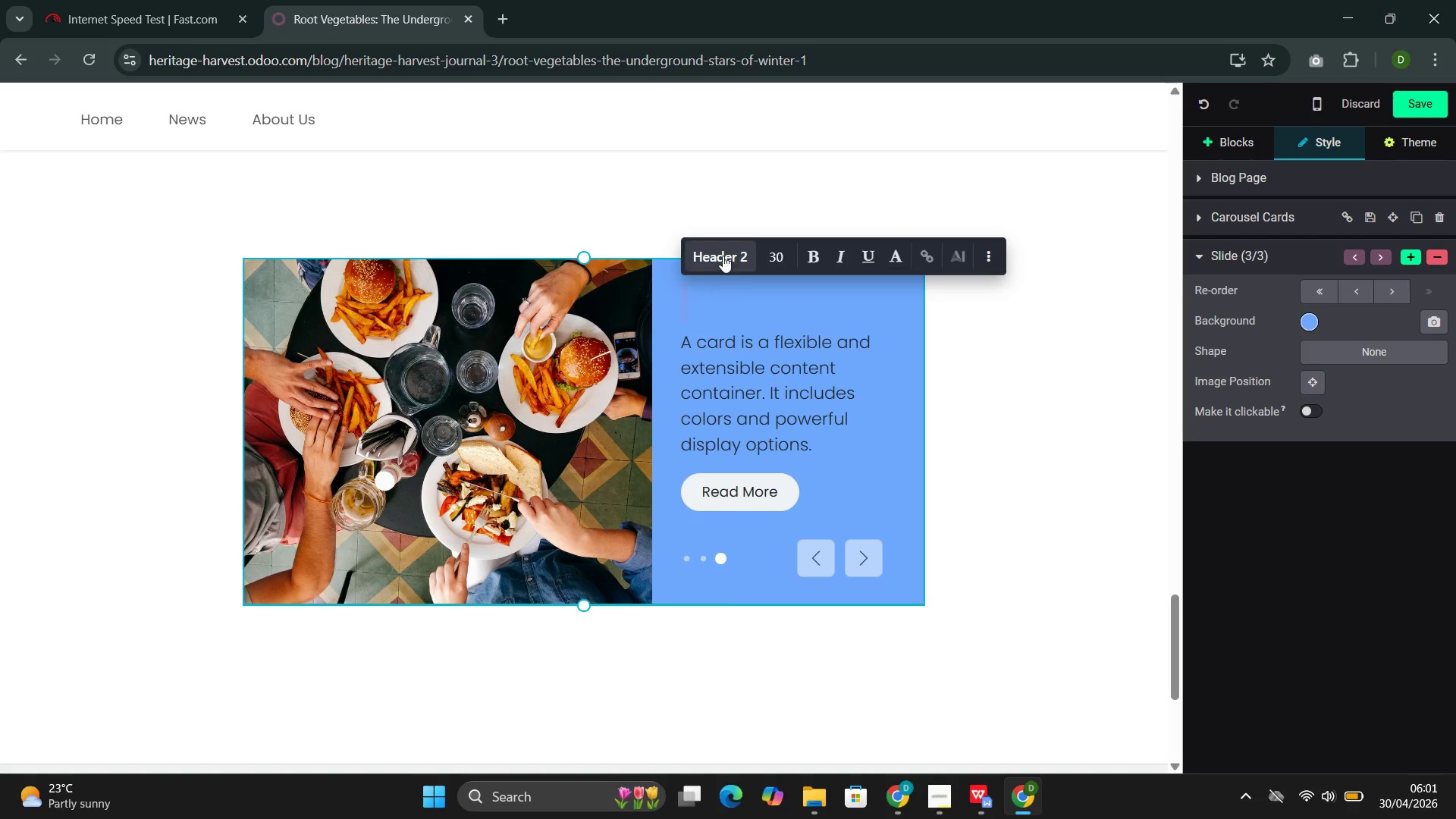 
left_click([720, 255])
 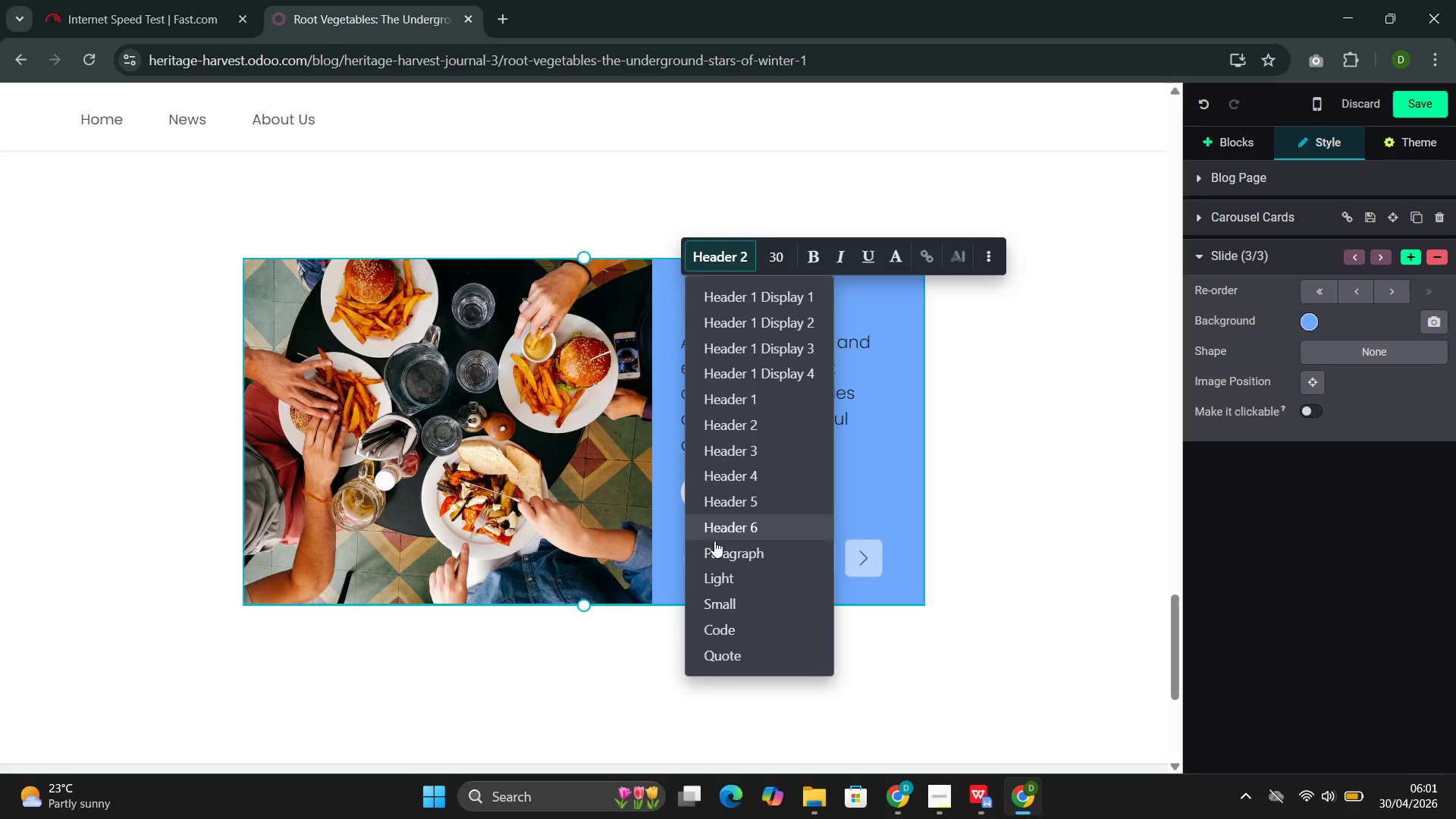 
left_click([716, 548])
 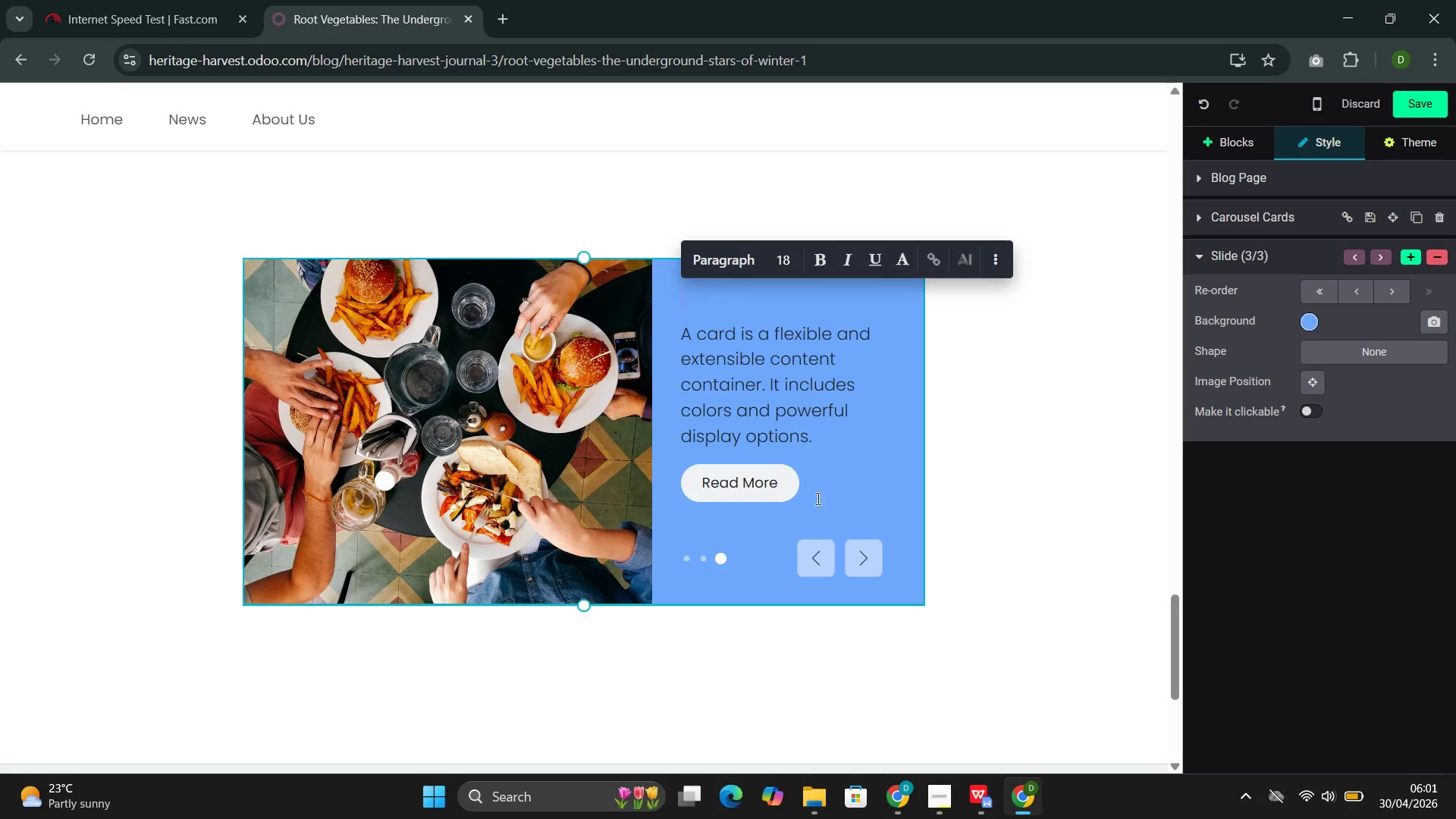 
left_click_drag(start_coordinate=[816, 497], to_coordinate=[692, 323])
 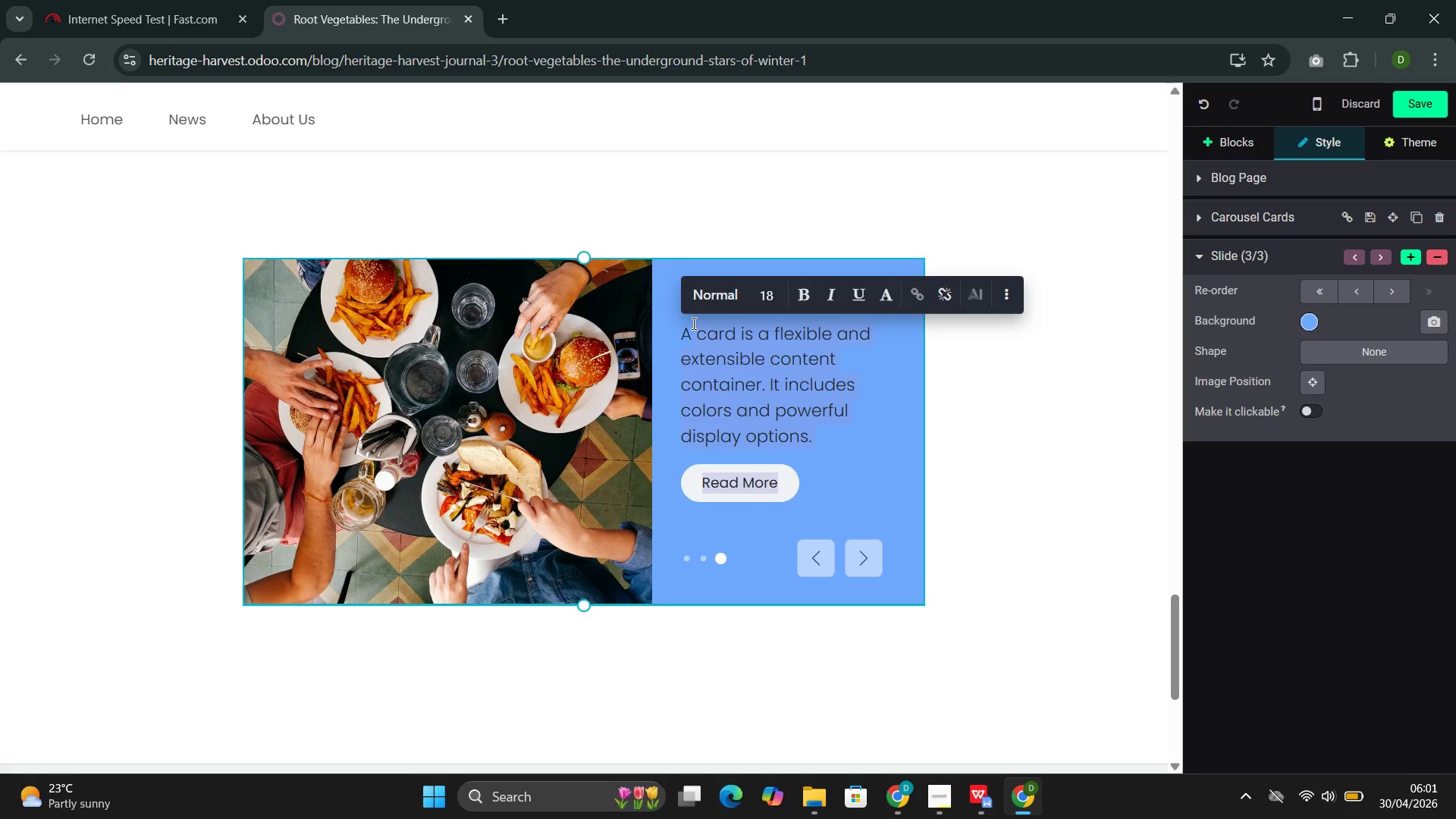 
key(Backspace)
 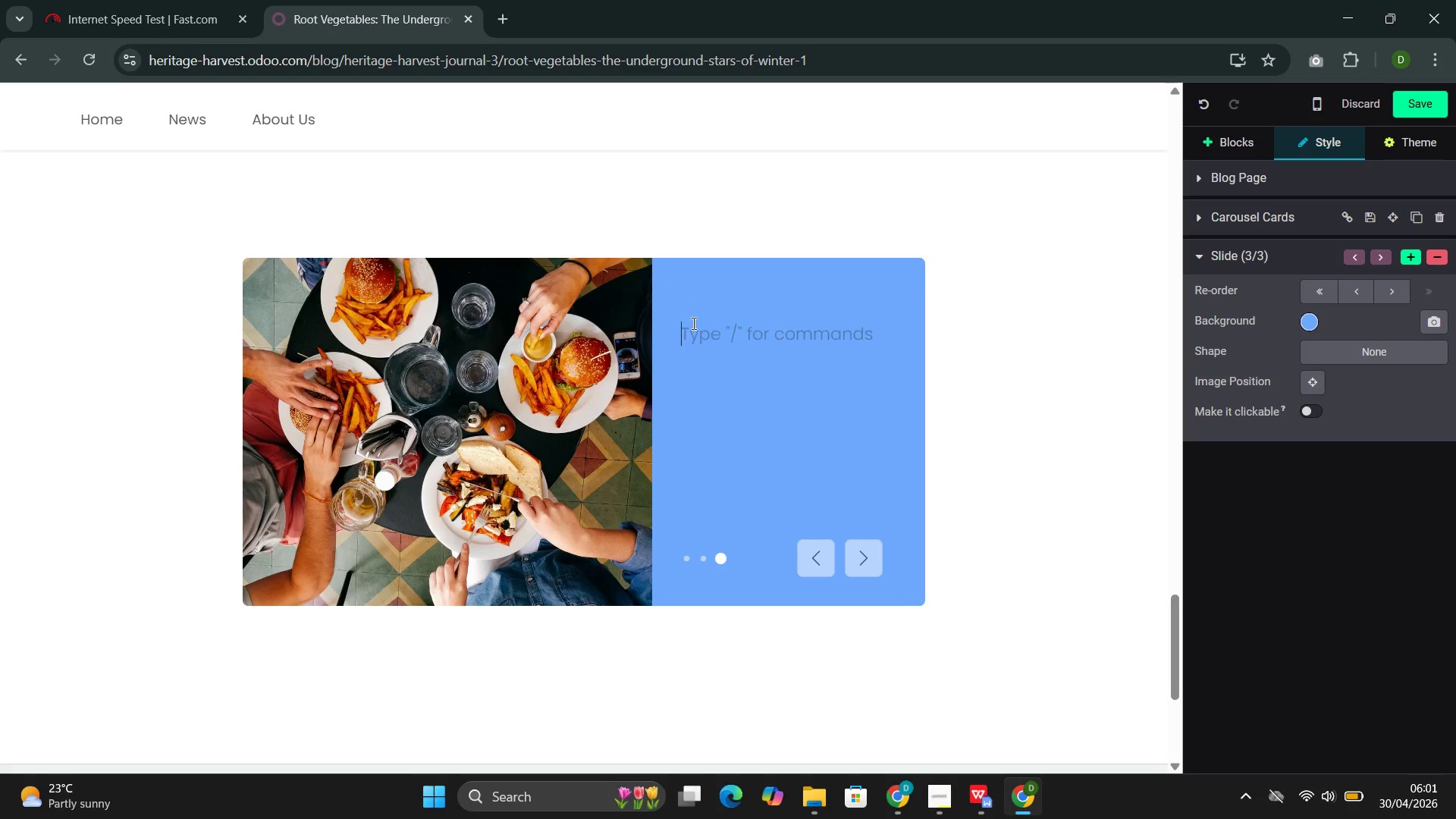 
key(Backspace)
 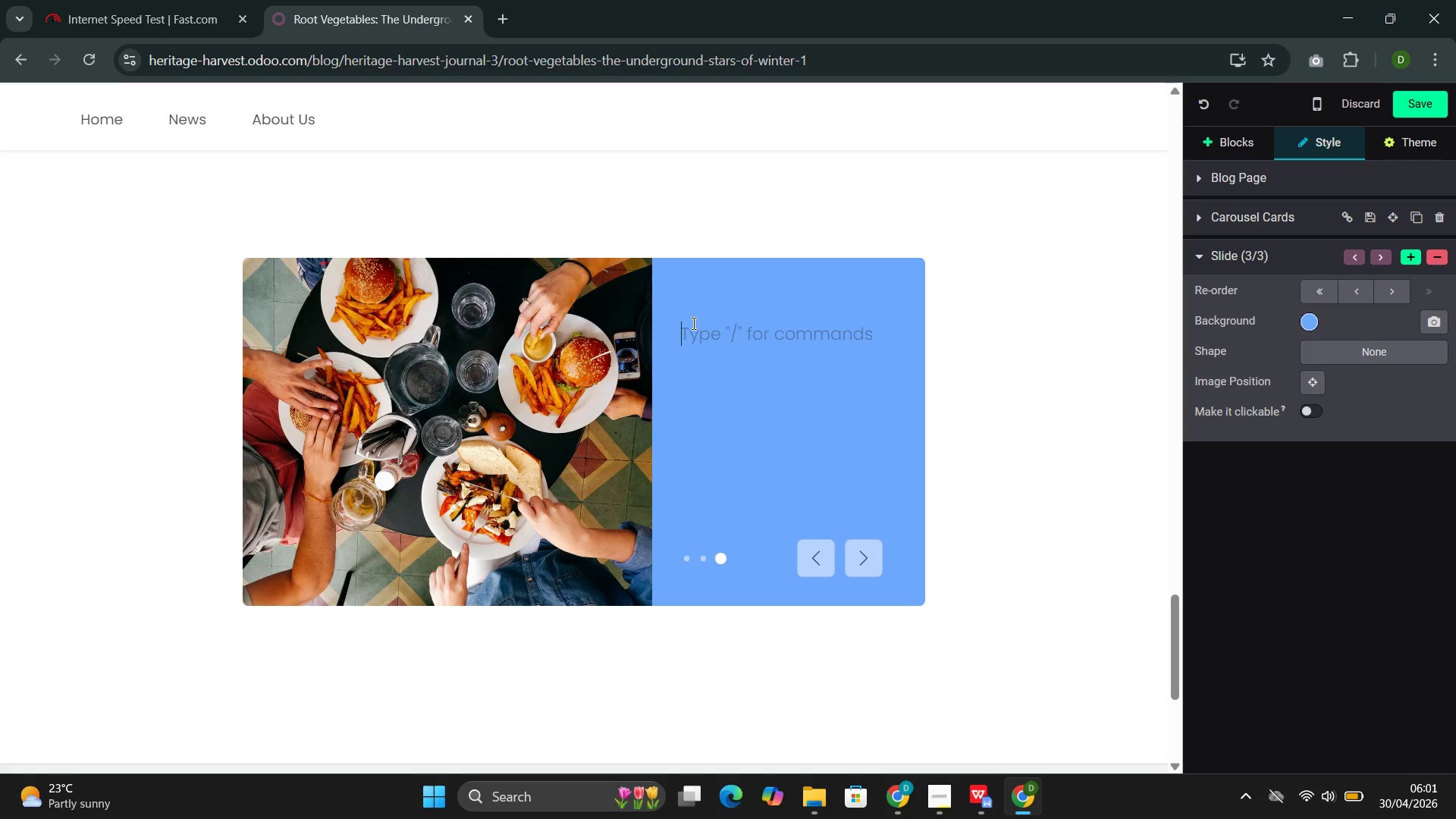 
wait(9.56)
 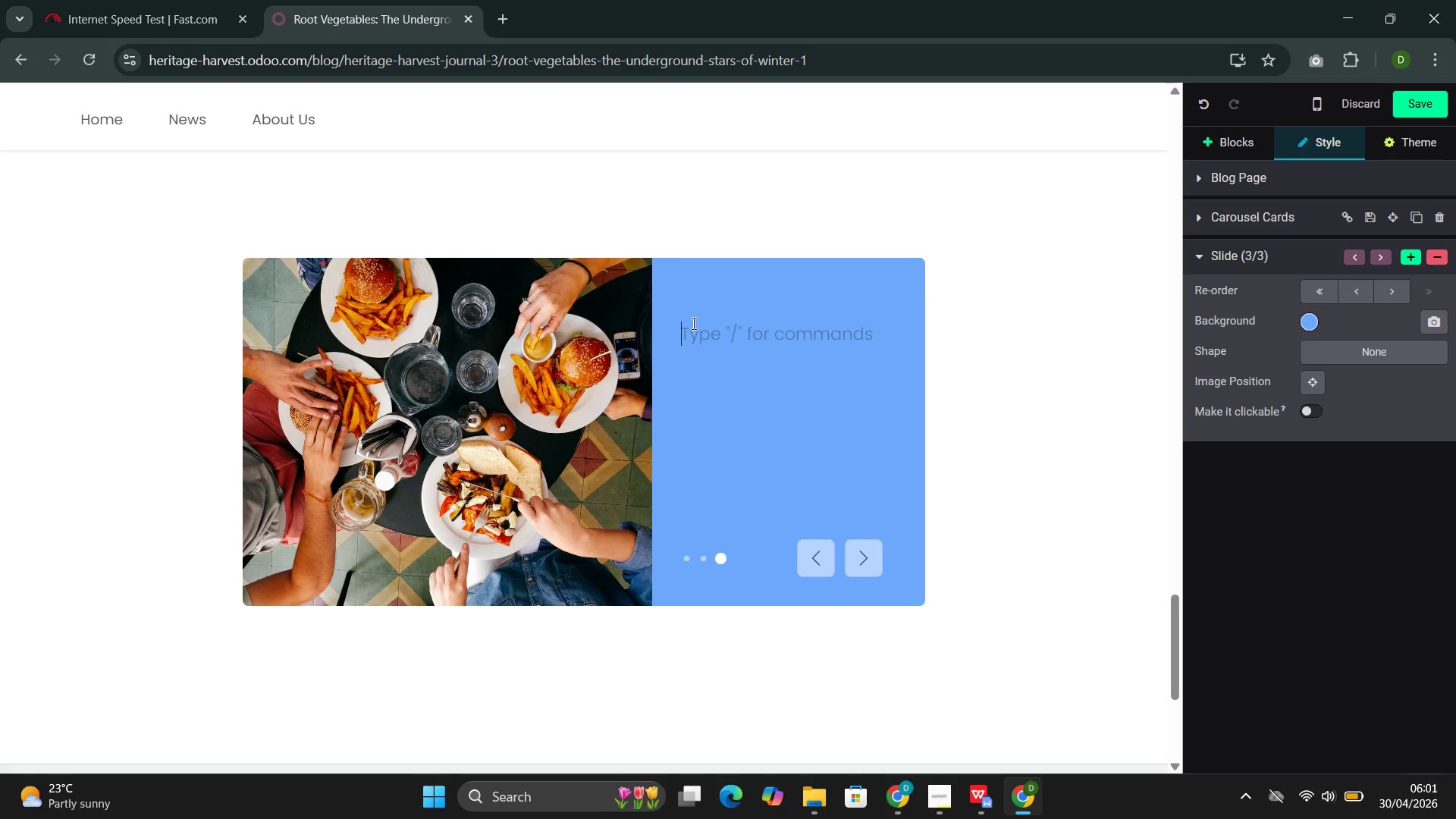 
type(Pairing )
key(Backspace)
type(: Root )
 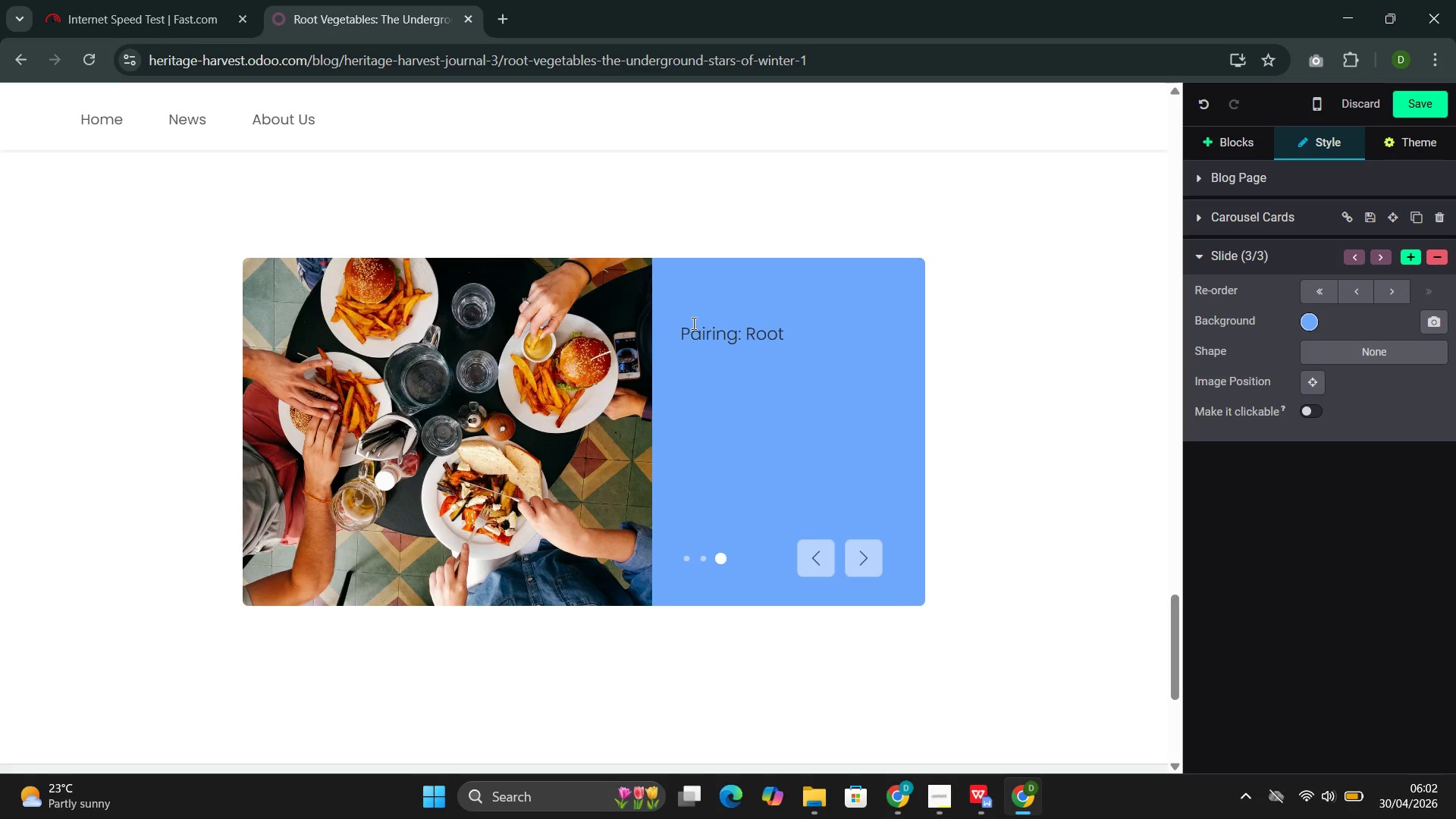 
type(vegetables )
 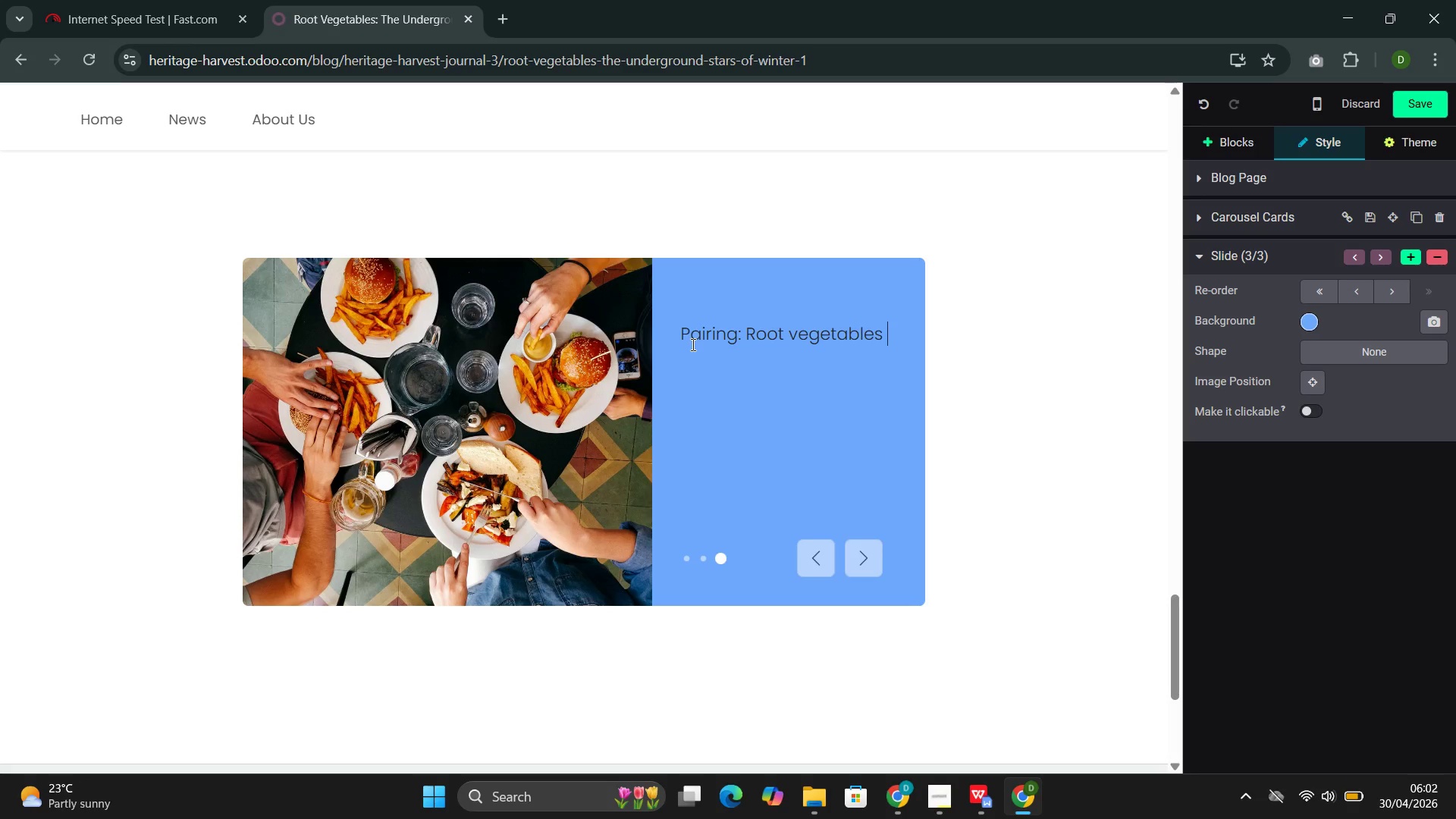 
type(pair with )
 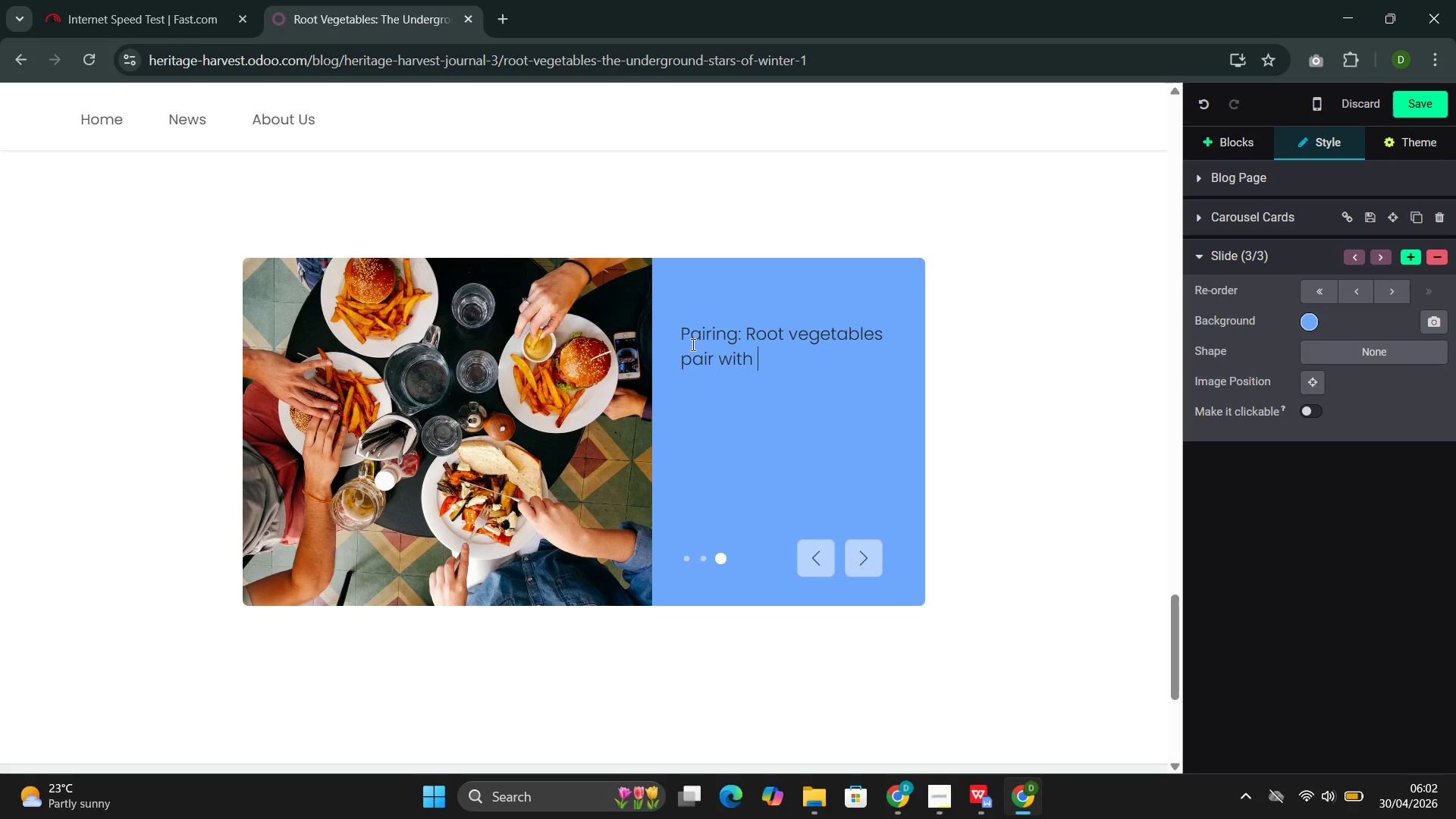 
wait(9.64)
 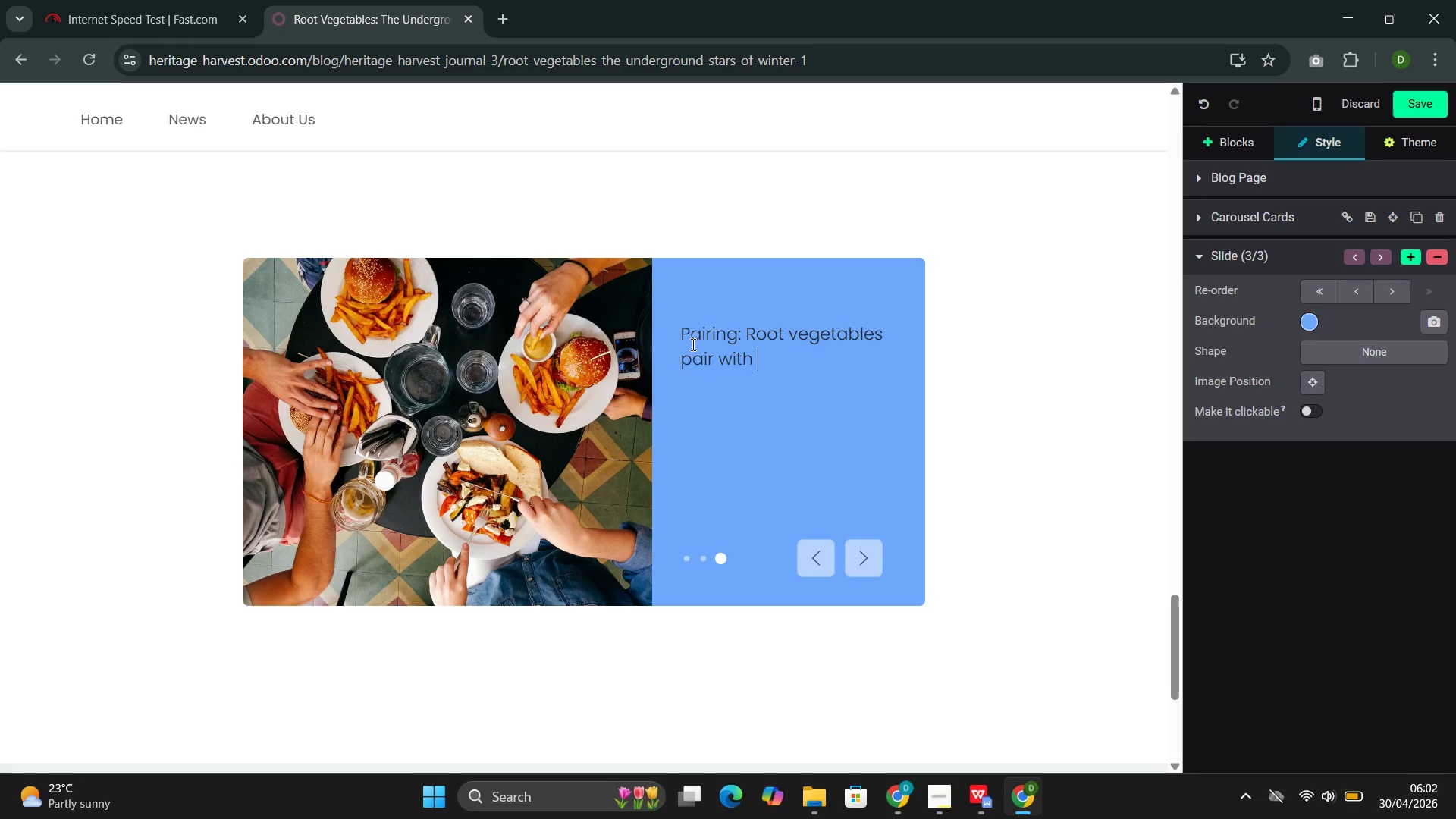 
type(fresh herbs I)
key(Backspace)
type(())
 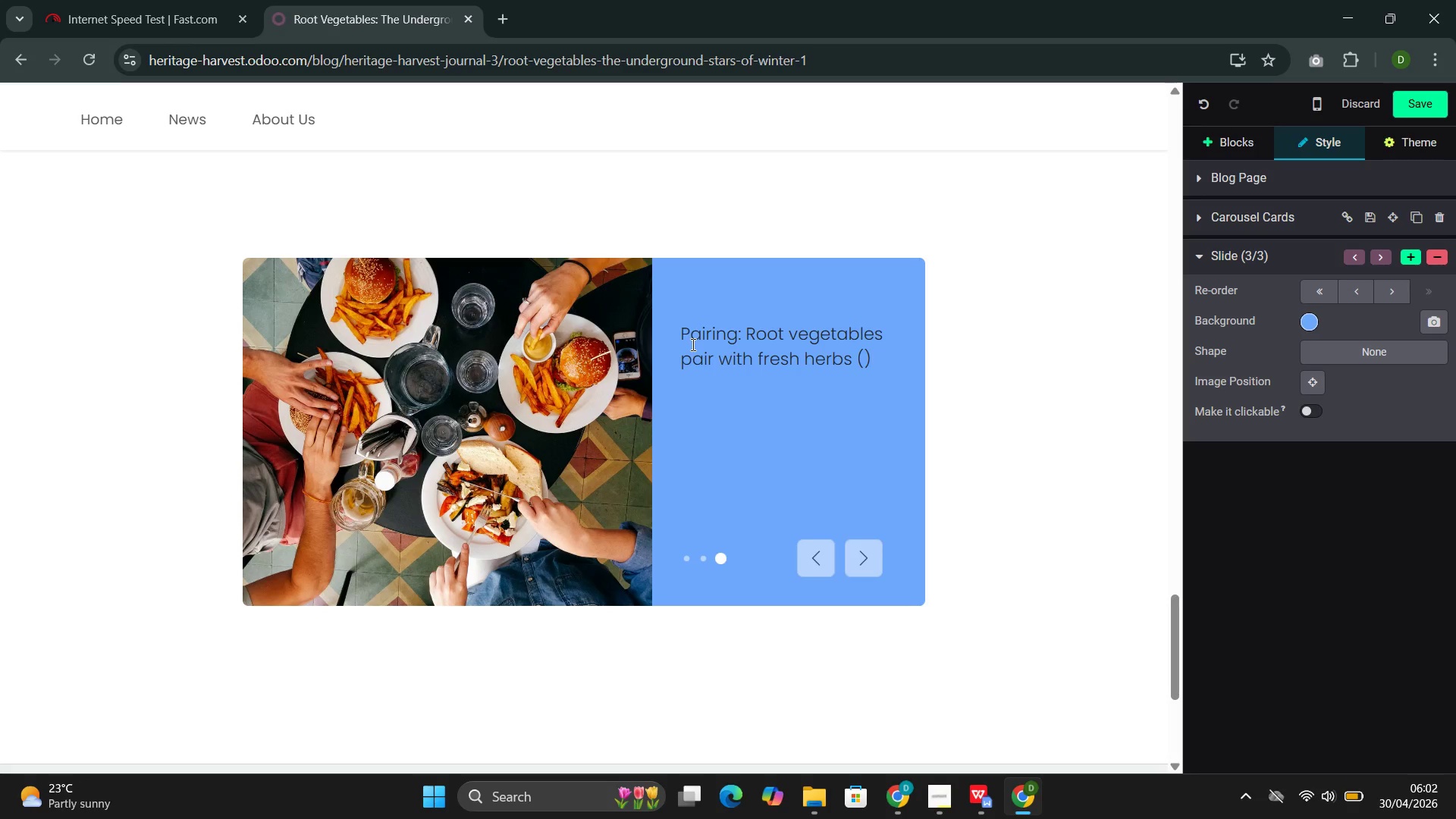 
key(ArrowLeft)
 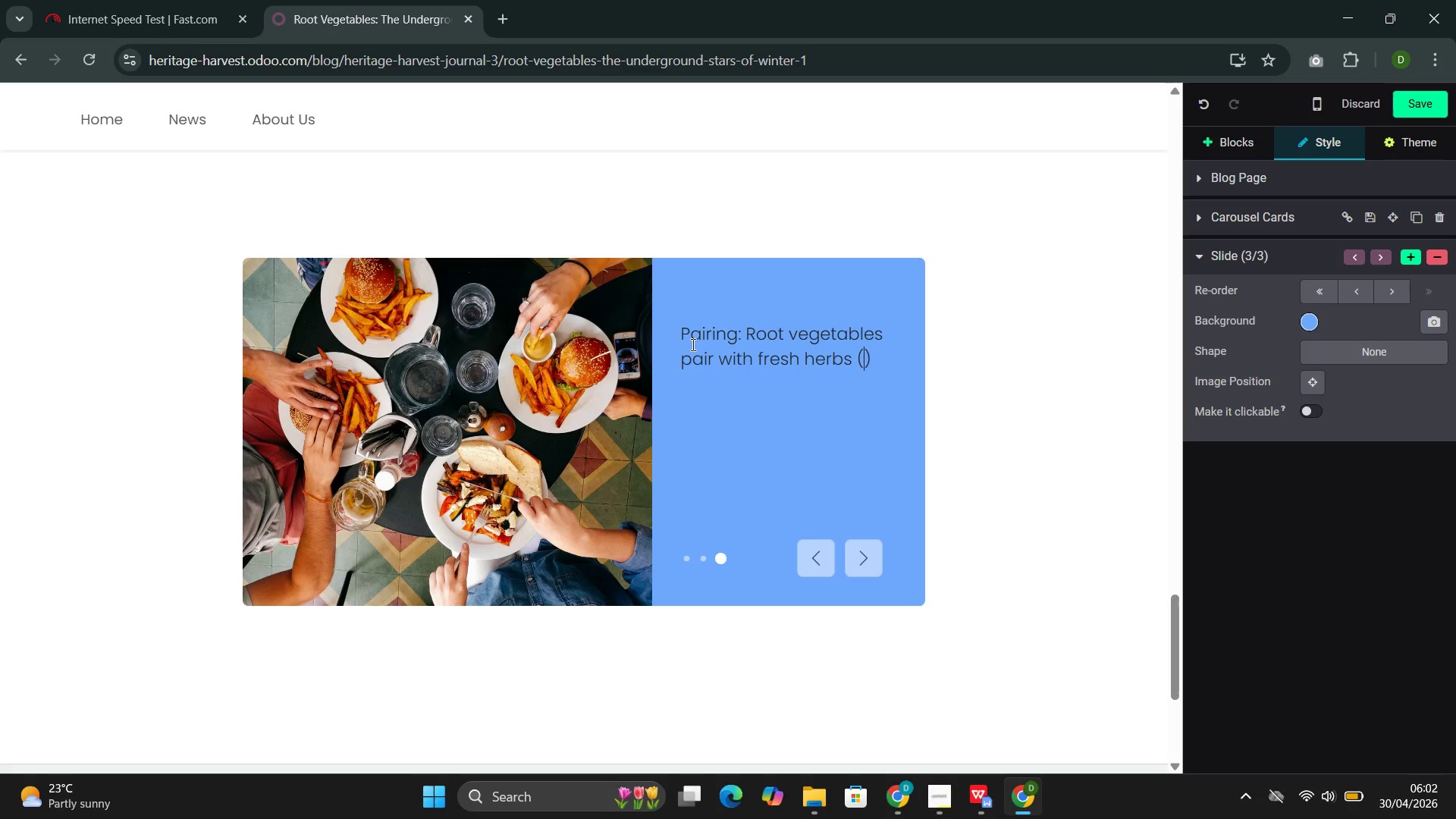 
type(rosemary, thyme)
 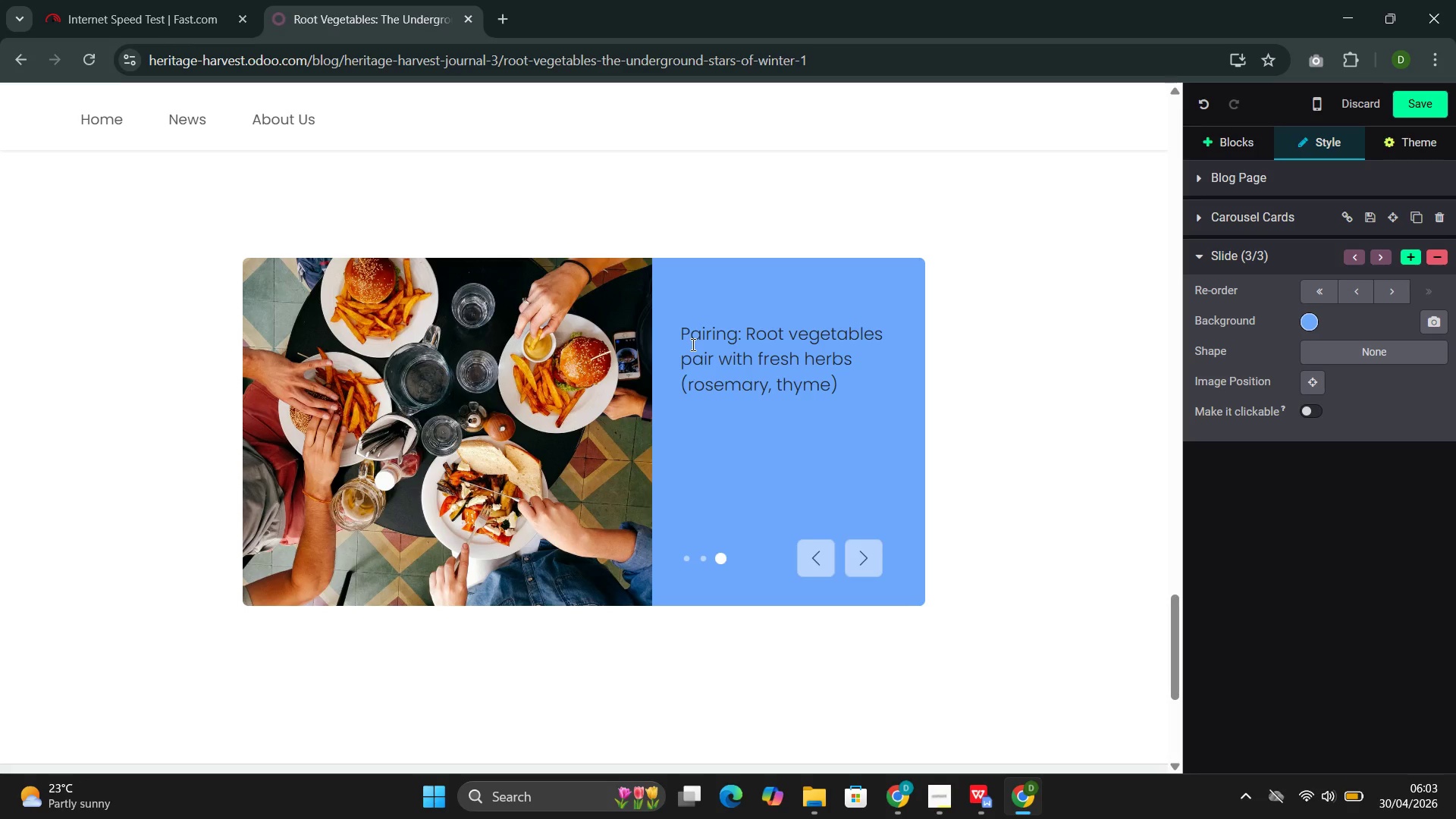 
key(ArrowRight)
 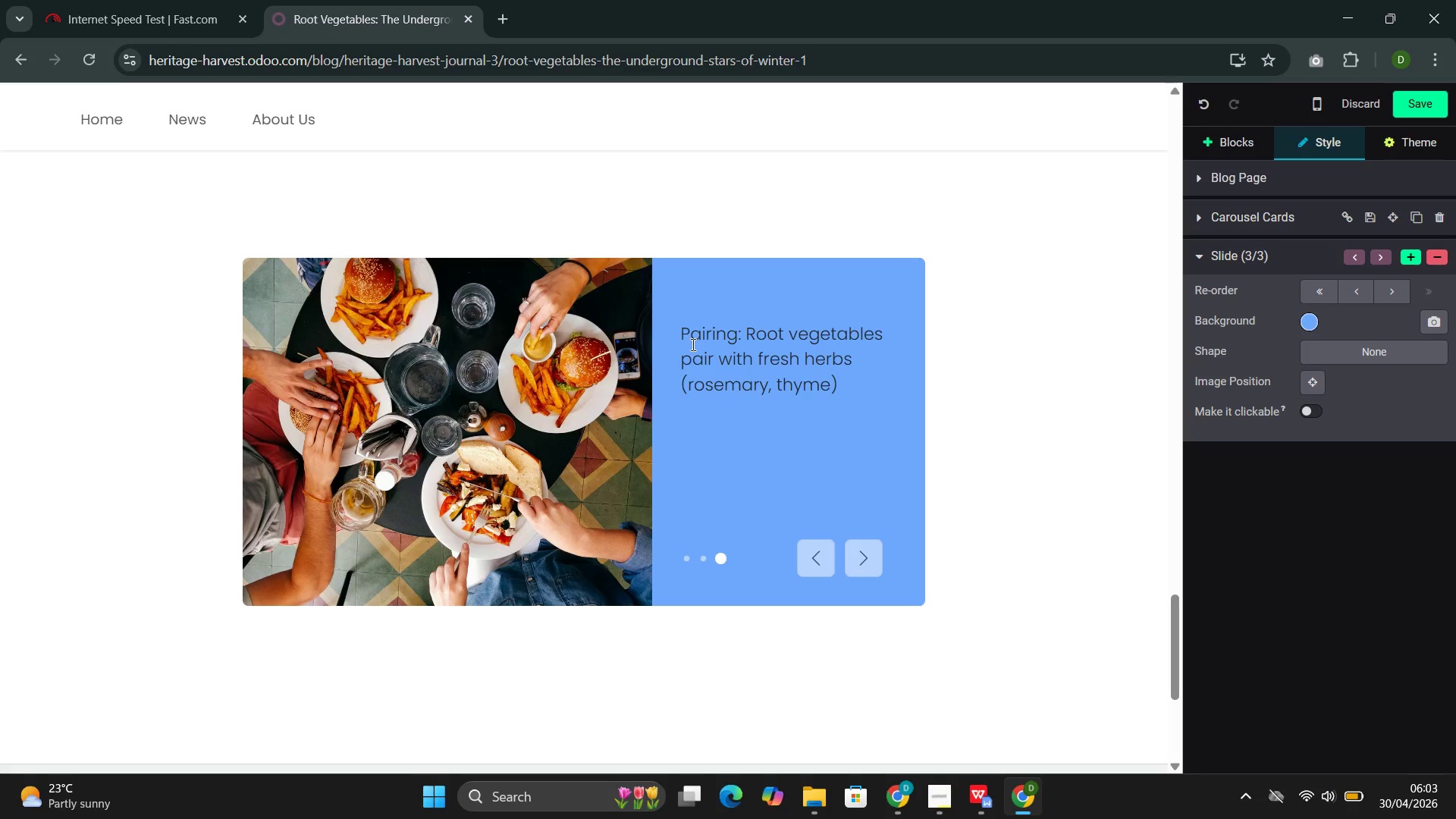 
type(, wae)
key(Backspace)
type(rm spices ())
 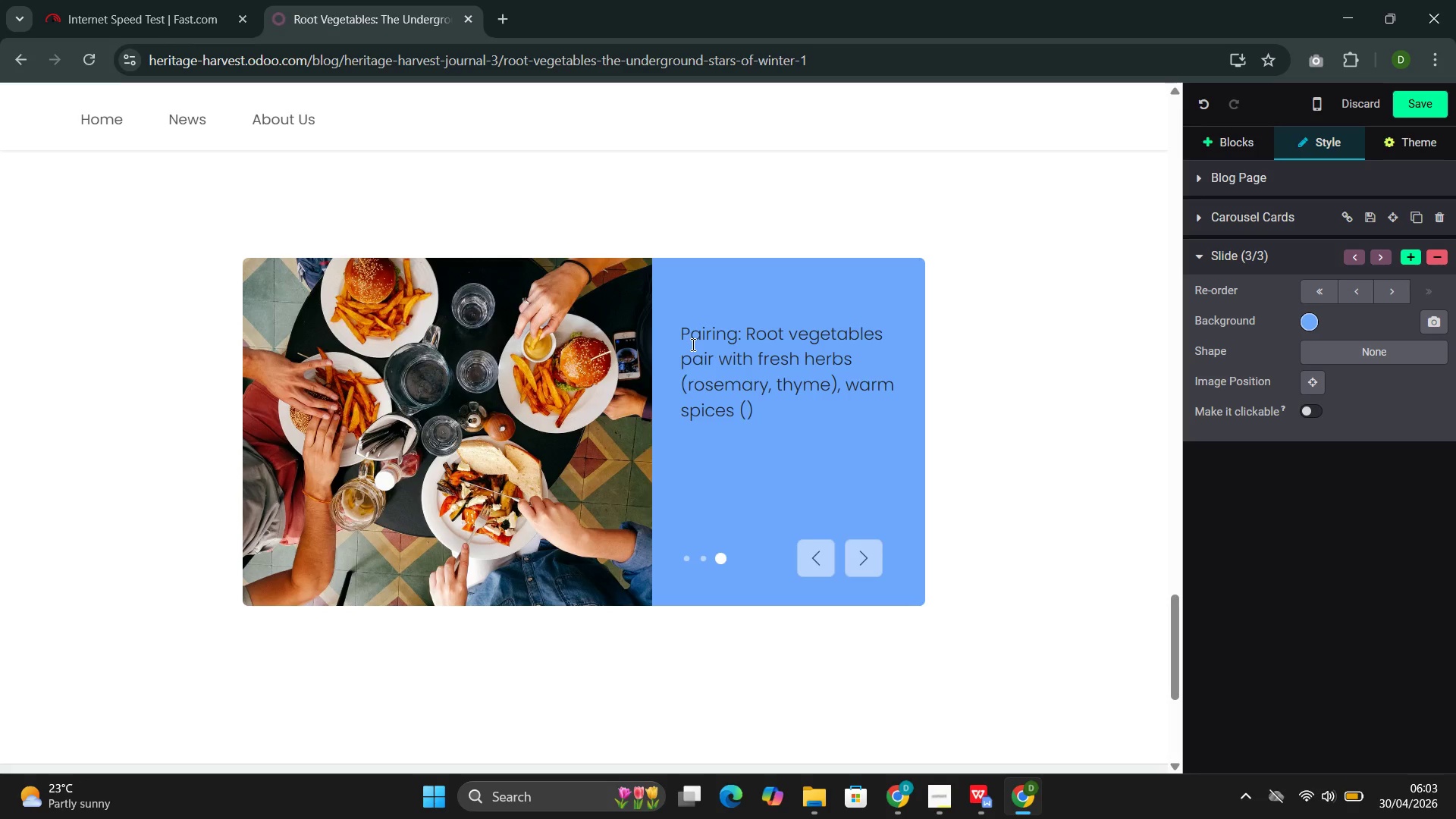 
key(ArrowLeft)
 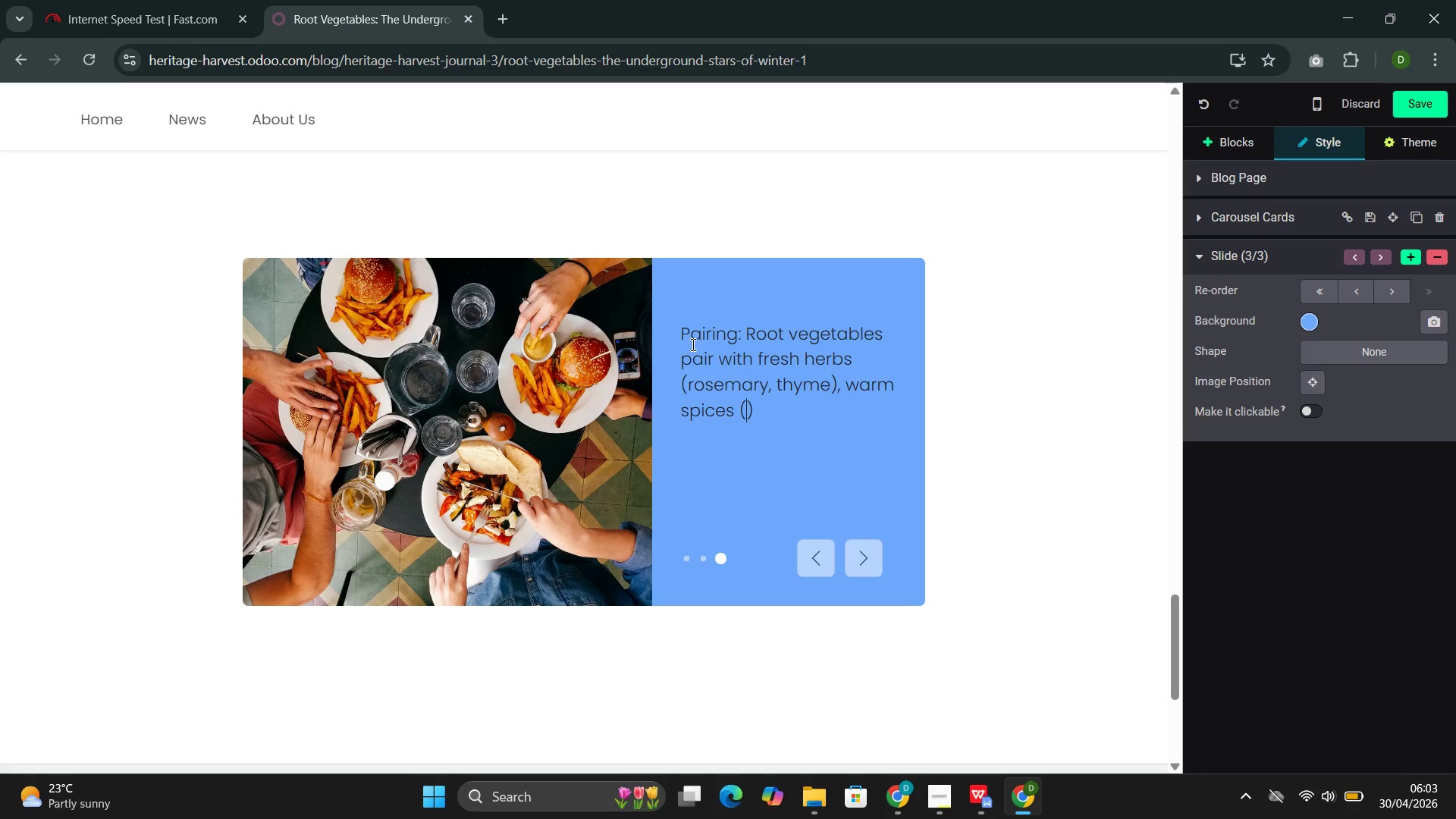 
type(cumis)
key(Backspace)
type(n, ci)
key(Backspace)
type(pria)
 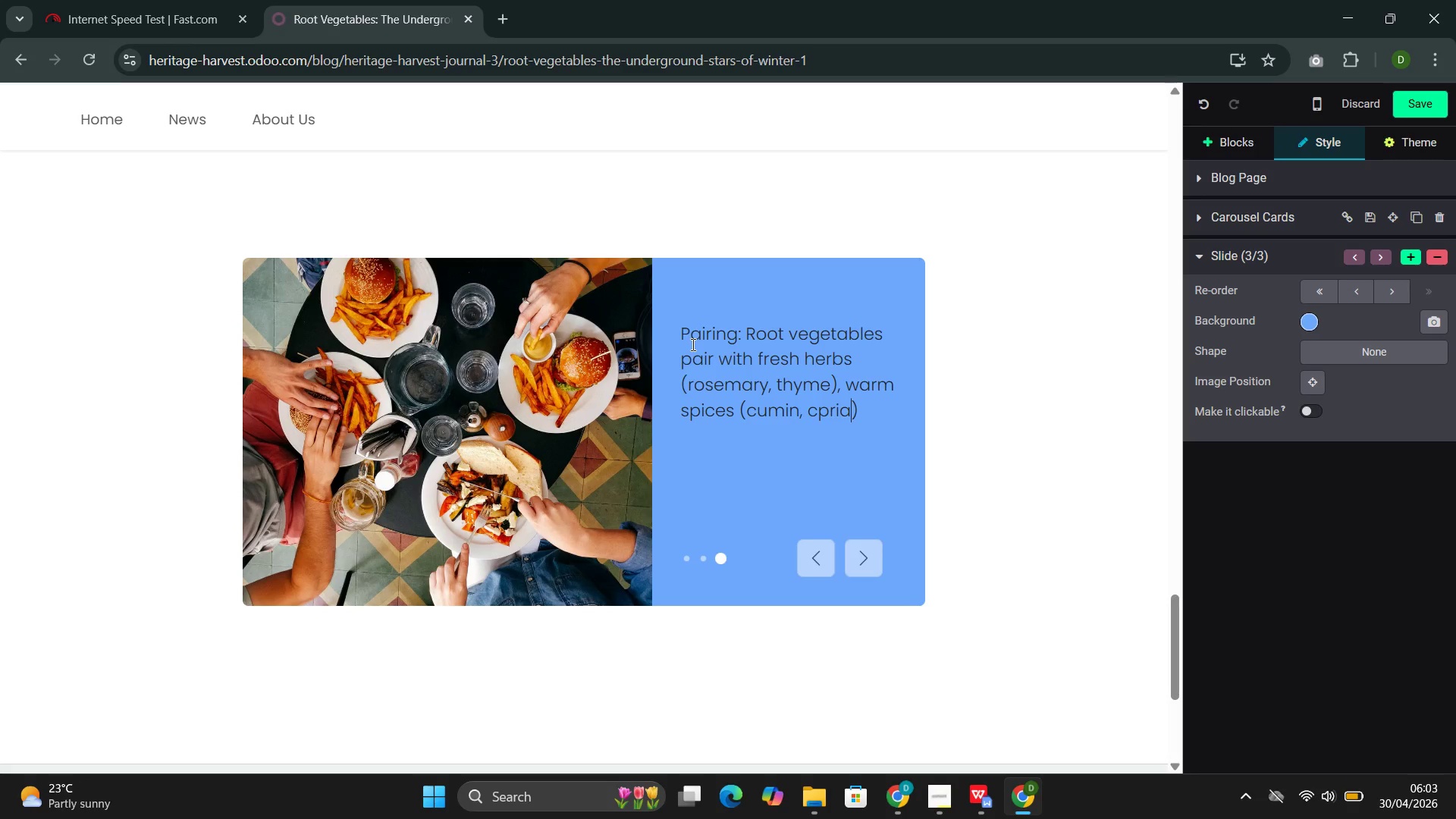 
wait(5.92)
 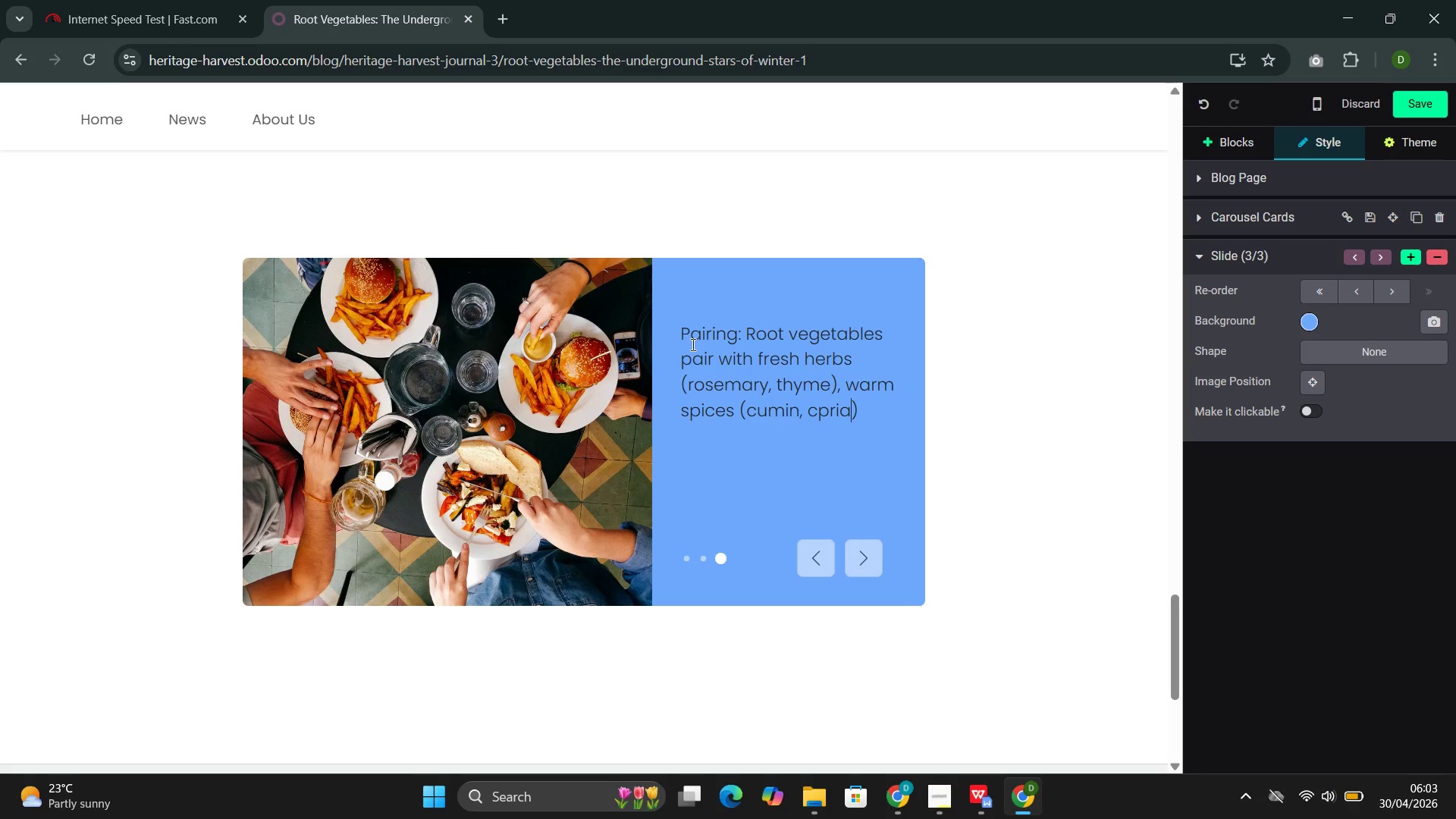 
key(ArrowLeft)
 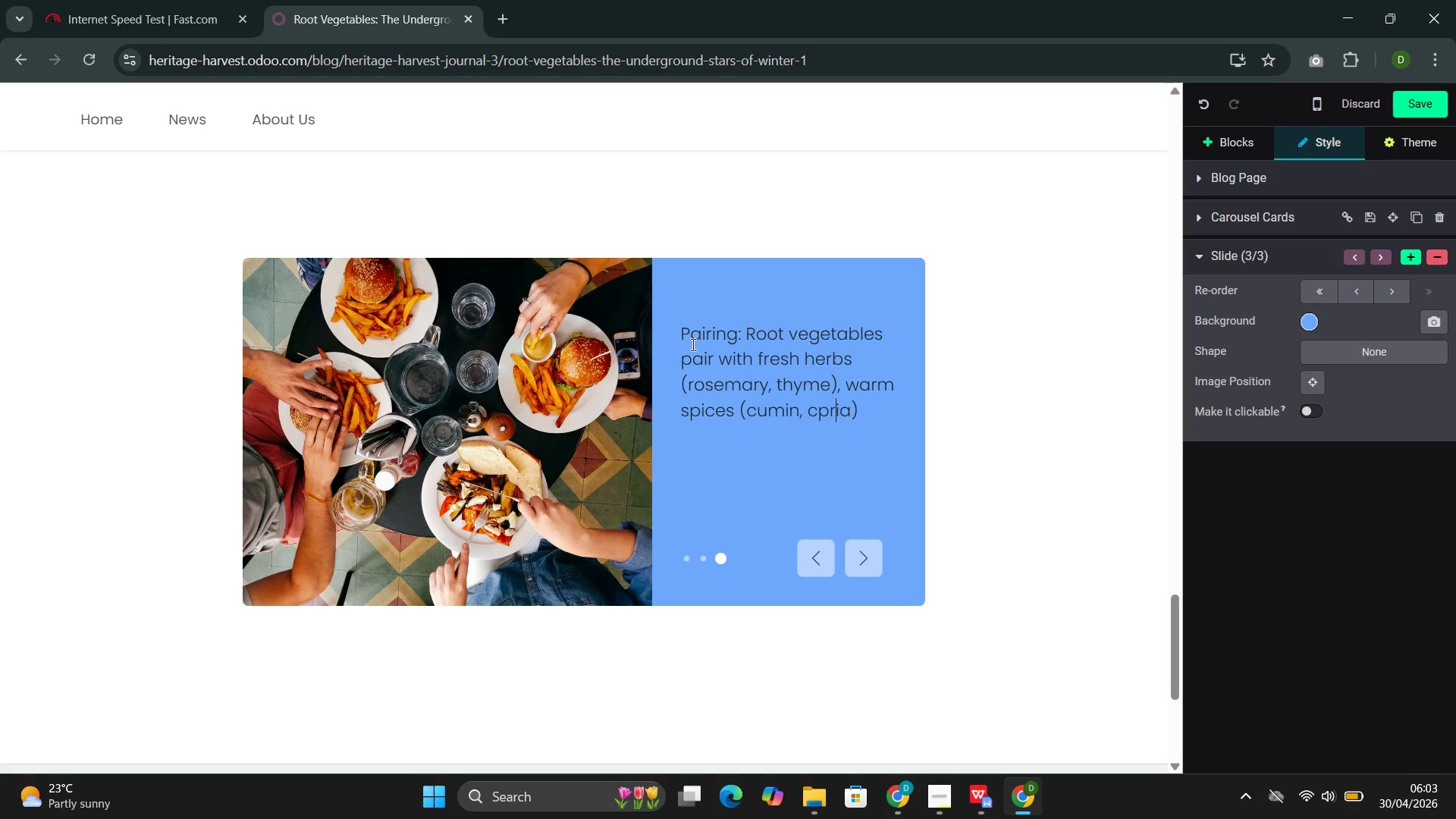 
key(ArrowLeft)
 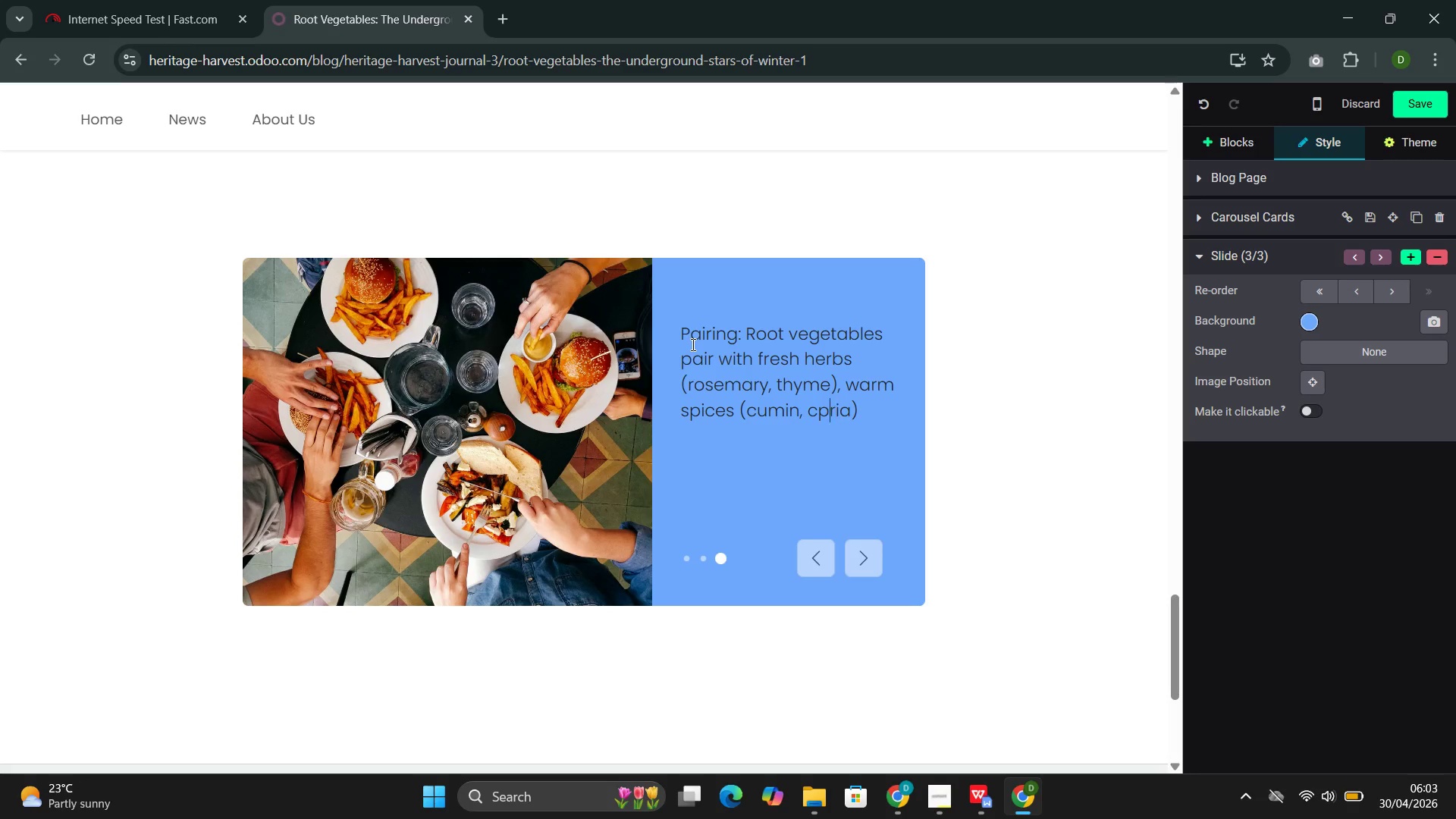 
key(ArrowLeft)
 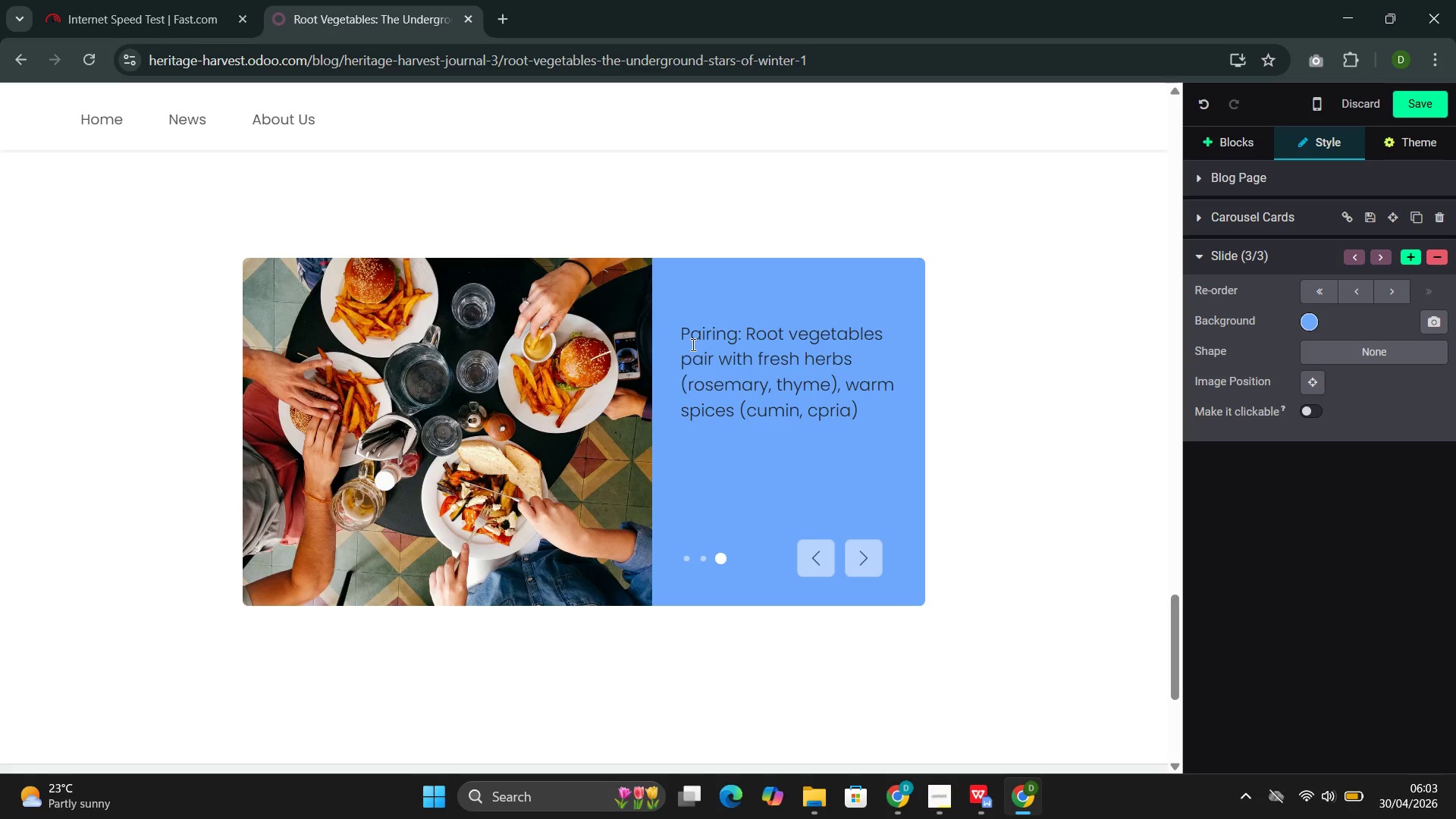 
key(Backspace)
type(or)
 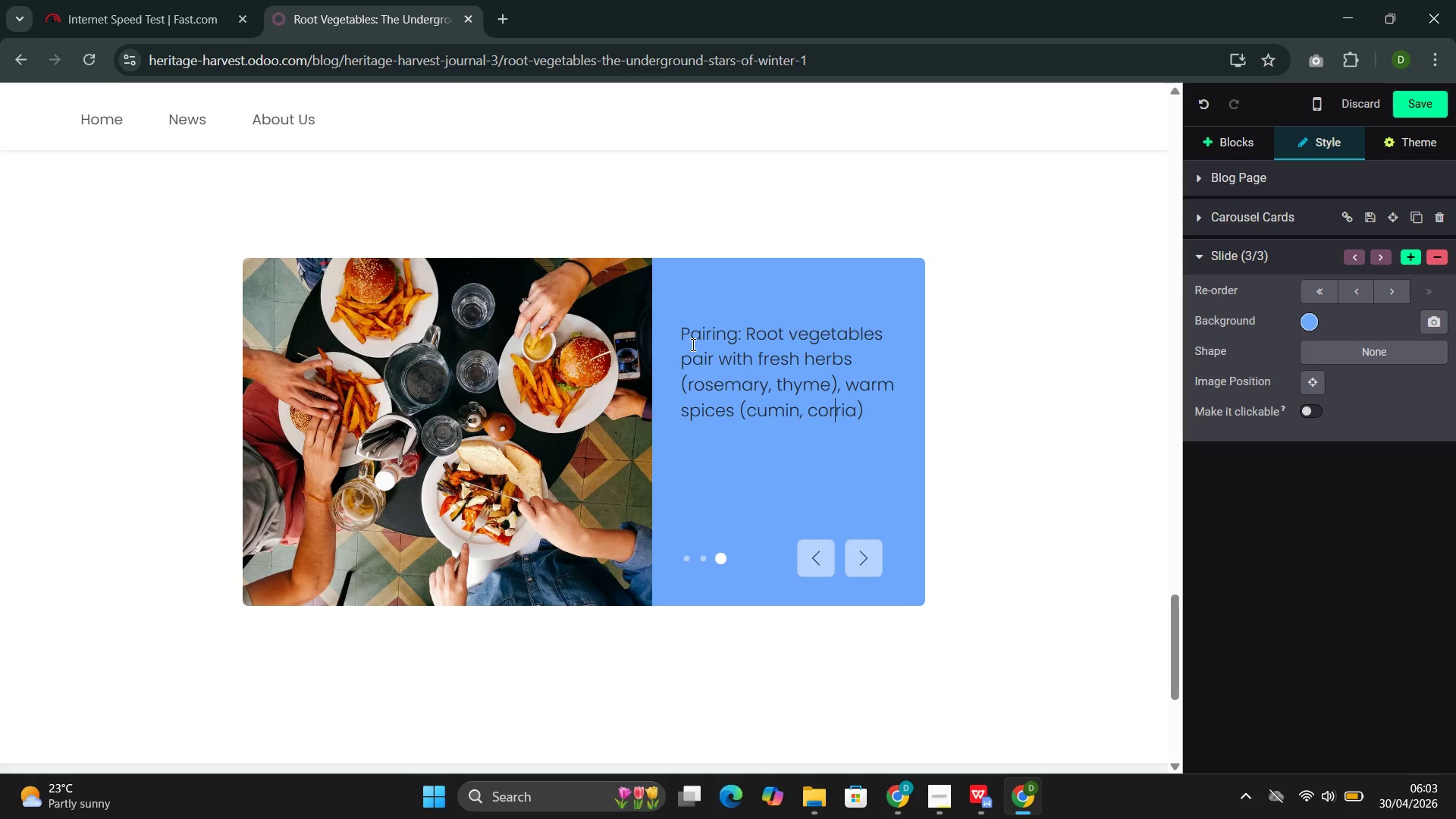 
key(Backspace)
 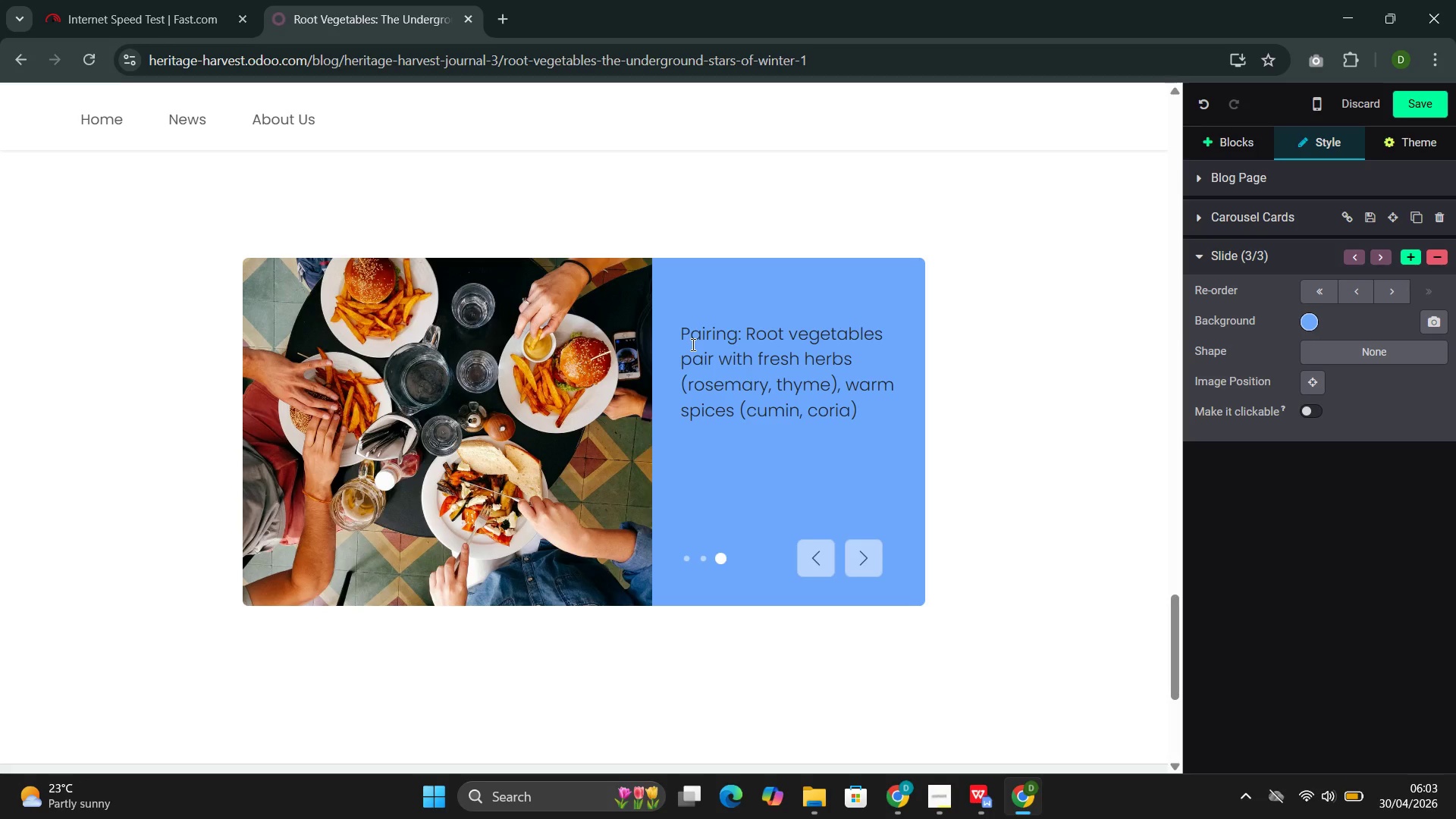 
key(ArrowRight)
 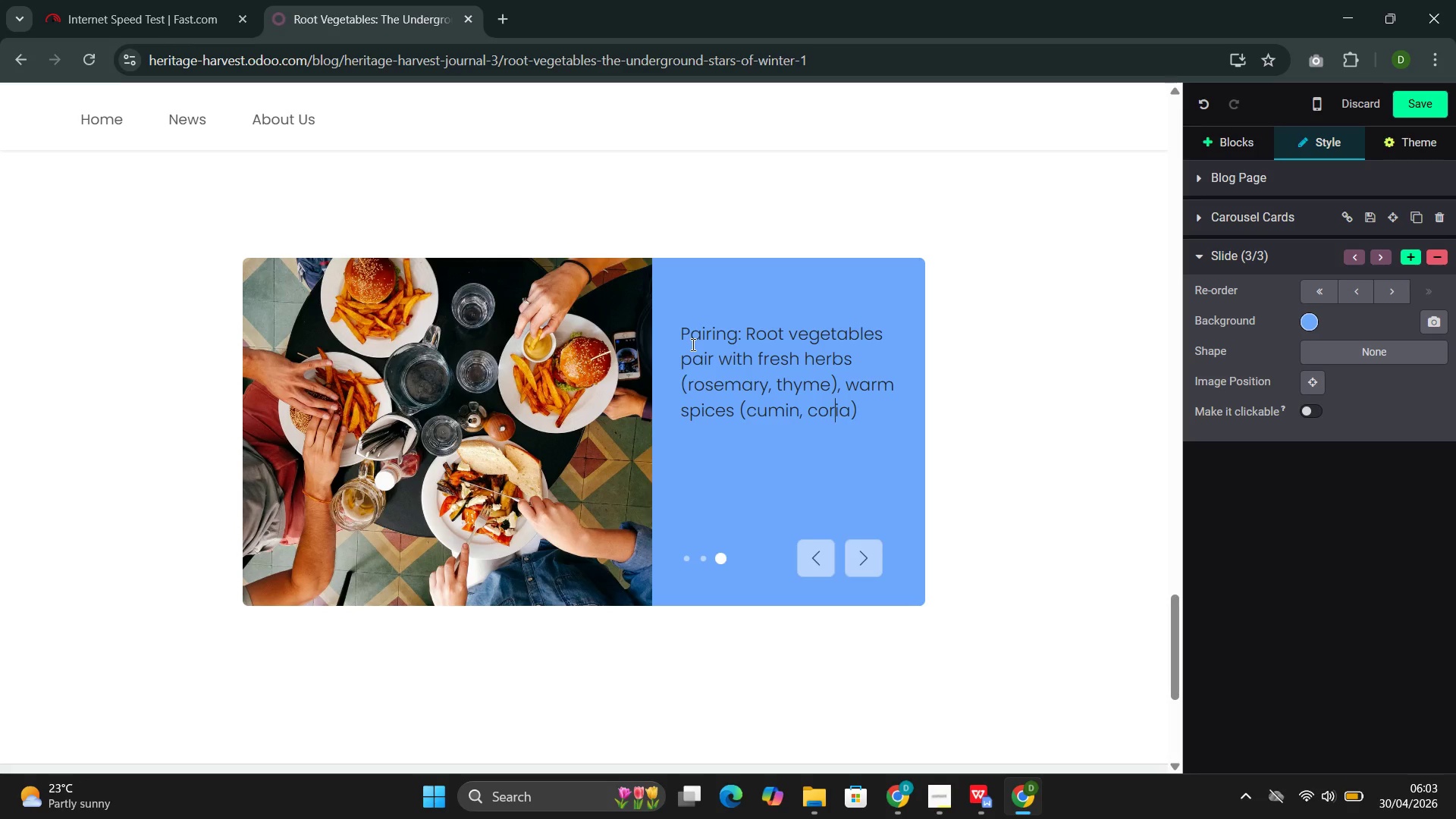 
key(ArrowRight)
 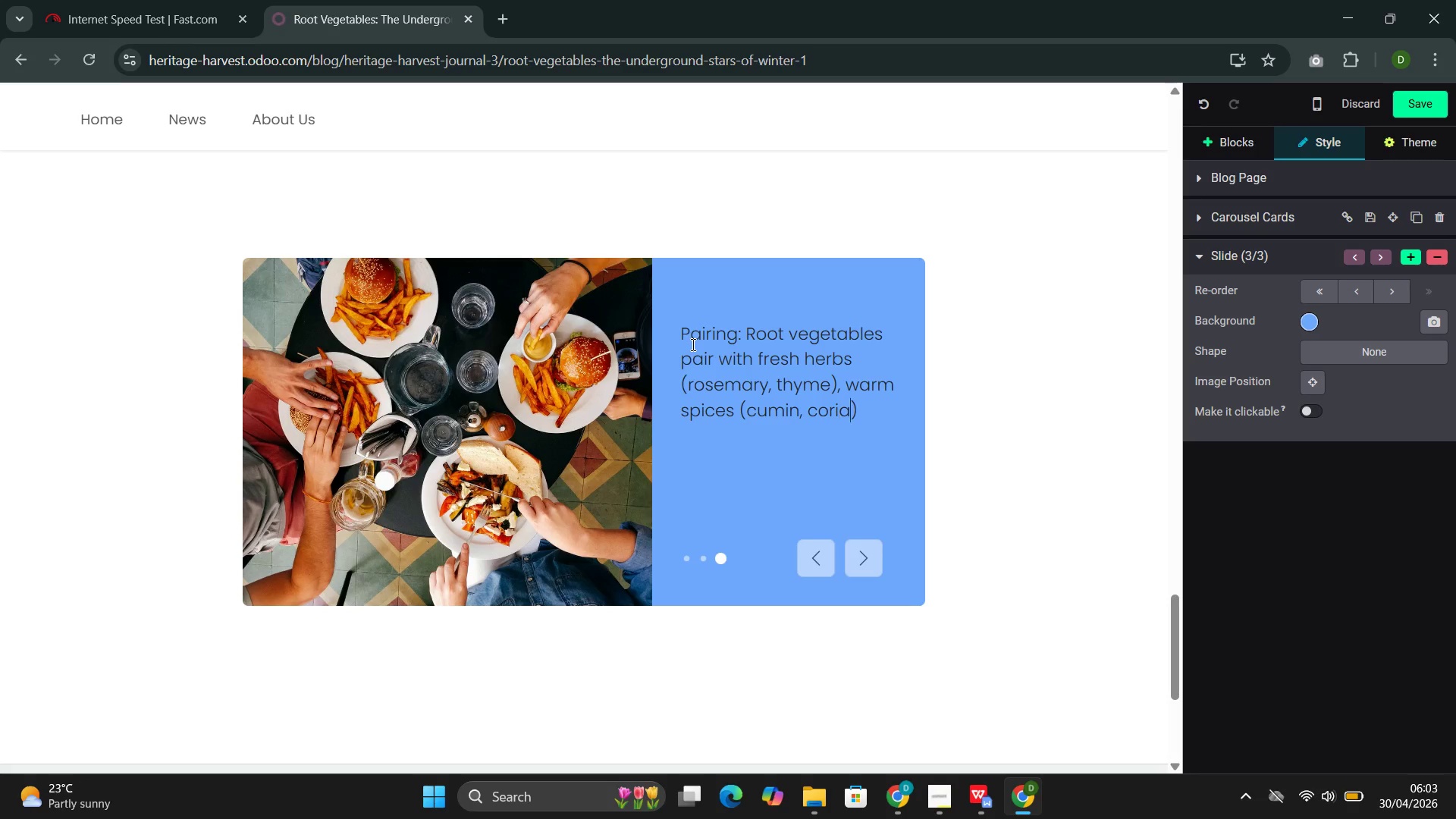 
key(ArrowRight)
 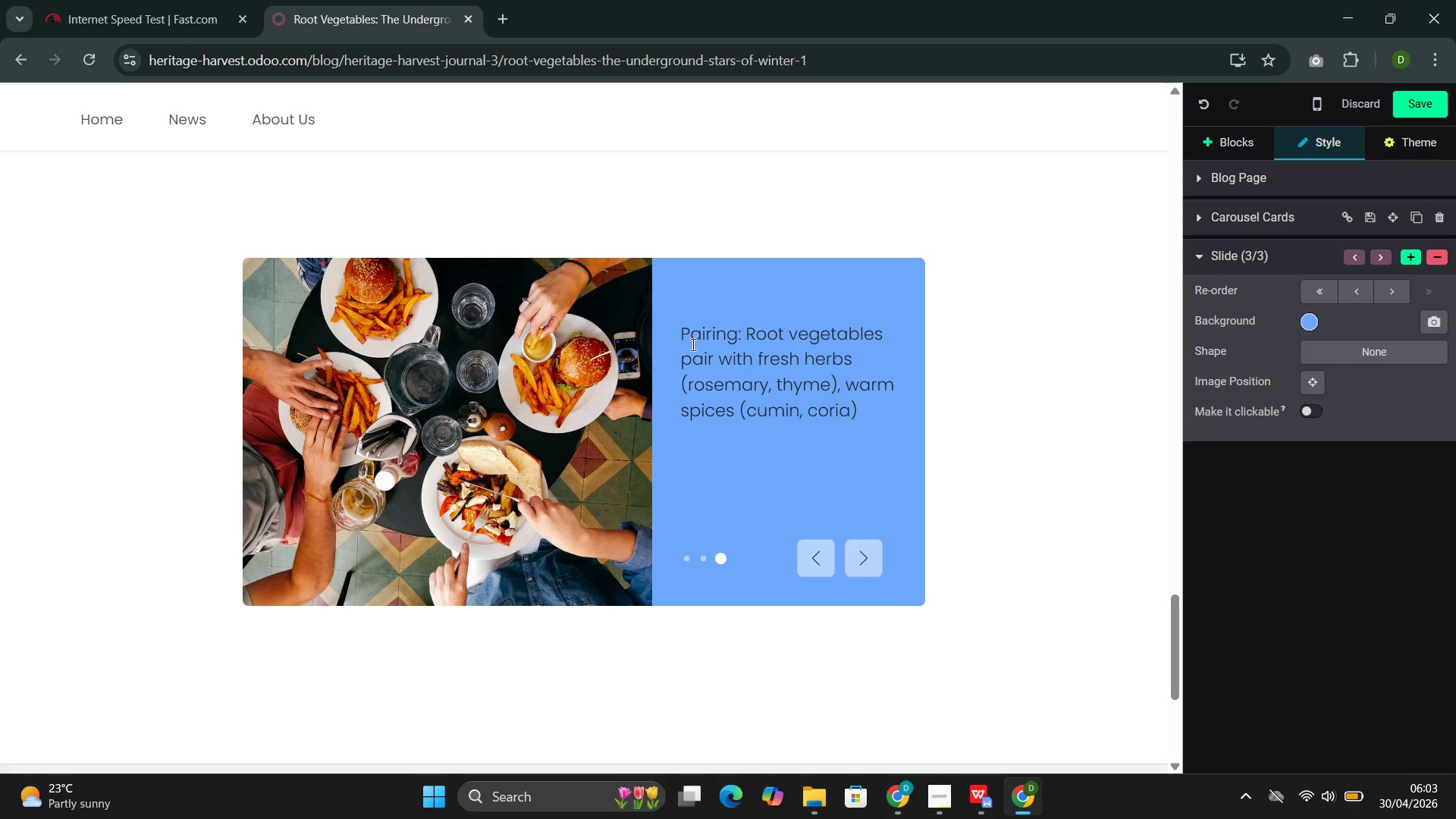 
type(nd)
 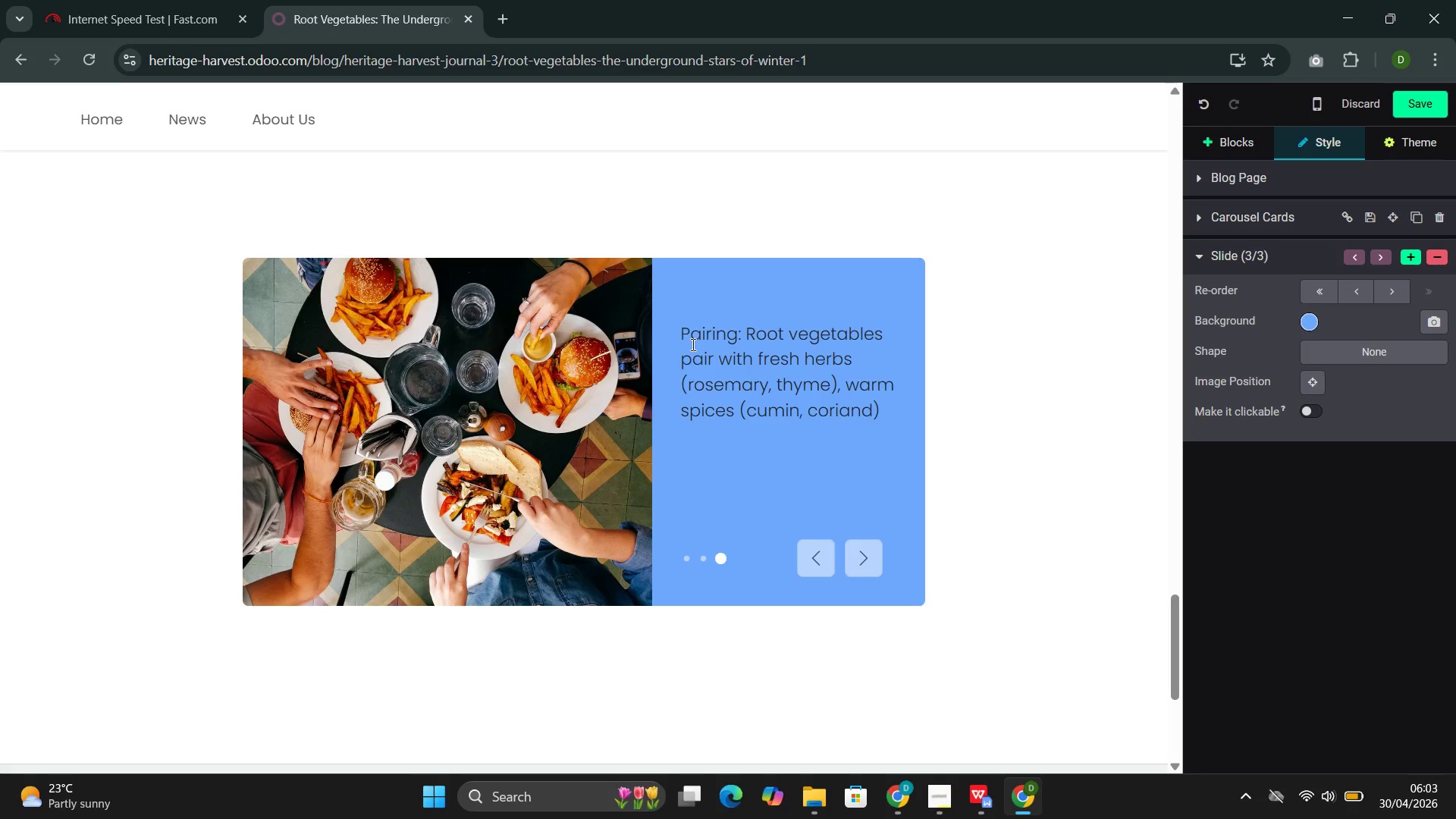 
type(er)
 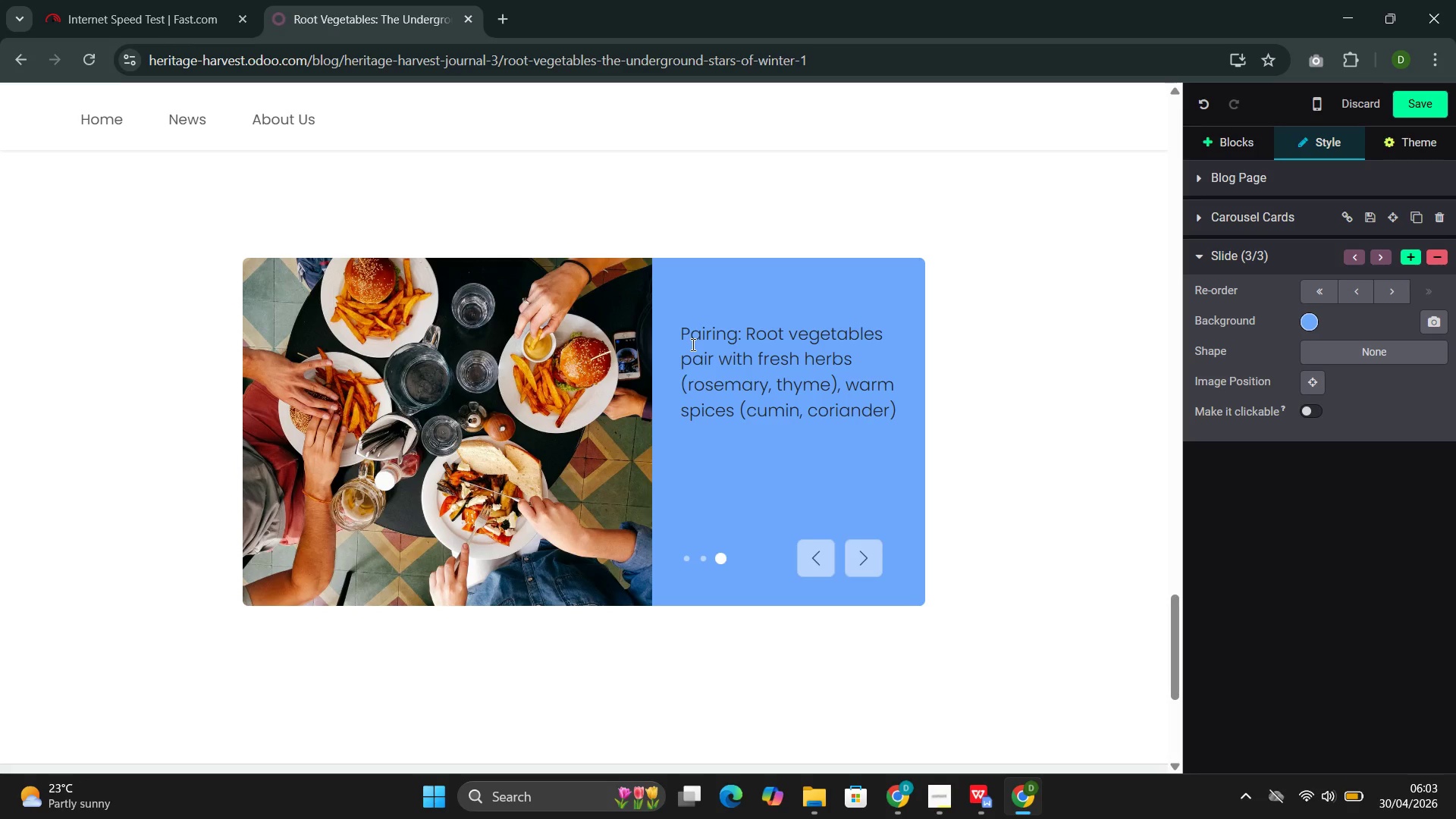 
key(ArrowRight)
 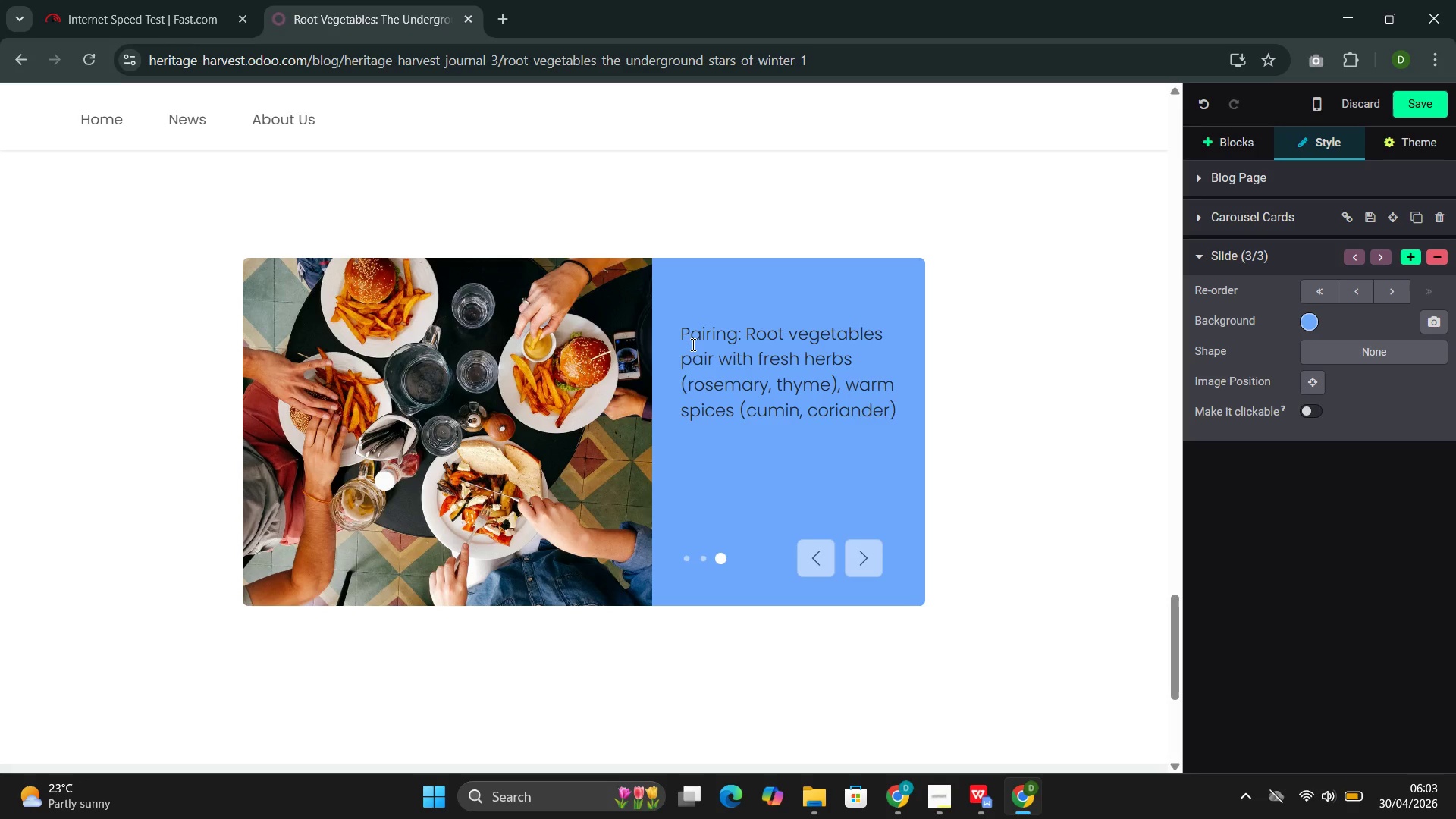 
key(Comma)
 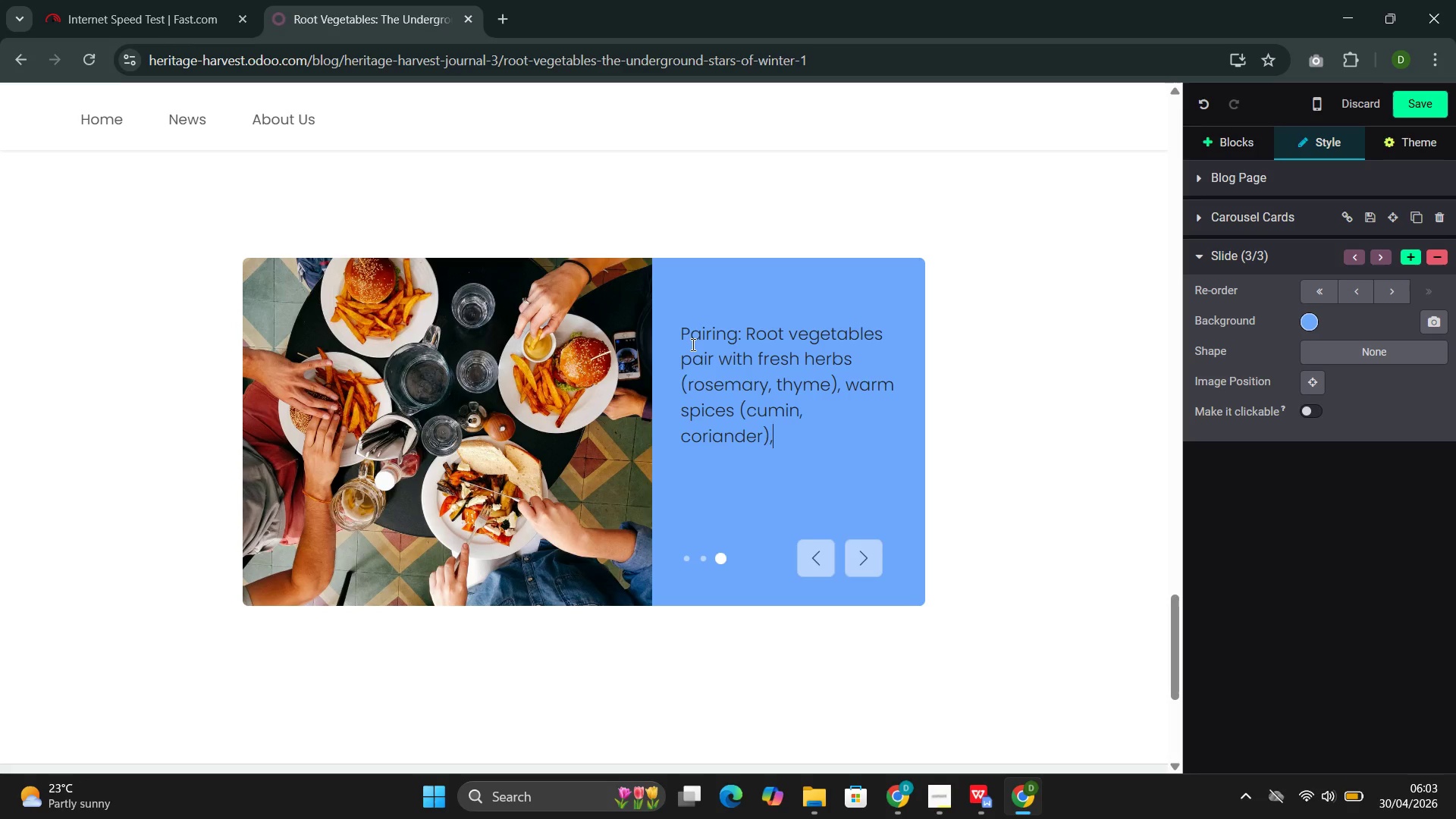 
type( and acidic finishes )
key(Backspace)
type( ())
 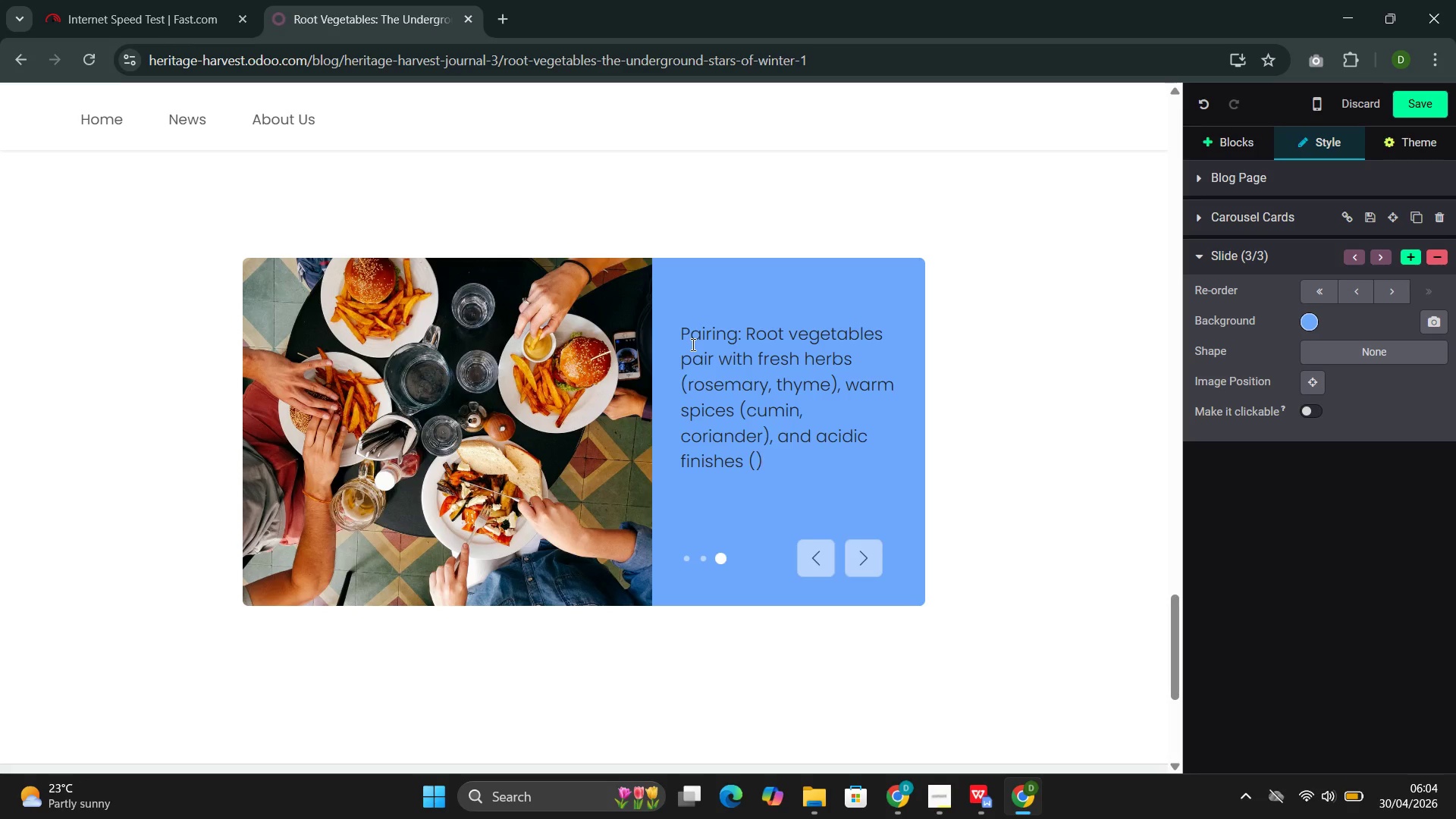 
key(ArrowLeft)
 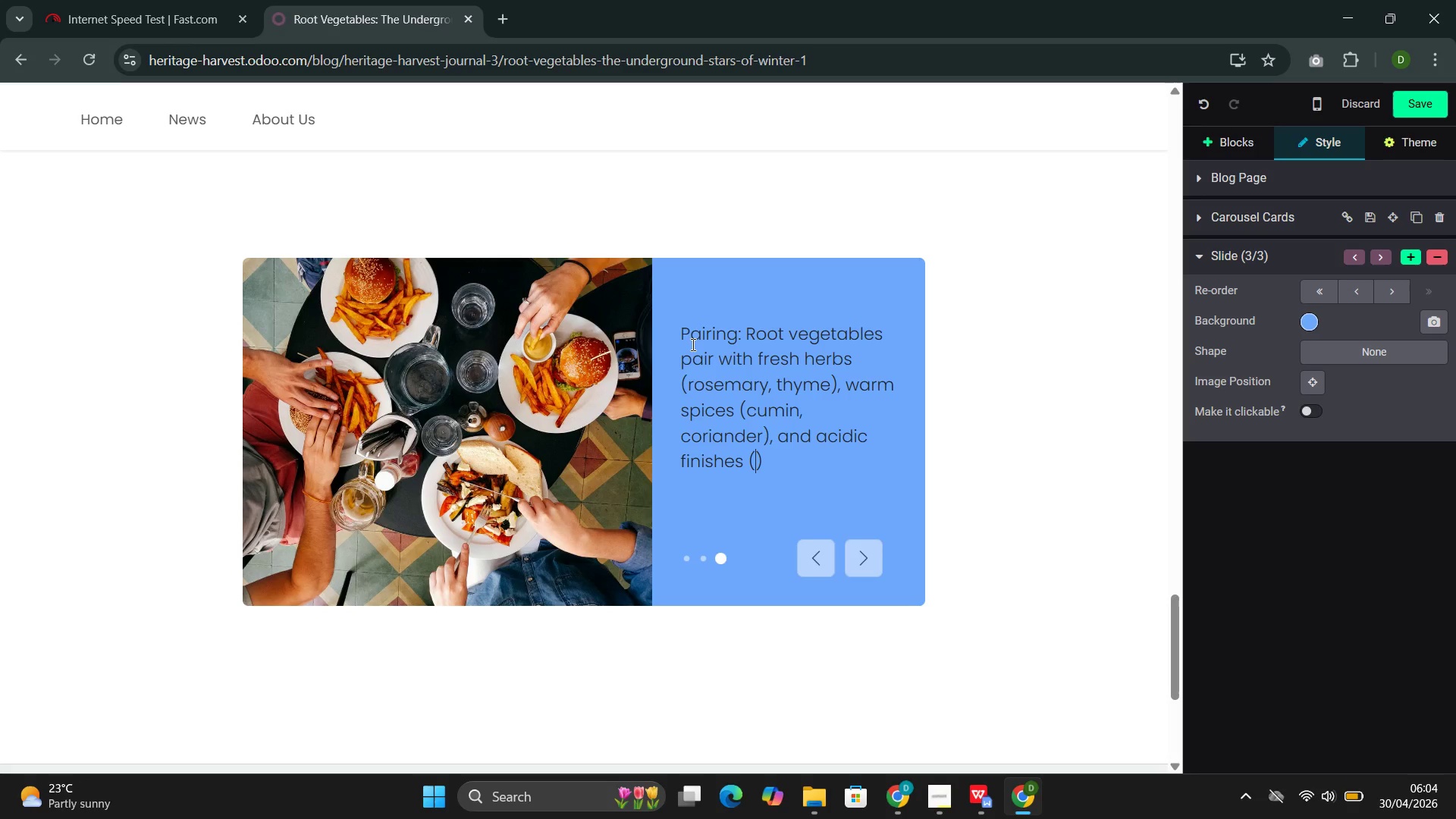 
wait(10.47)
 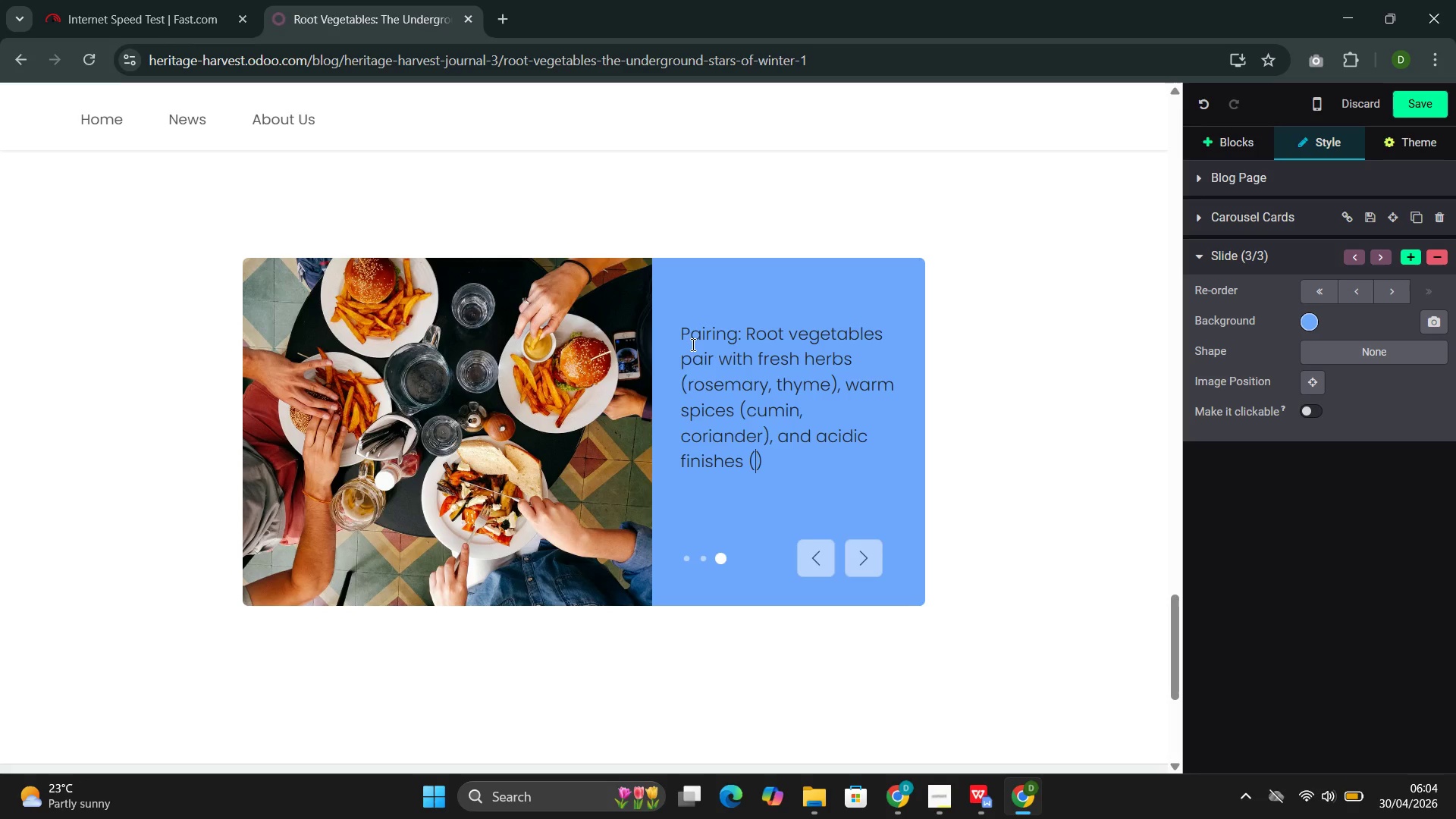 
type(lemon, vin)
 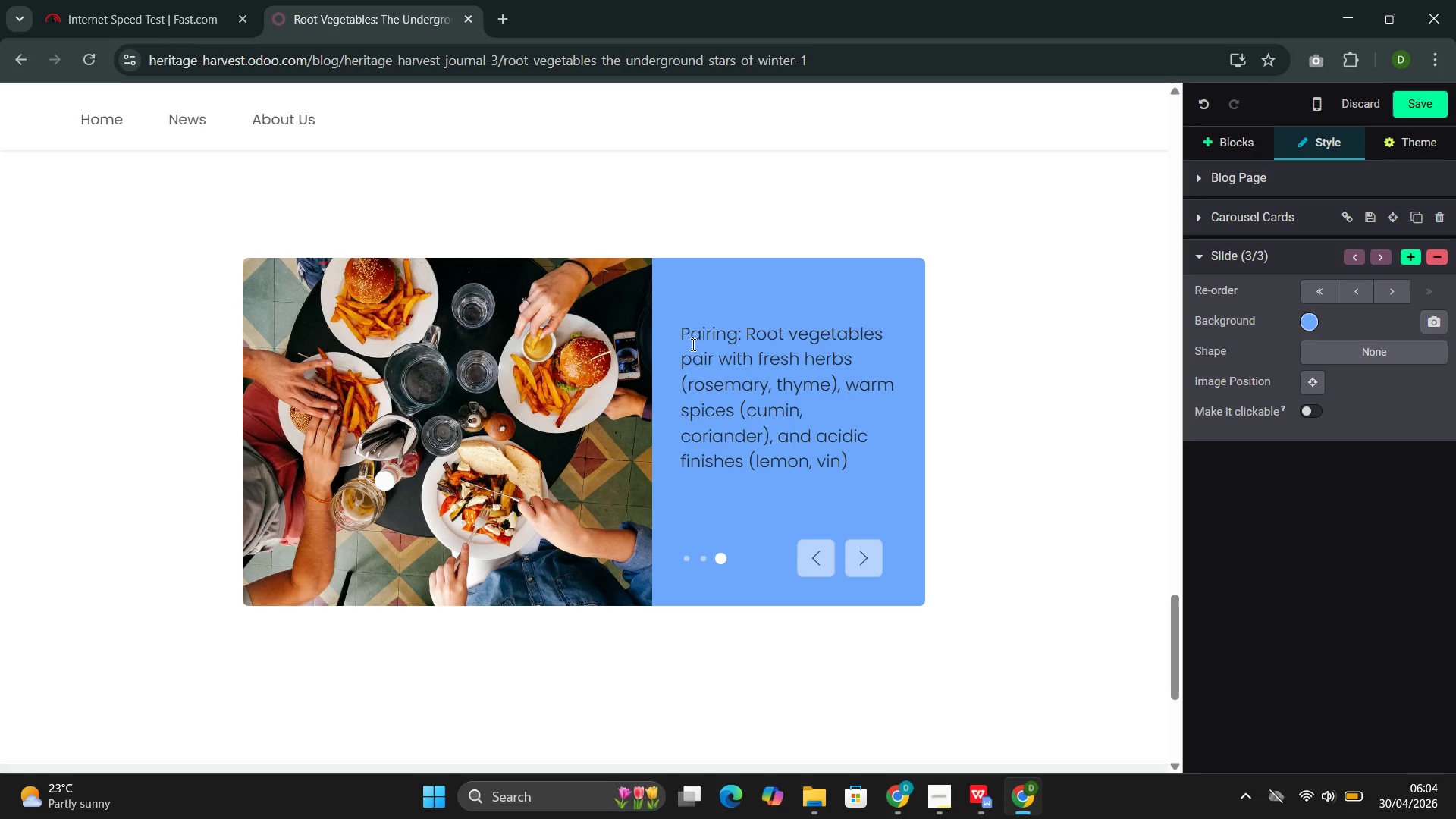 
wait(6.3)
 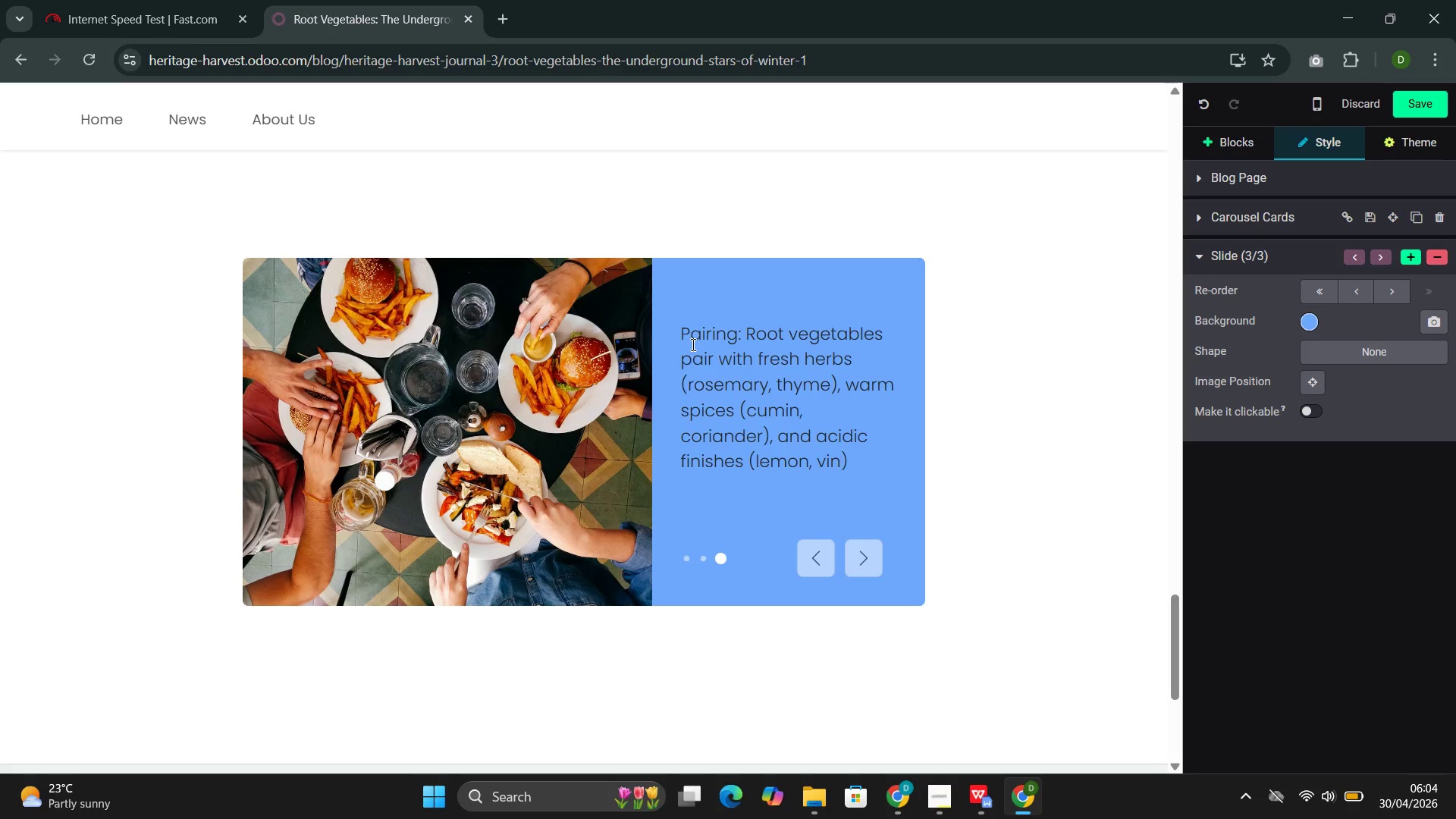 
type(egar)
 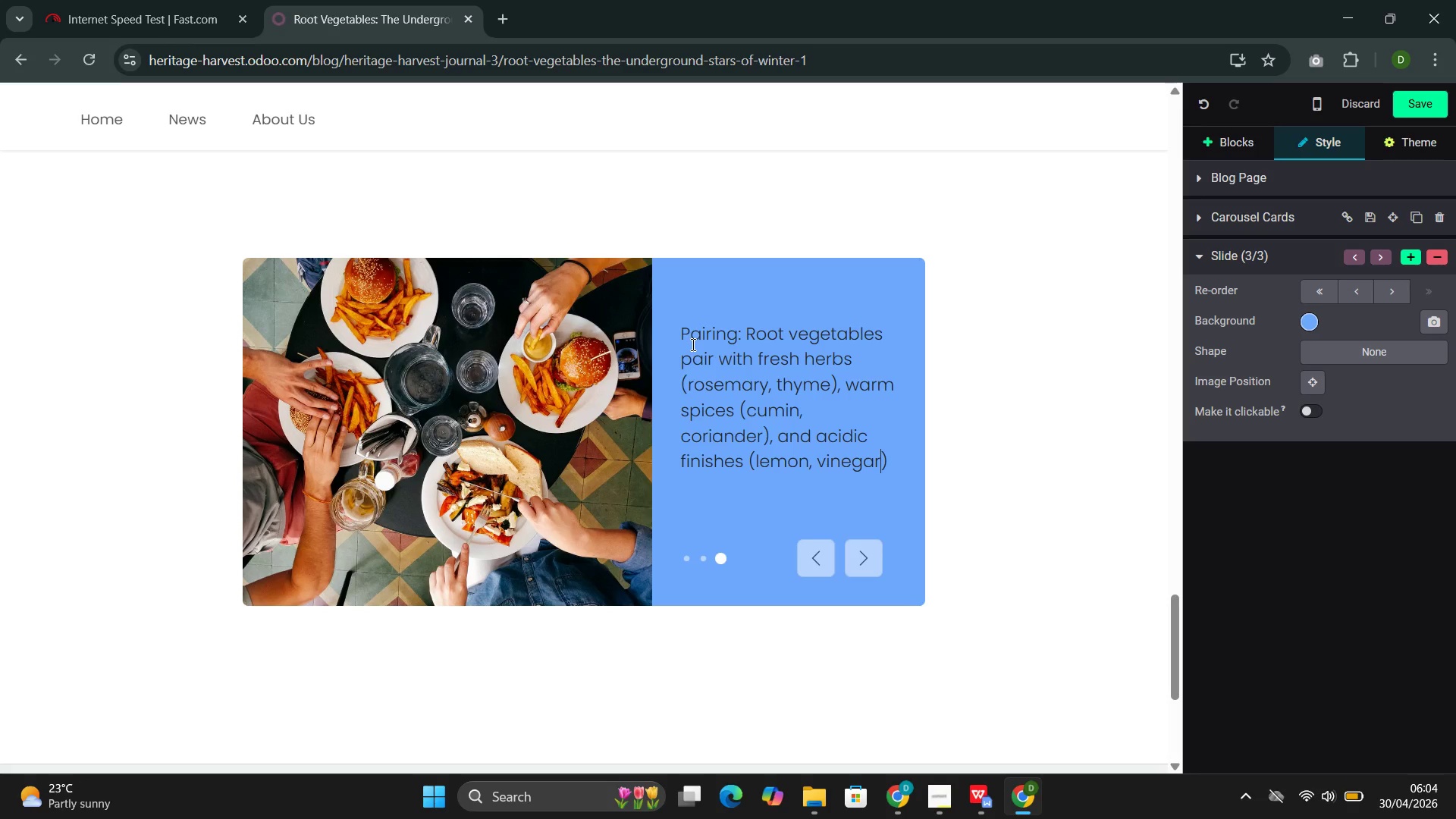 
key(ArrowRight)
 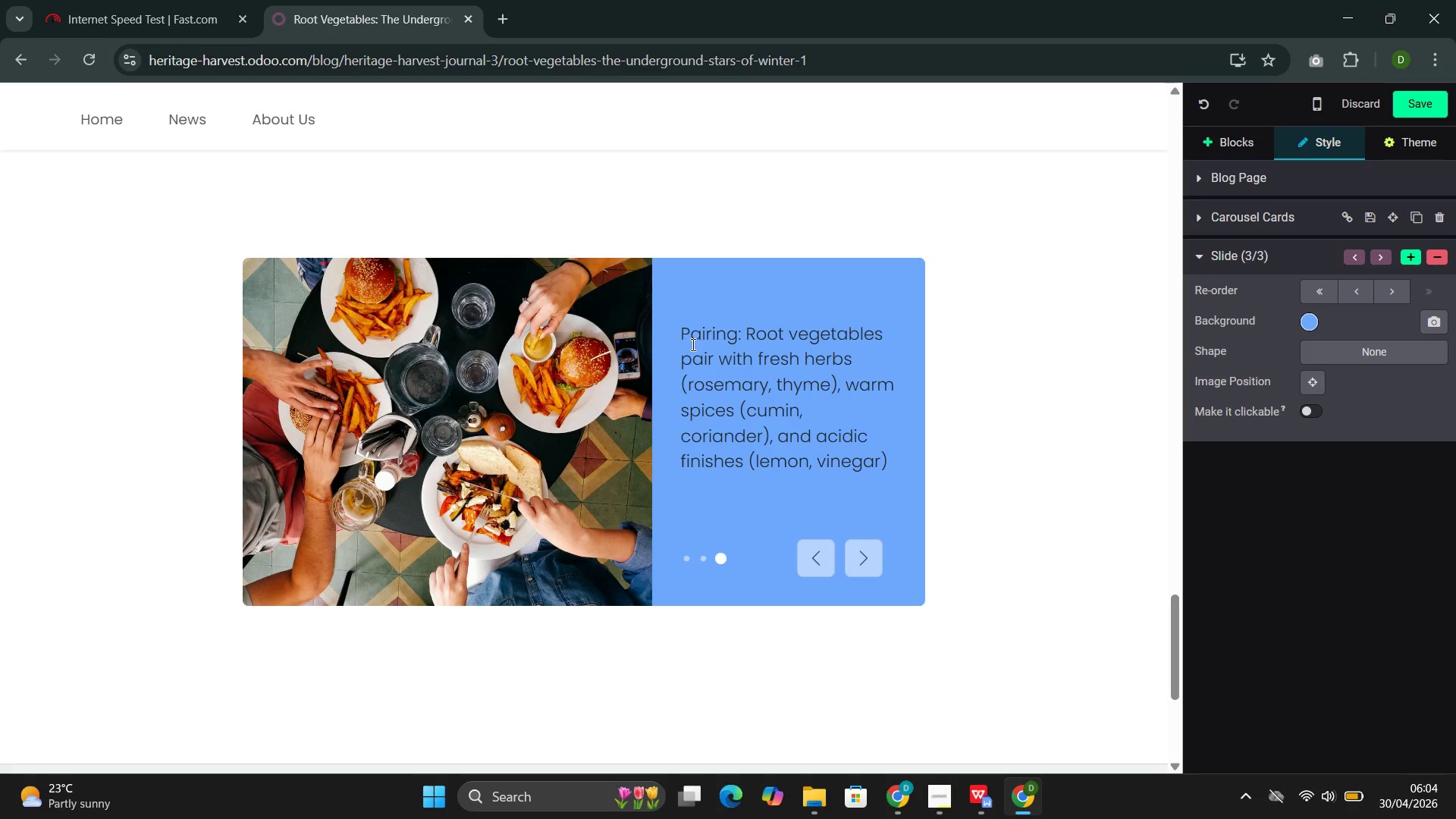 
type( that )
 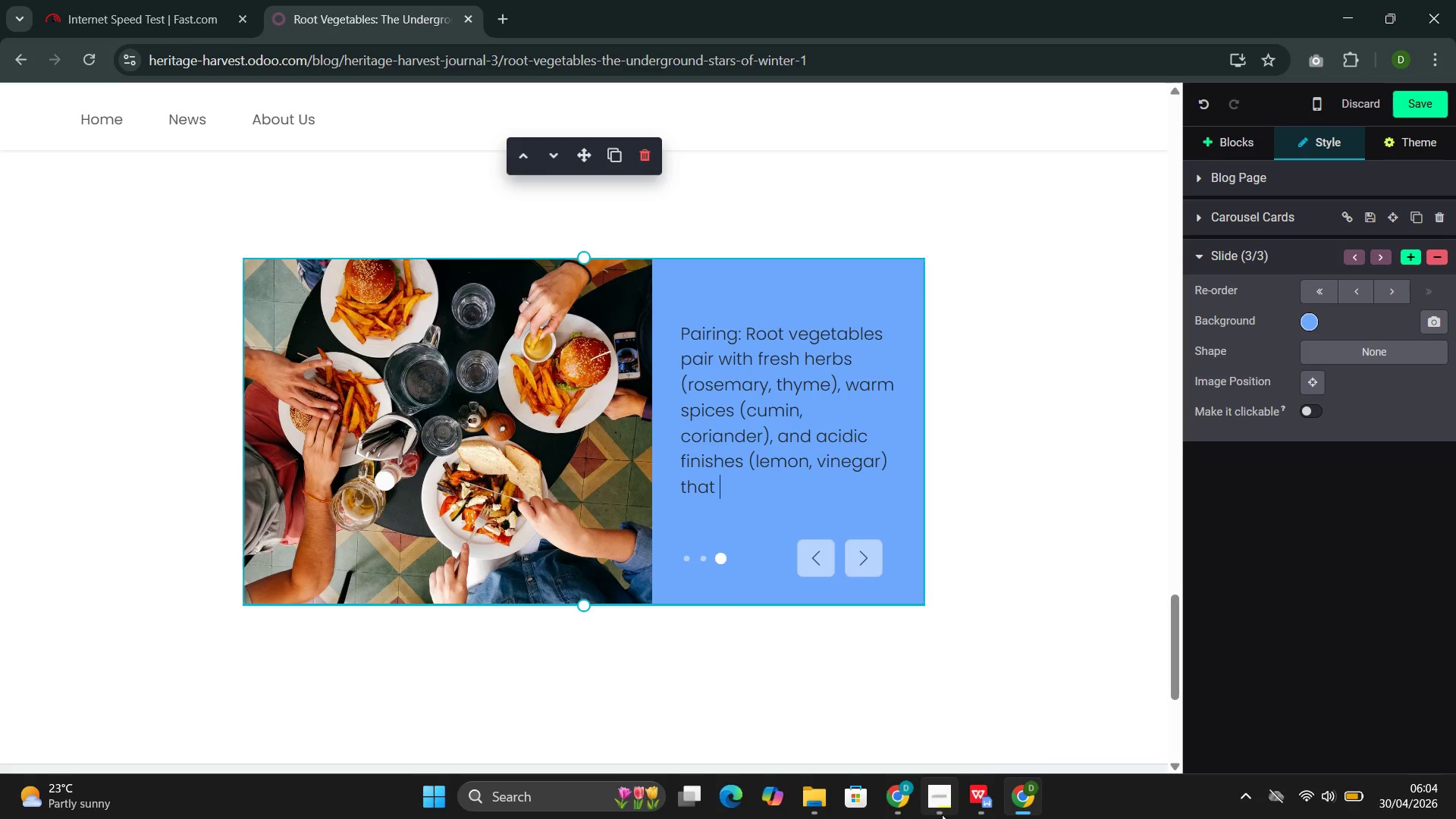 
left_click([894, 719])
 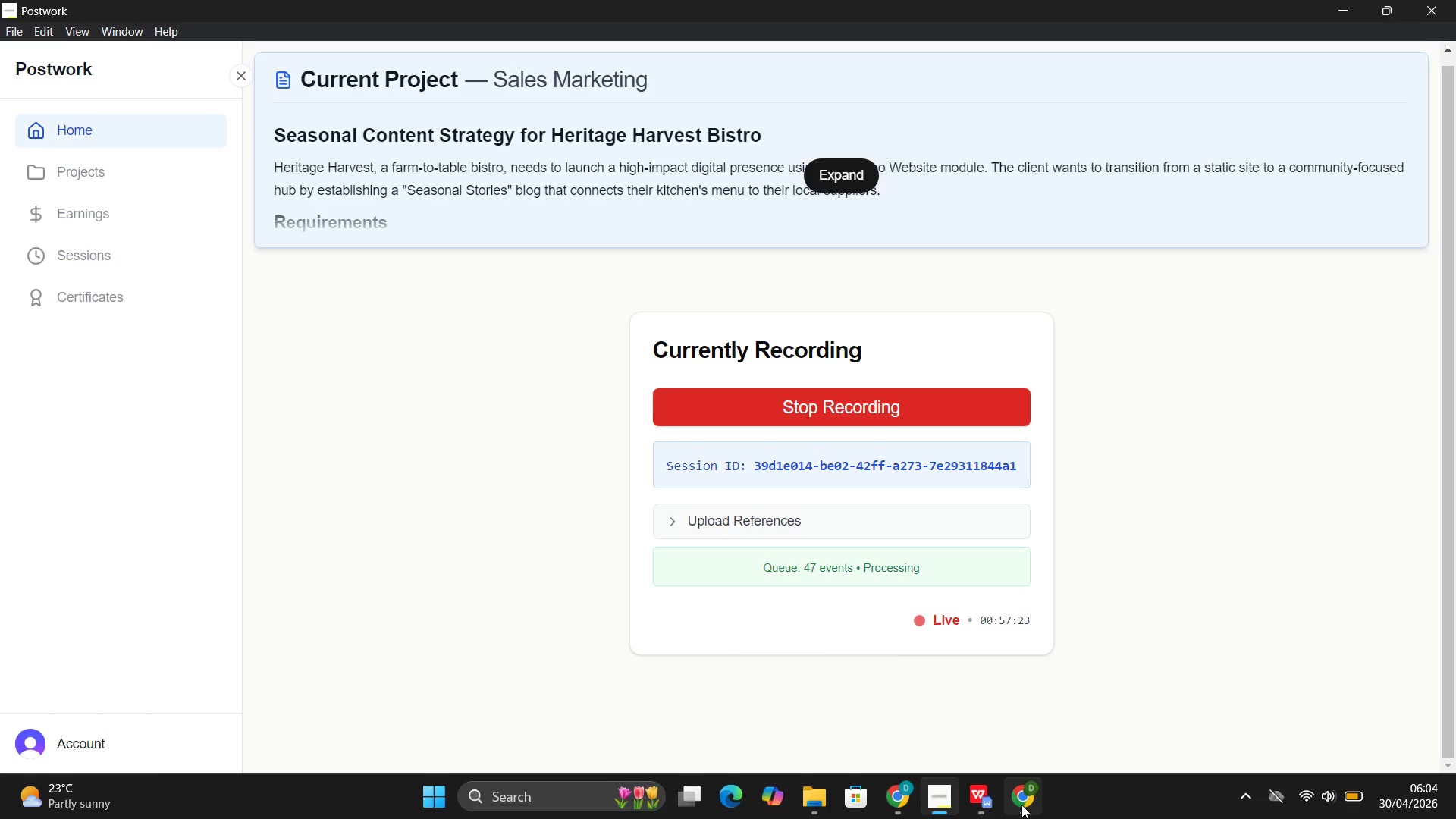 
left_click([971, 736])
 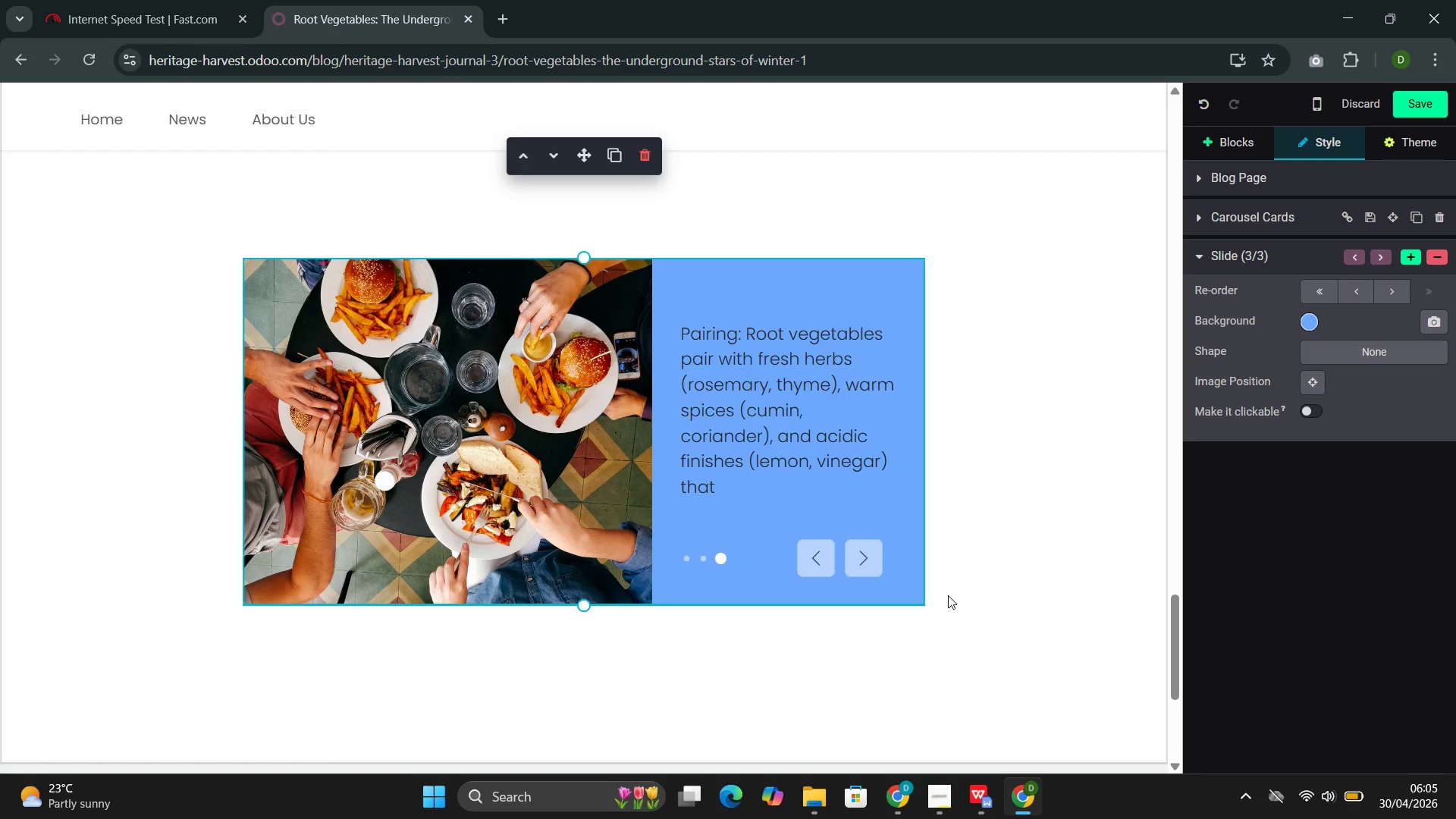 
wait(14.22)
 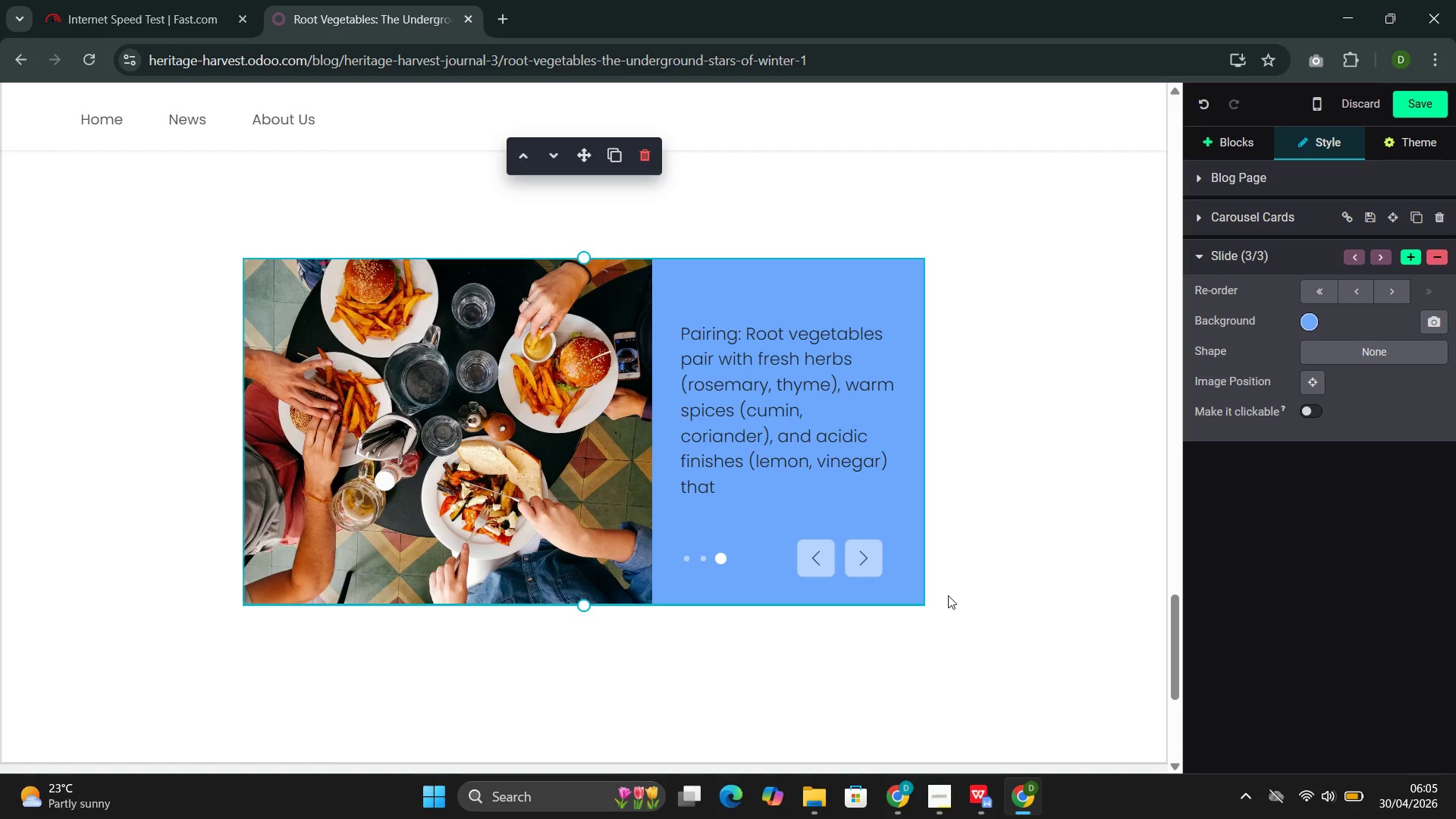 
type(brigh)
 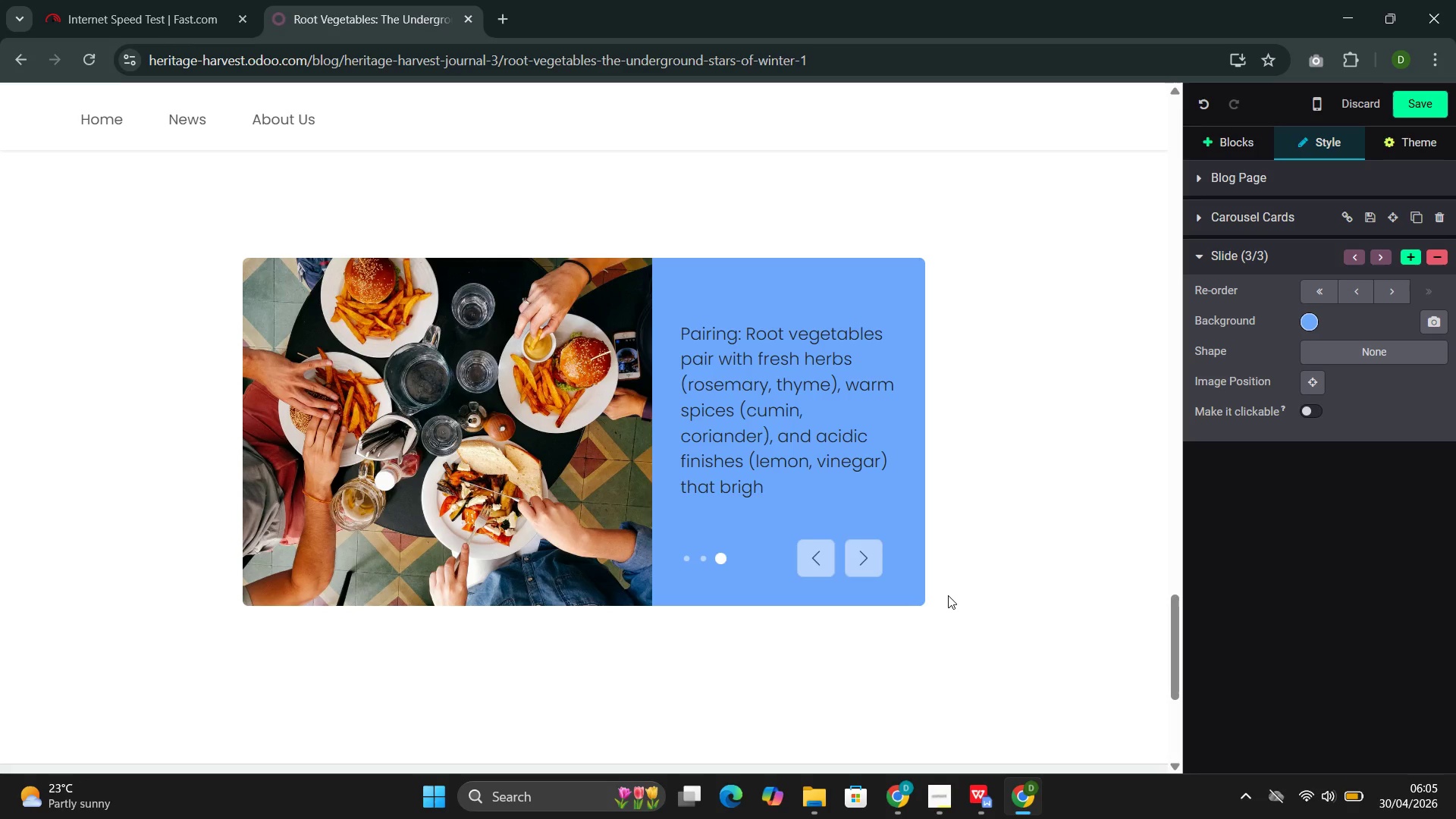 
wait(5.56)
 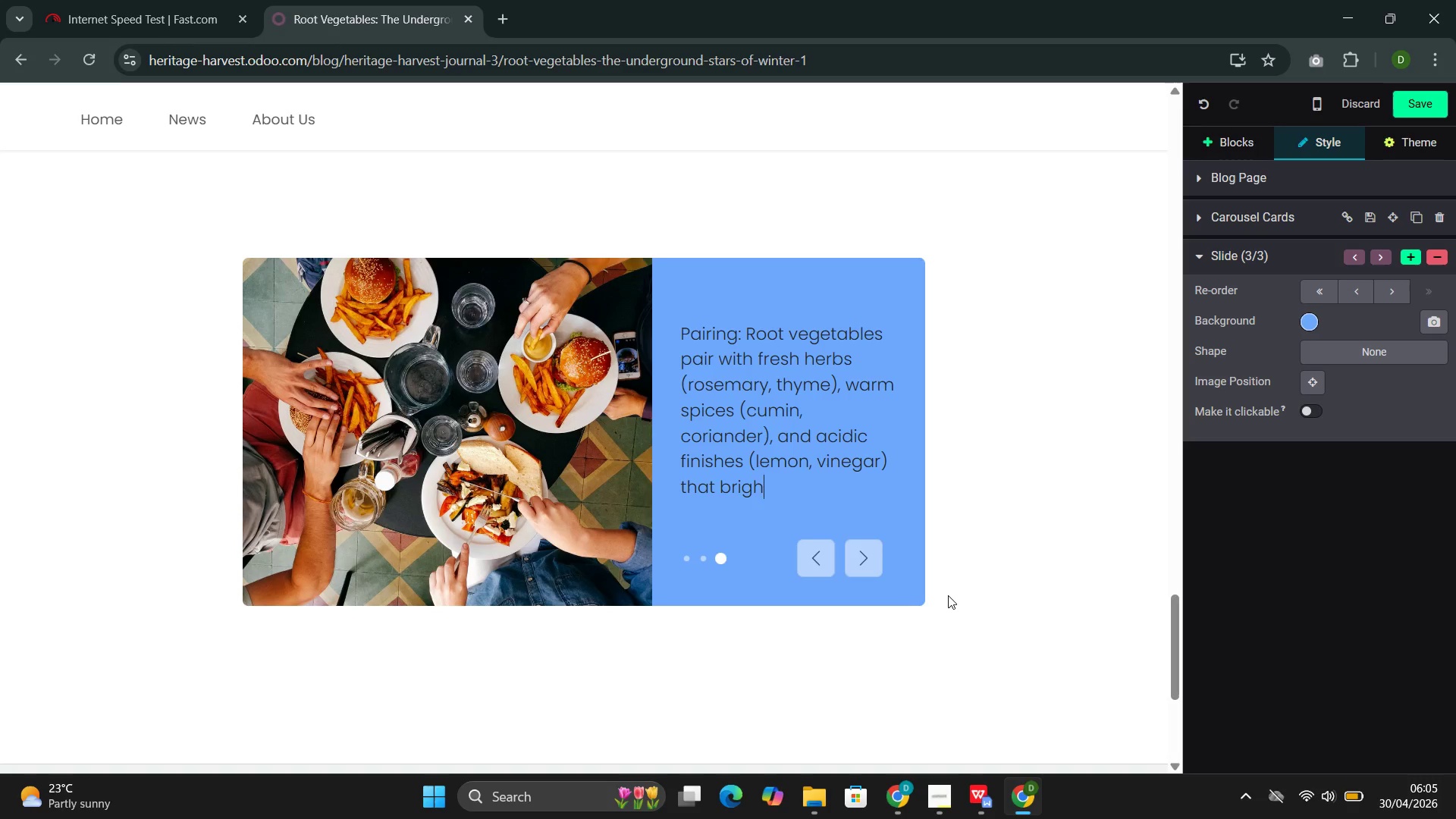 
type(ten their earthy )
 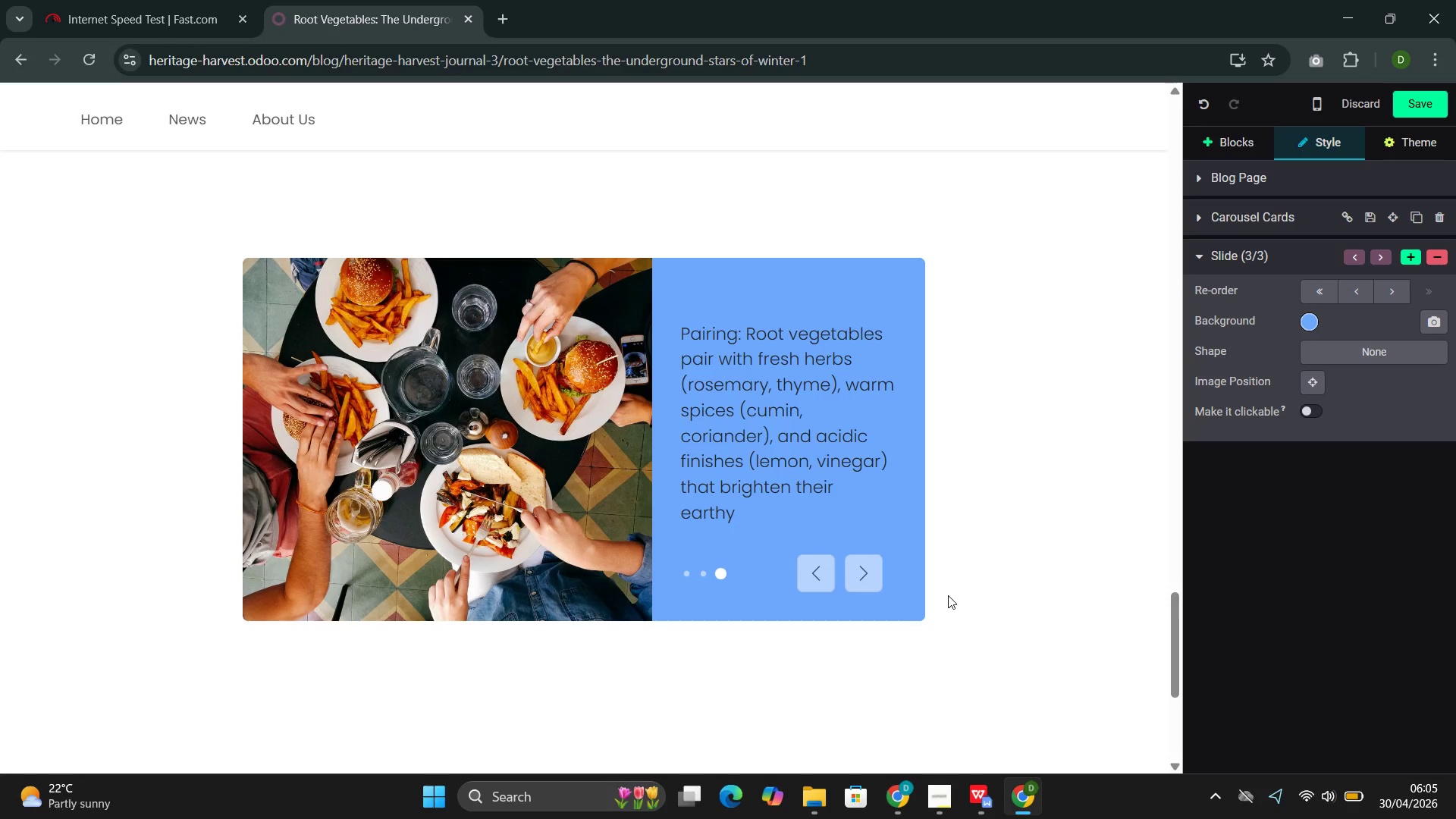 
wait(19.39)
 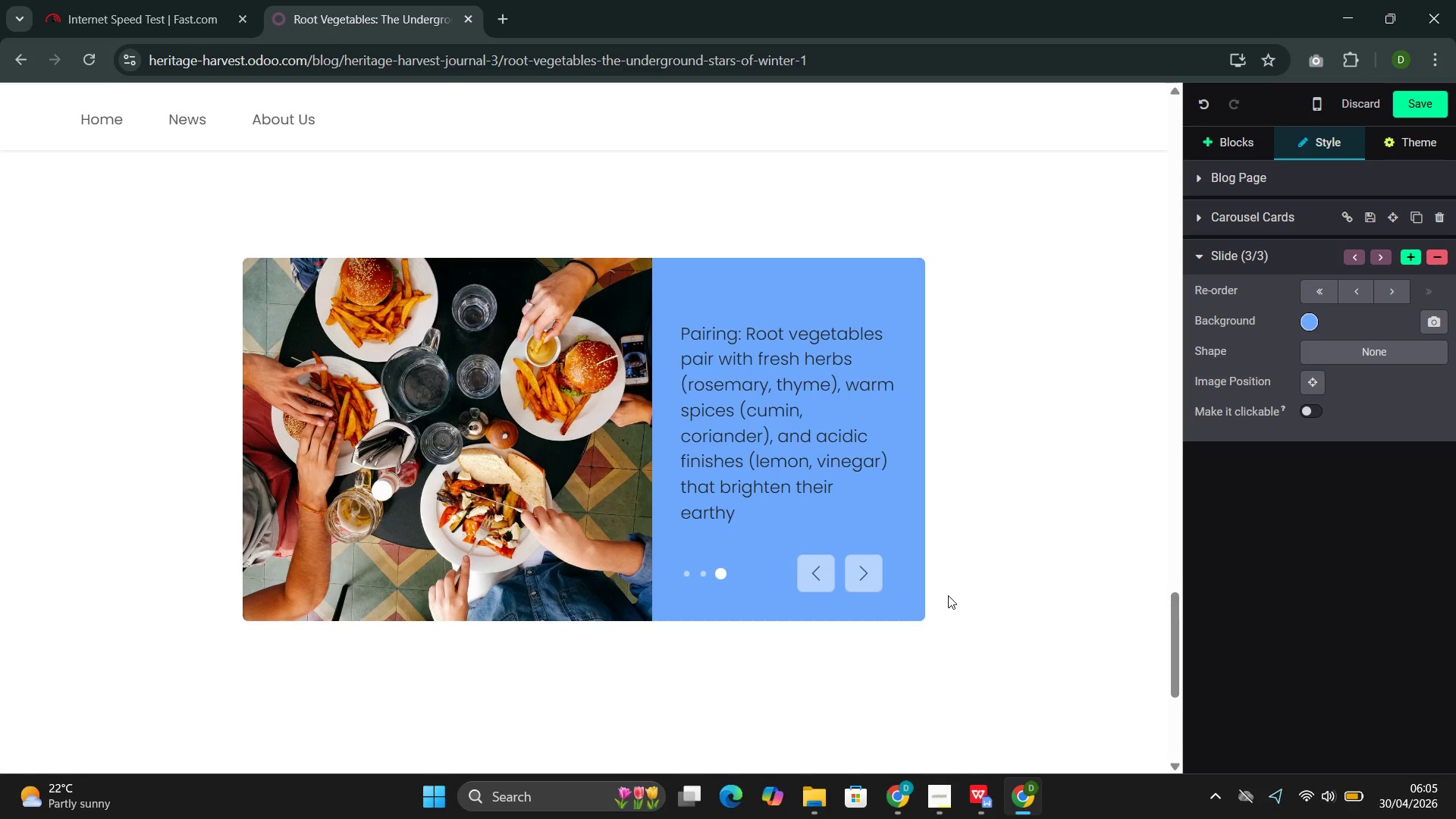 
type(sweetness.)
 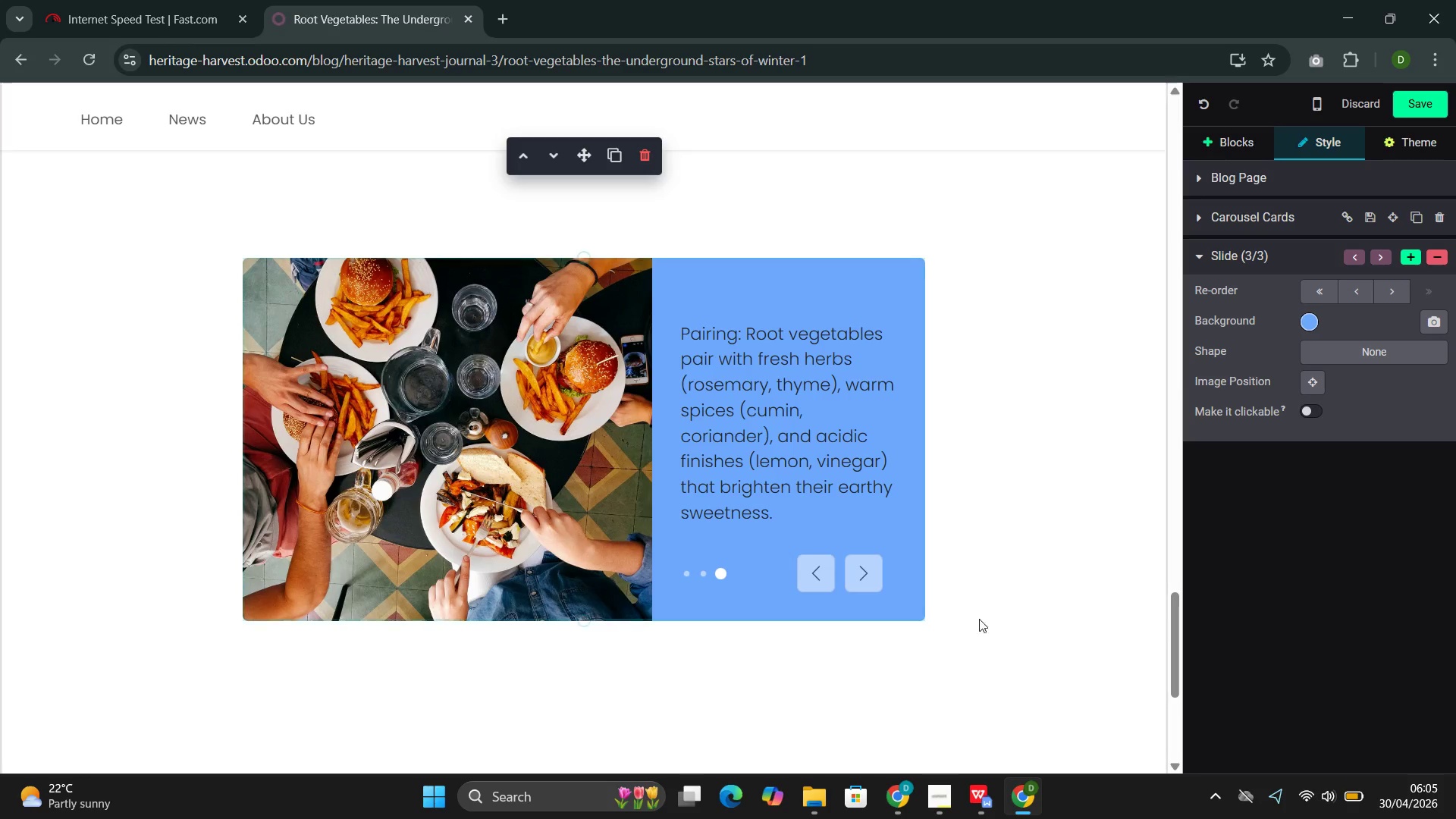 
left_click([821, 577])
 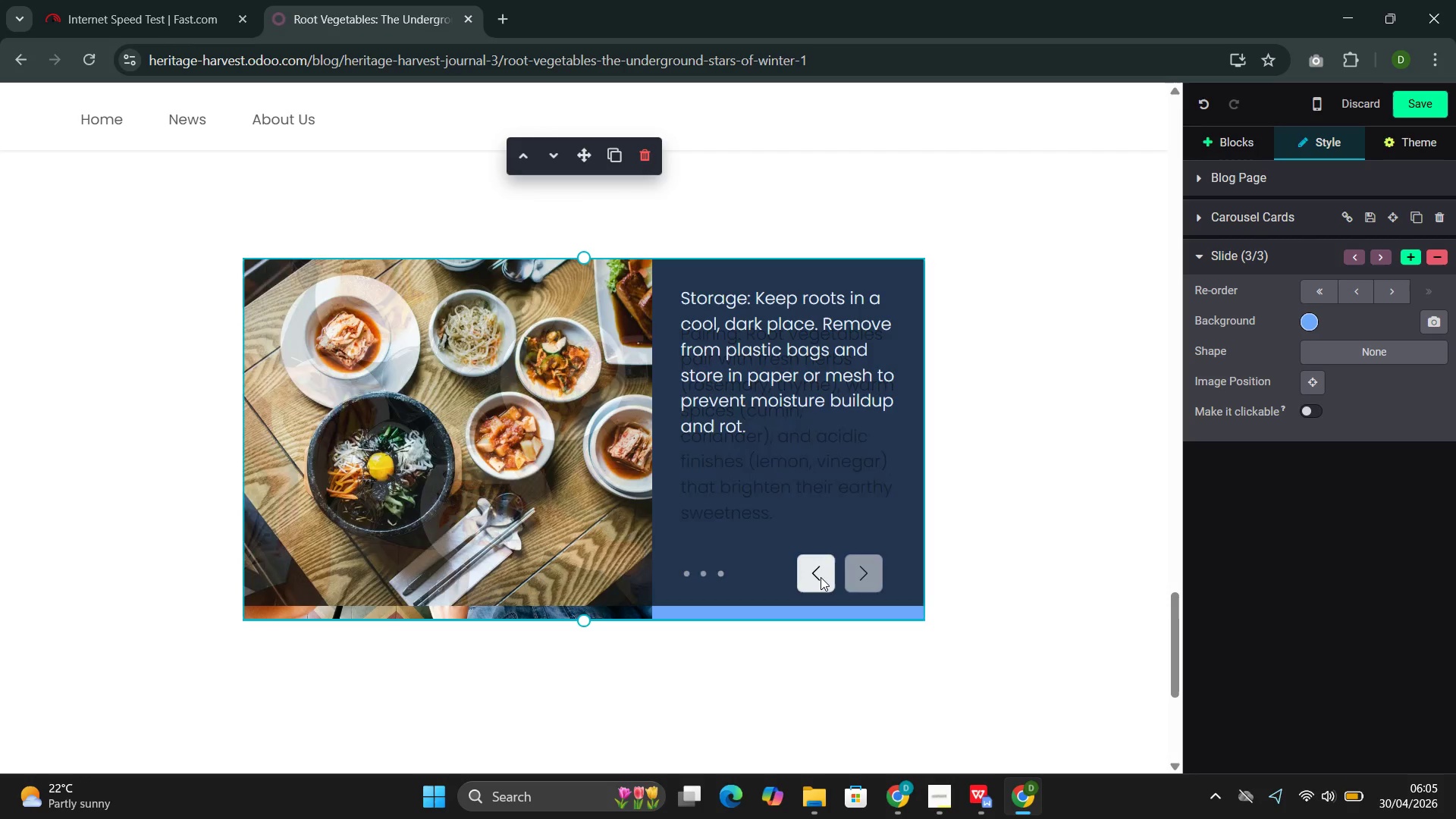 
left_click([821, 577])
 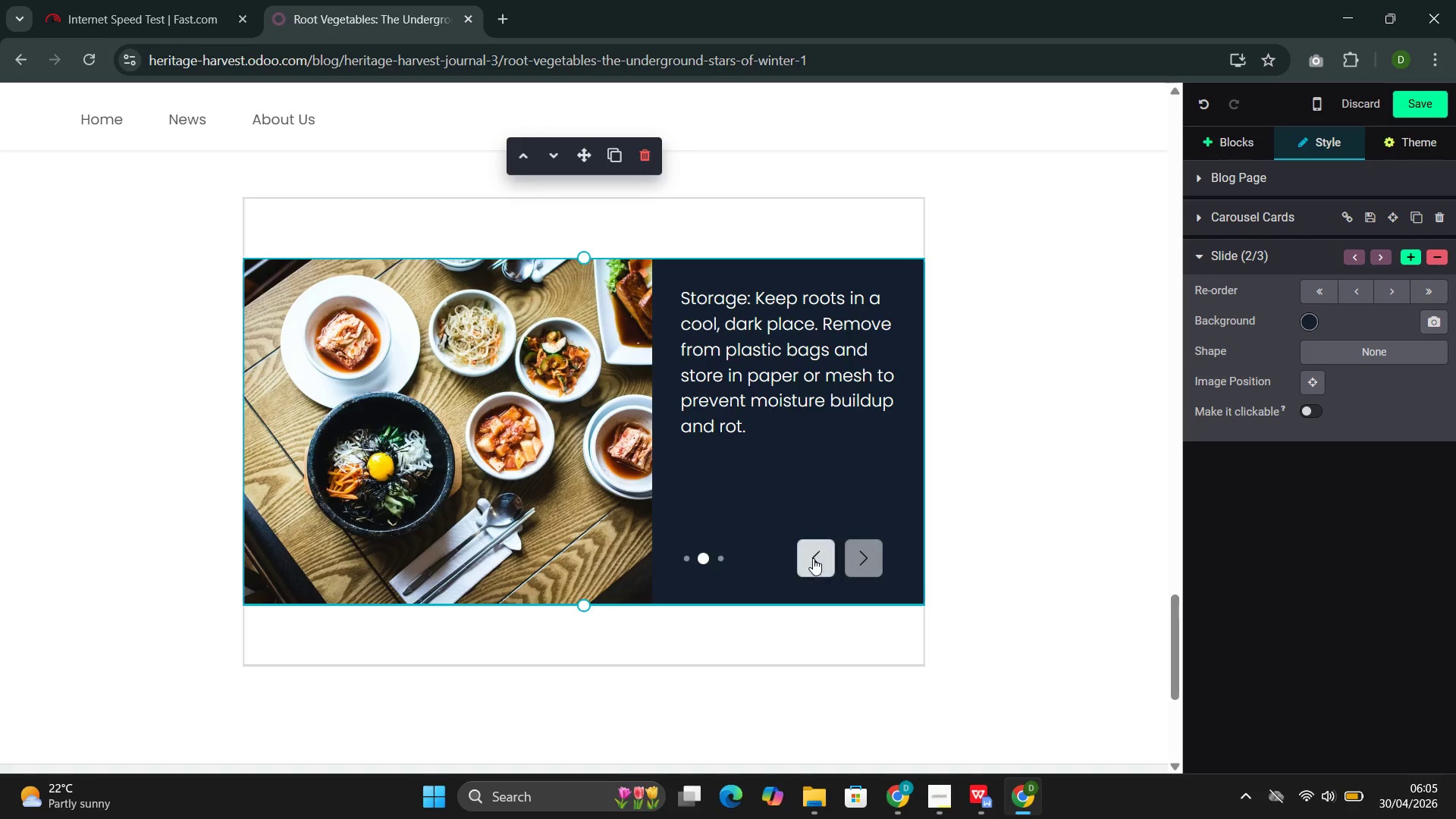 
left_click([813, 559])
 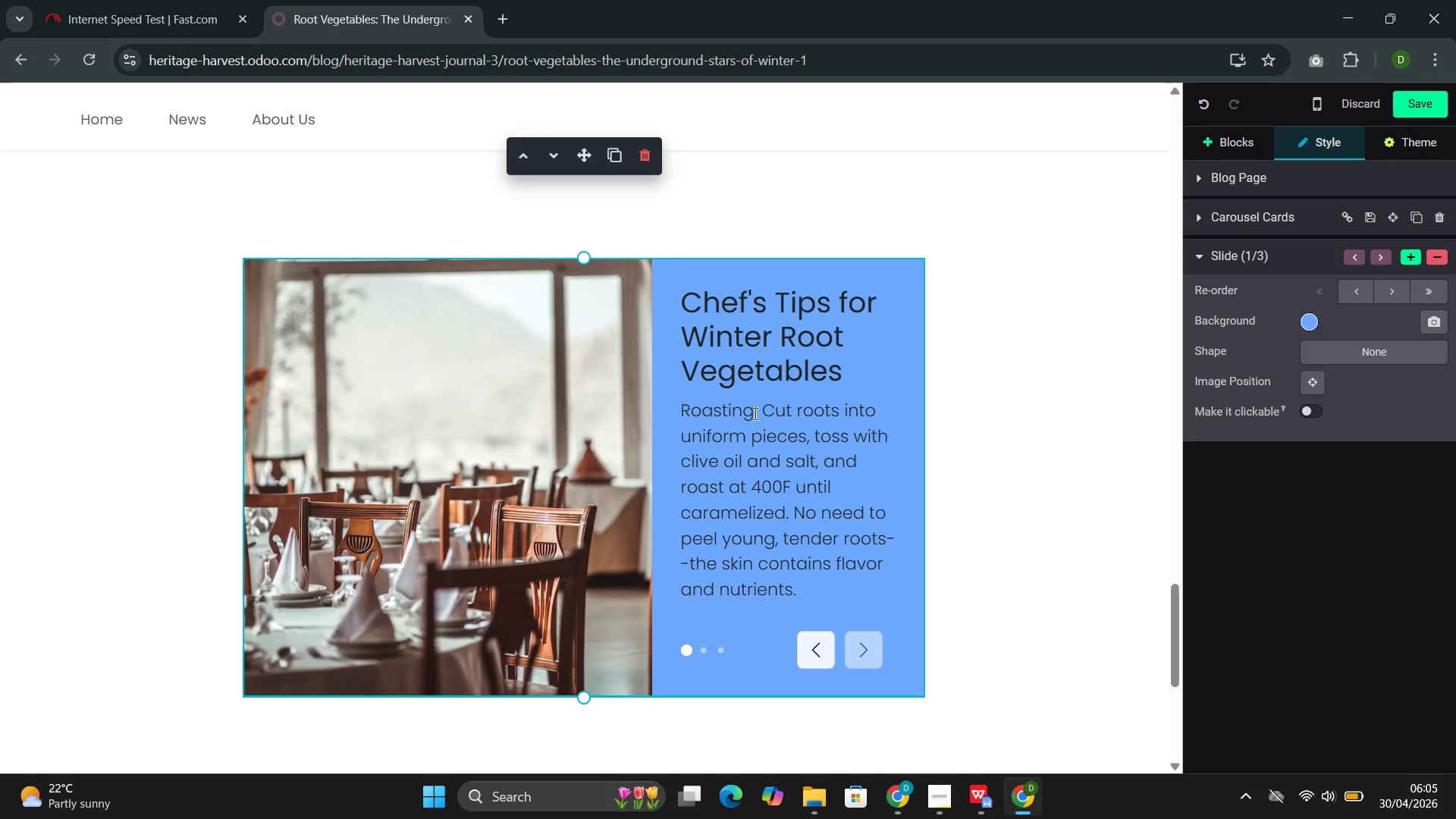 
left_click_drag(start_coordinate=[755, 412], to_coordinate=[679, 412])
 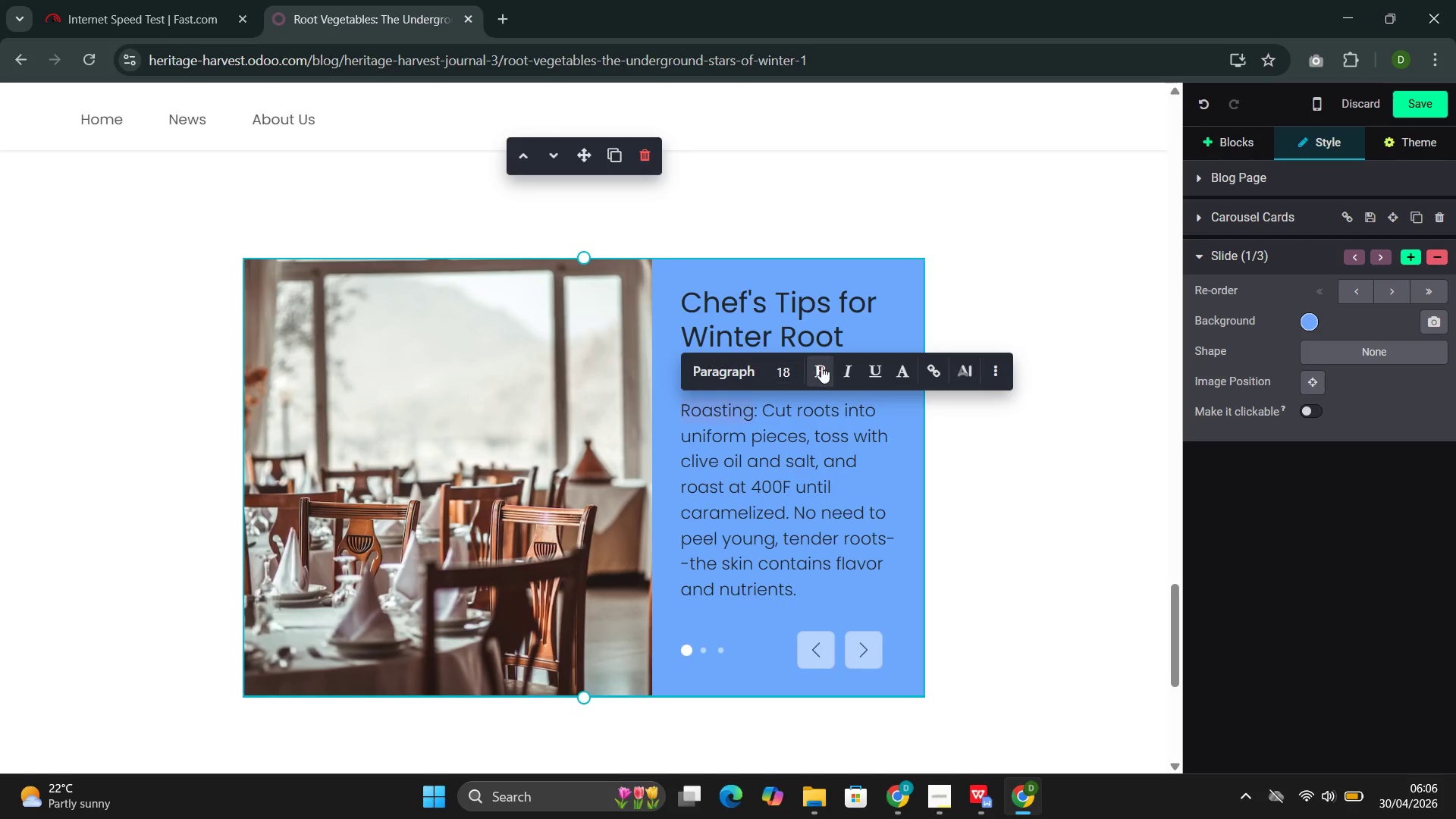 
left_click([821, 367])
 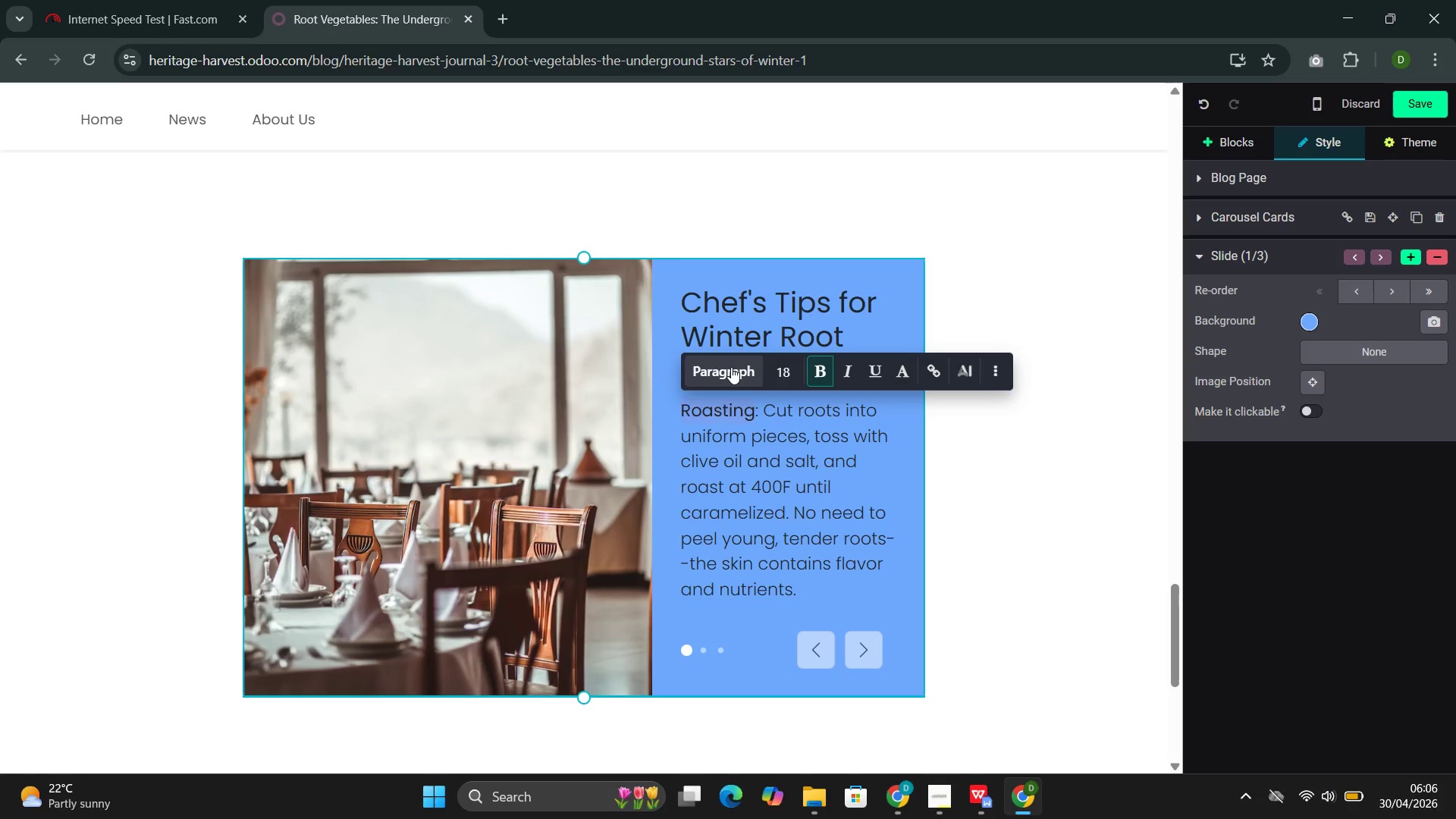 
left_click([731, 367])
 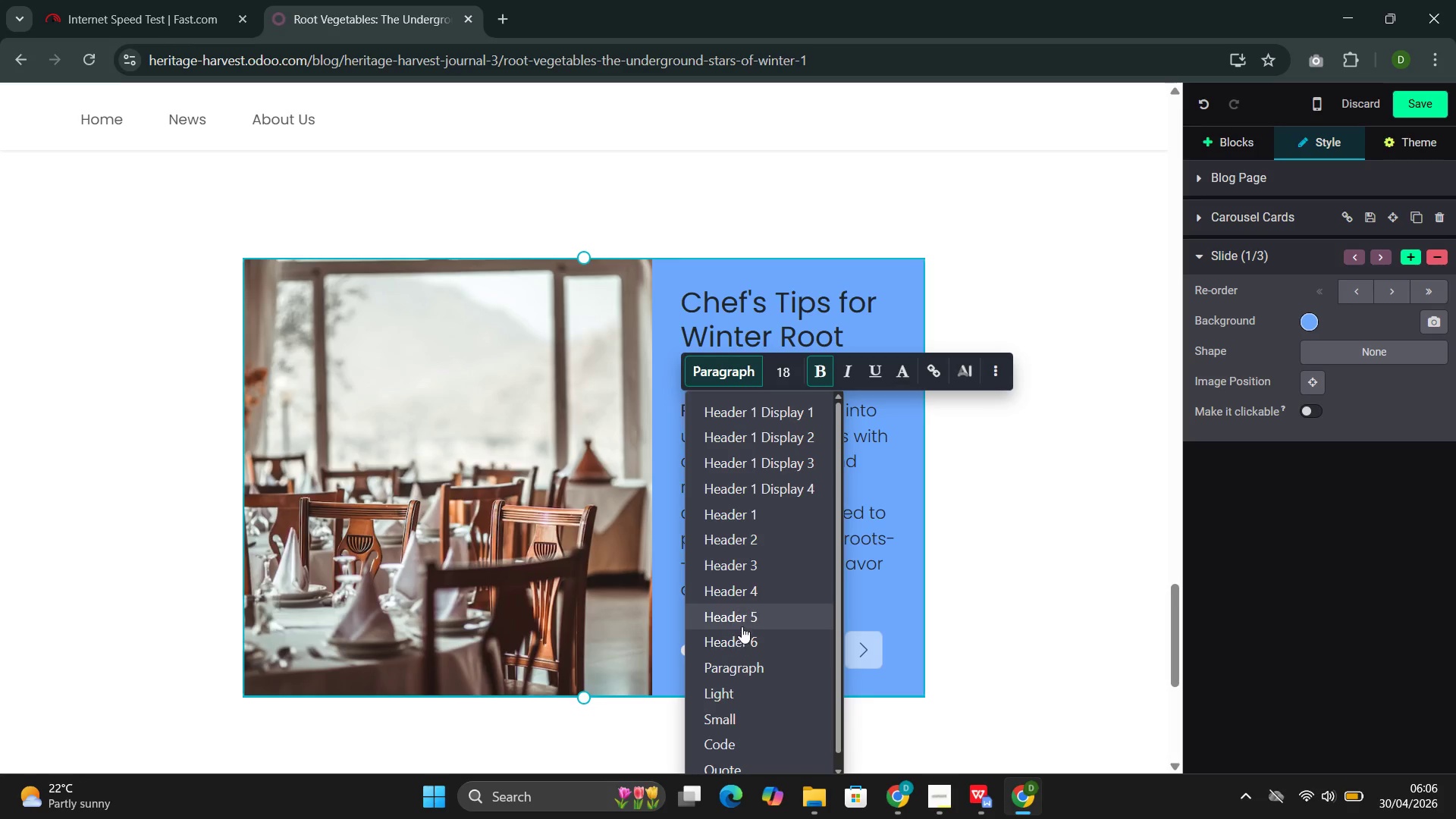 
left_click([744, 623])
 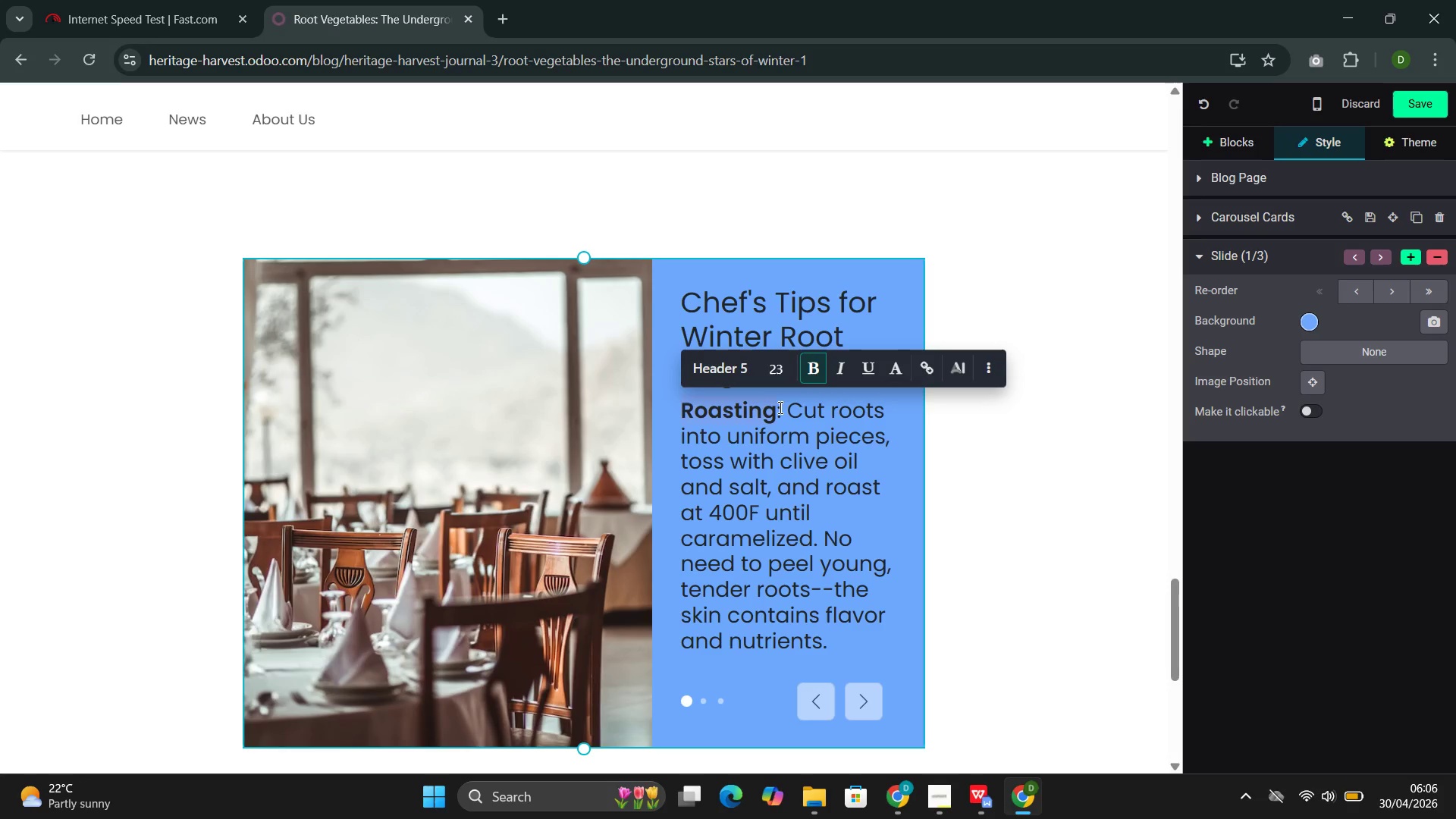 
key(Control+Z)
 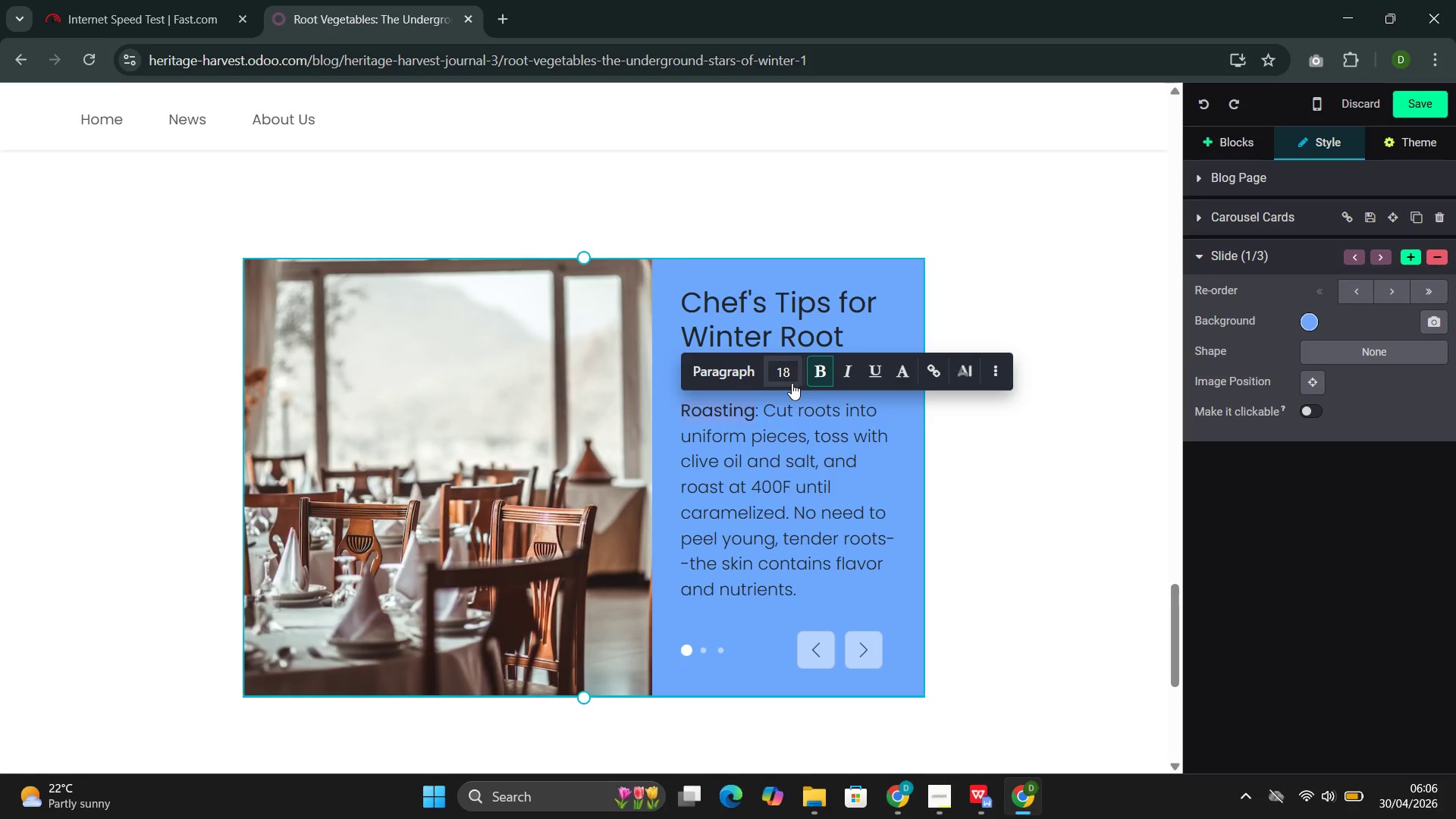 
left_click([787, 381])
 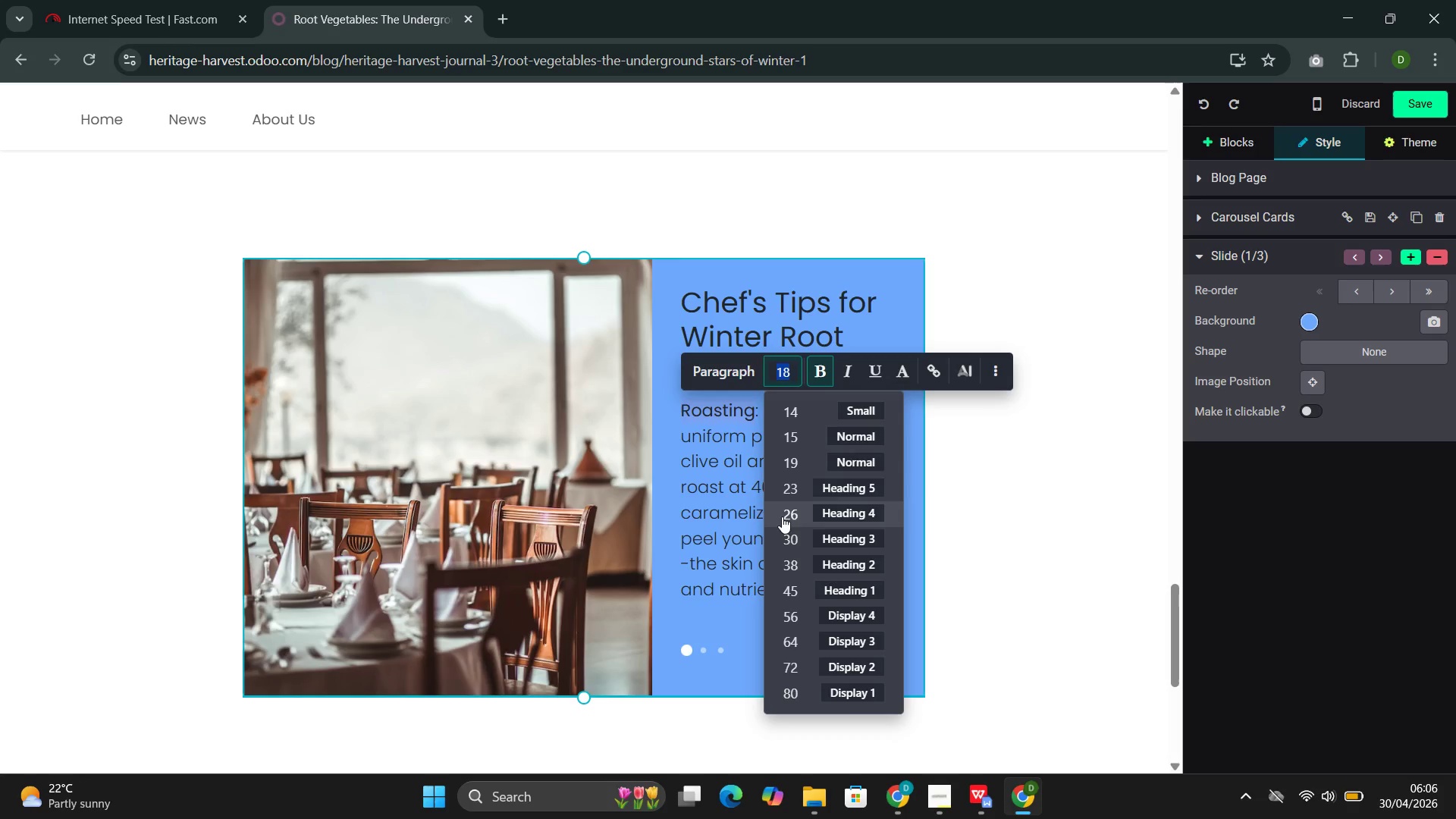 
left_click([783, 516])
 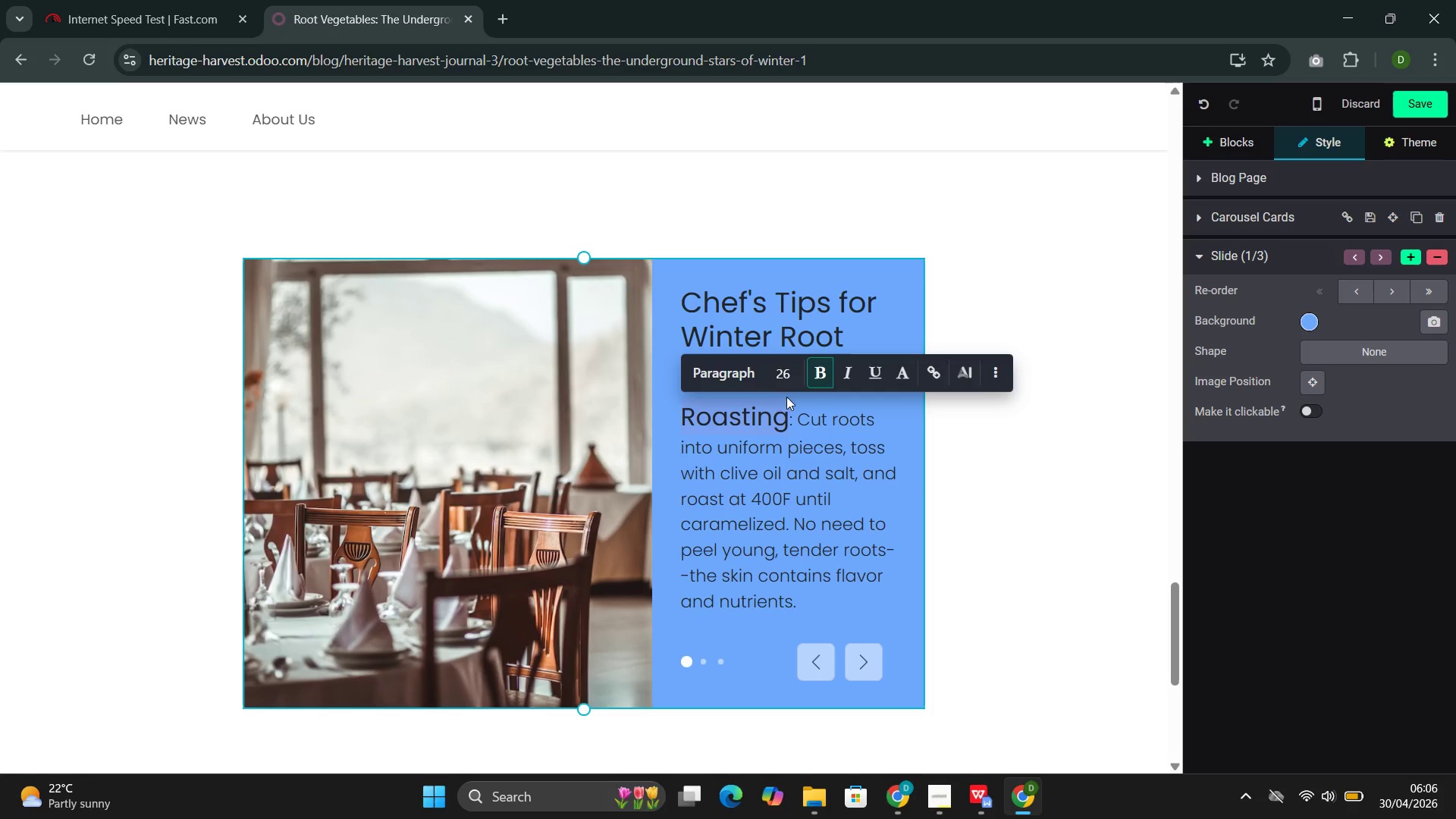 
left_click([782, 377])
 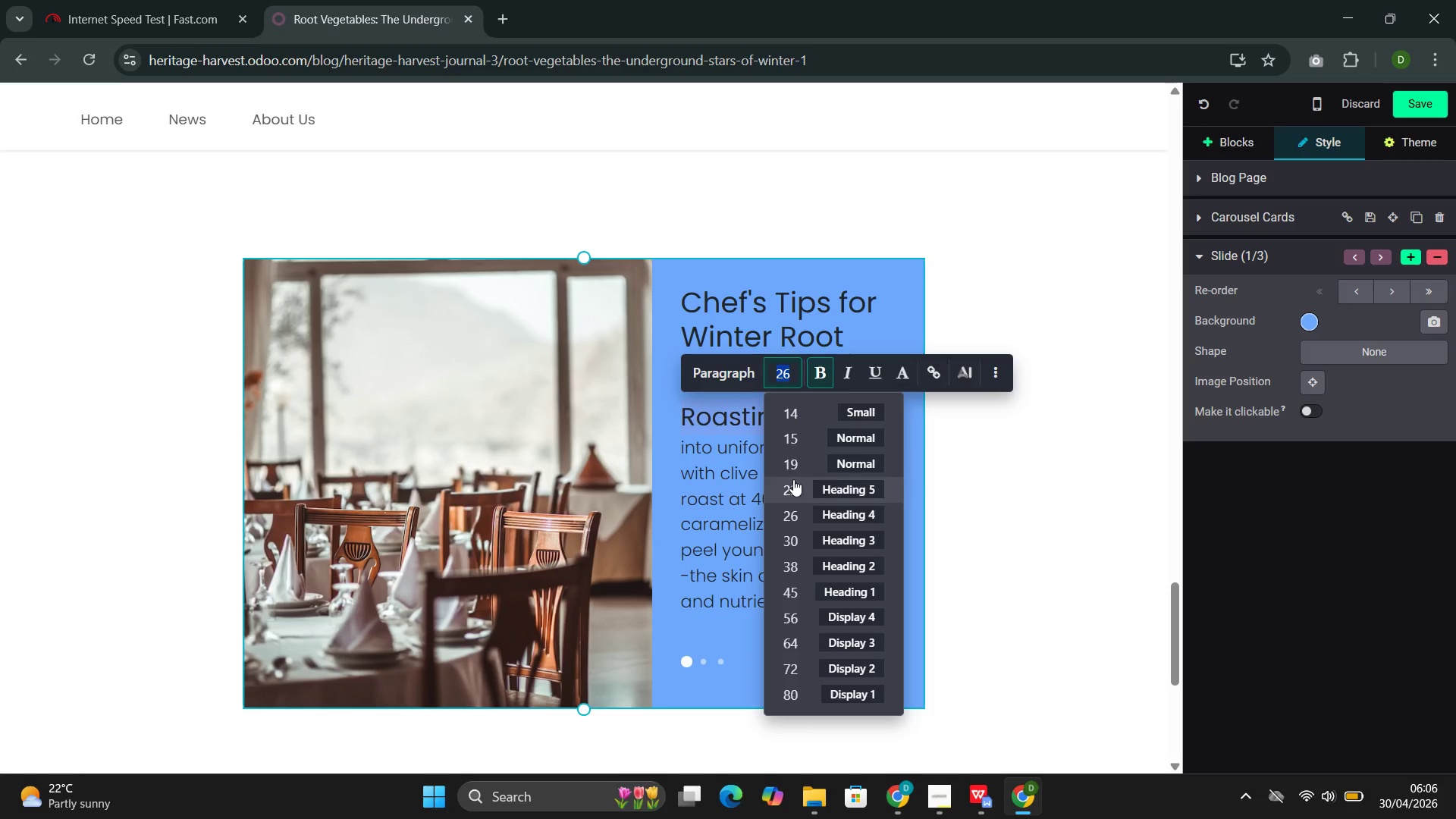 
left_click([793, 480])
 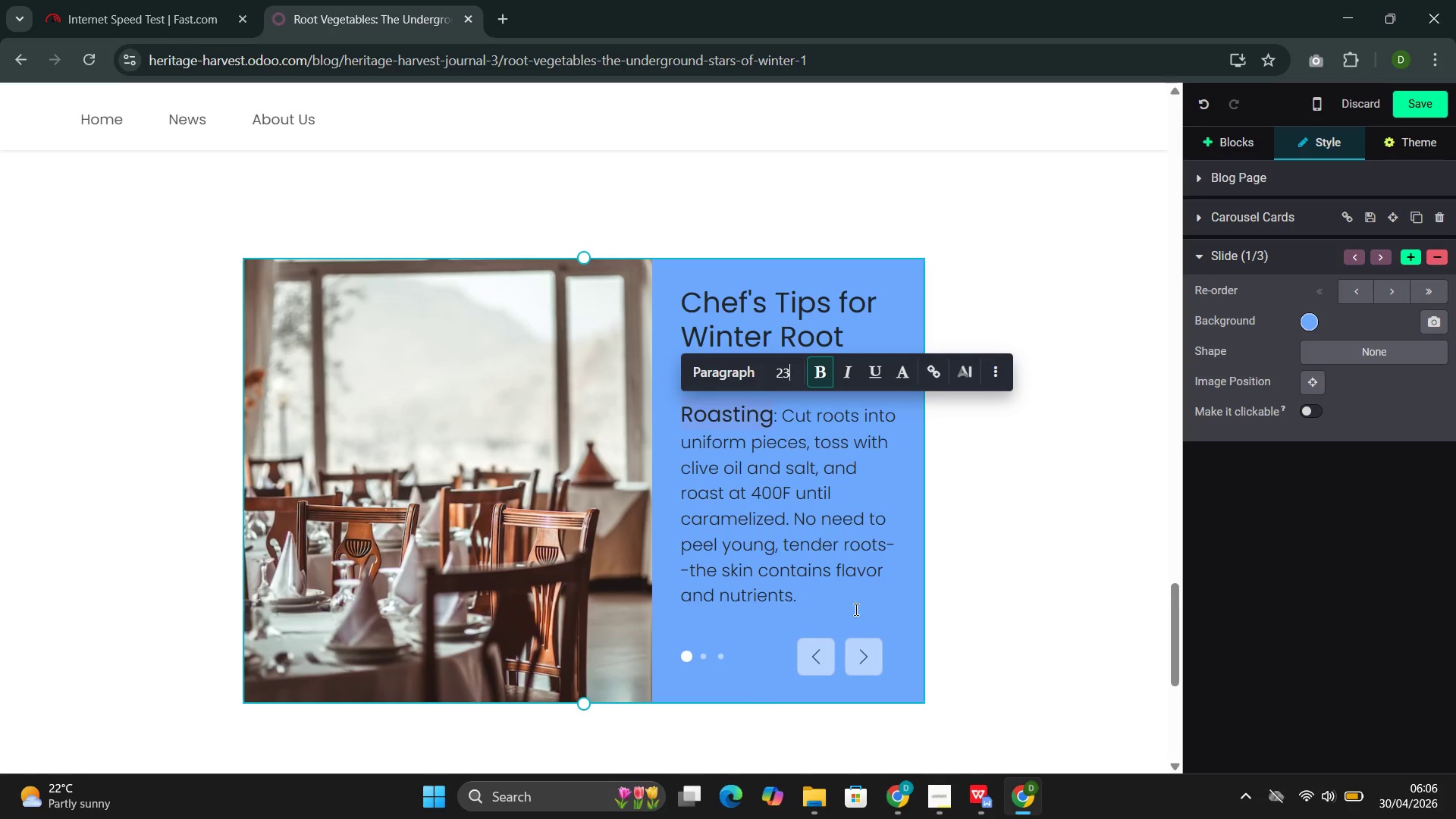 
left_click([853, 659])
 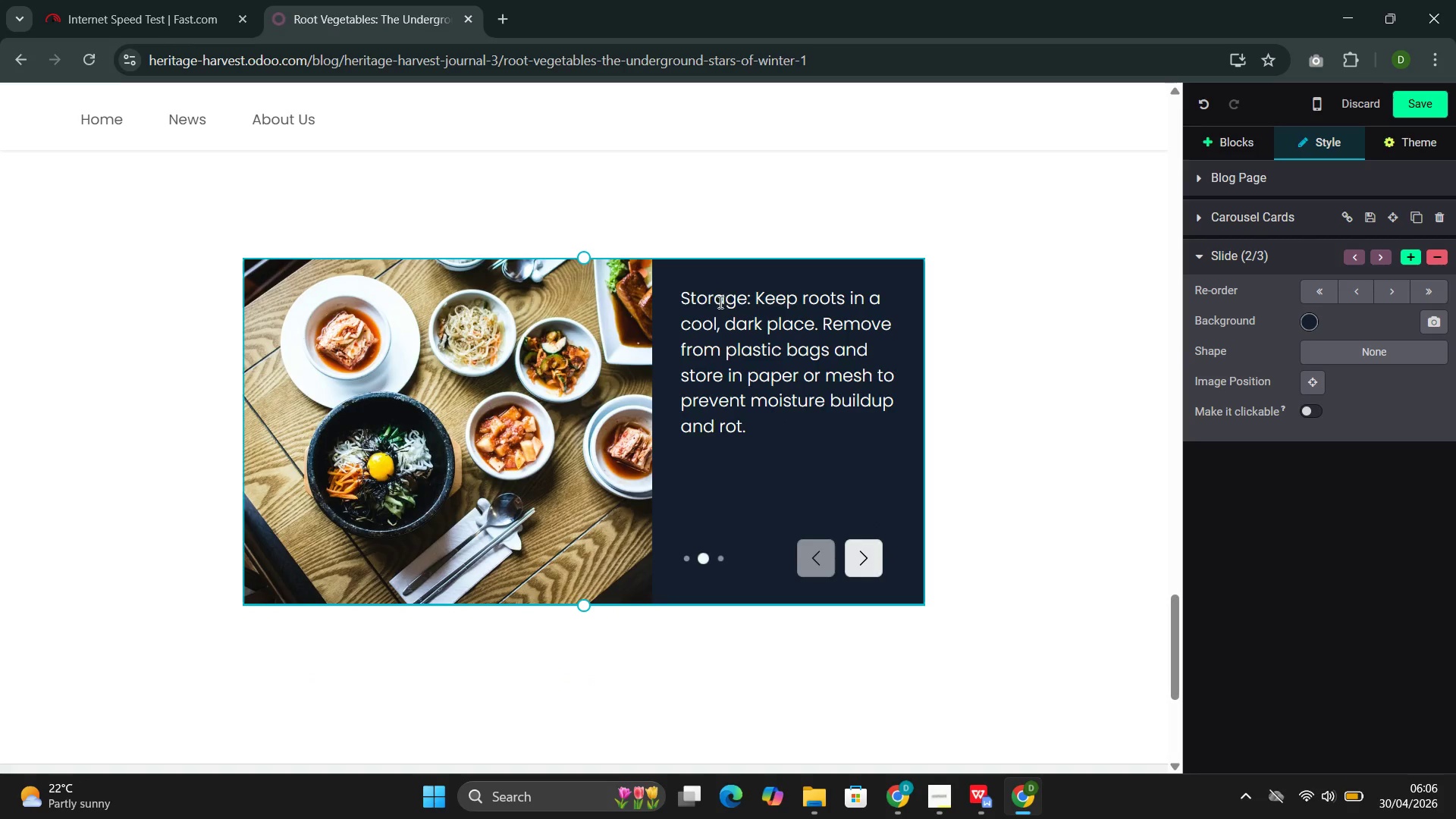 
double_click([713, 295])
 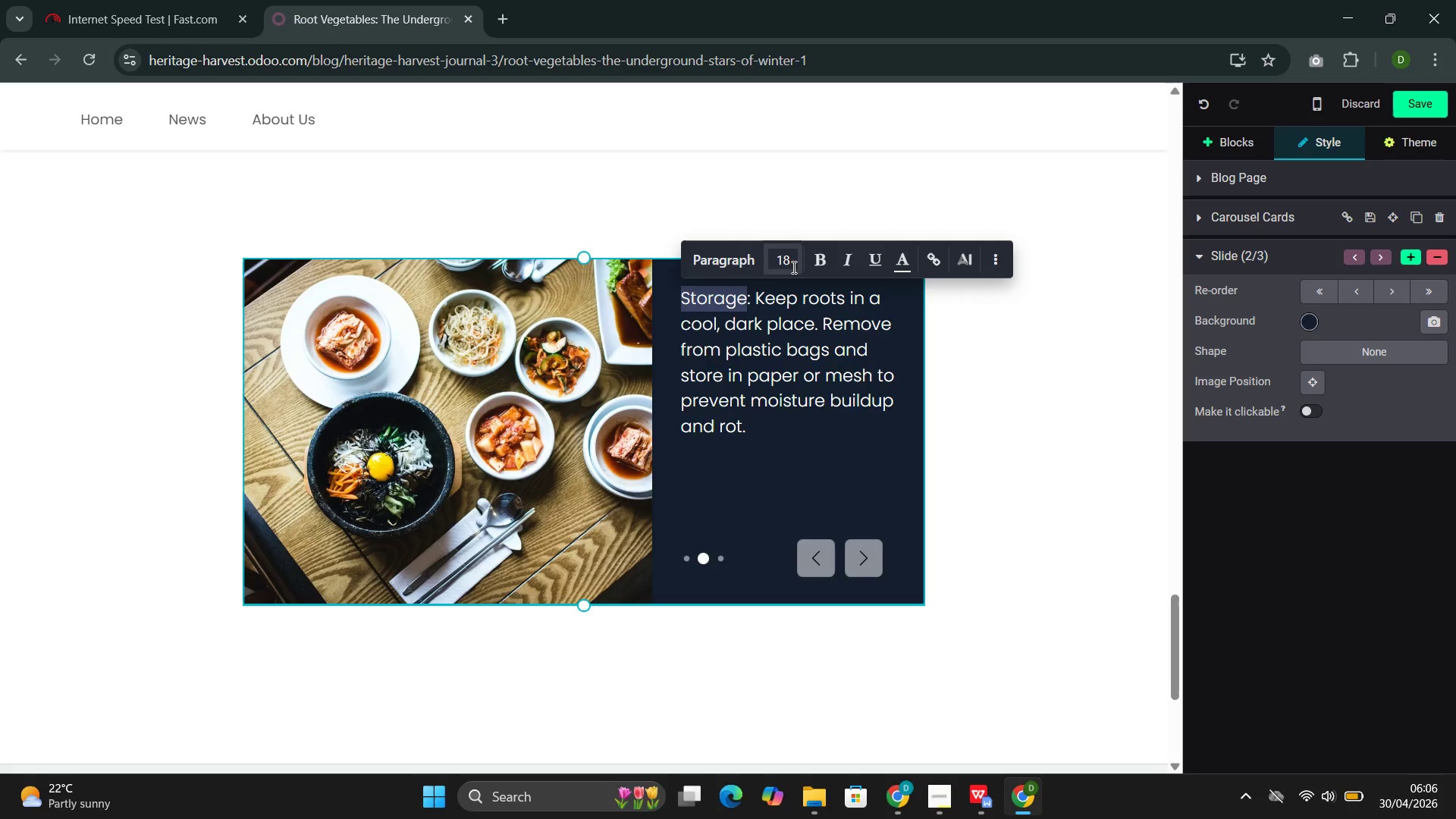 
left_click([791, 267])
 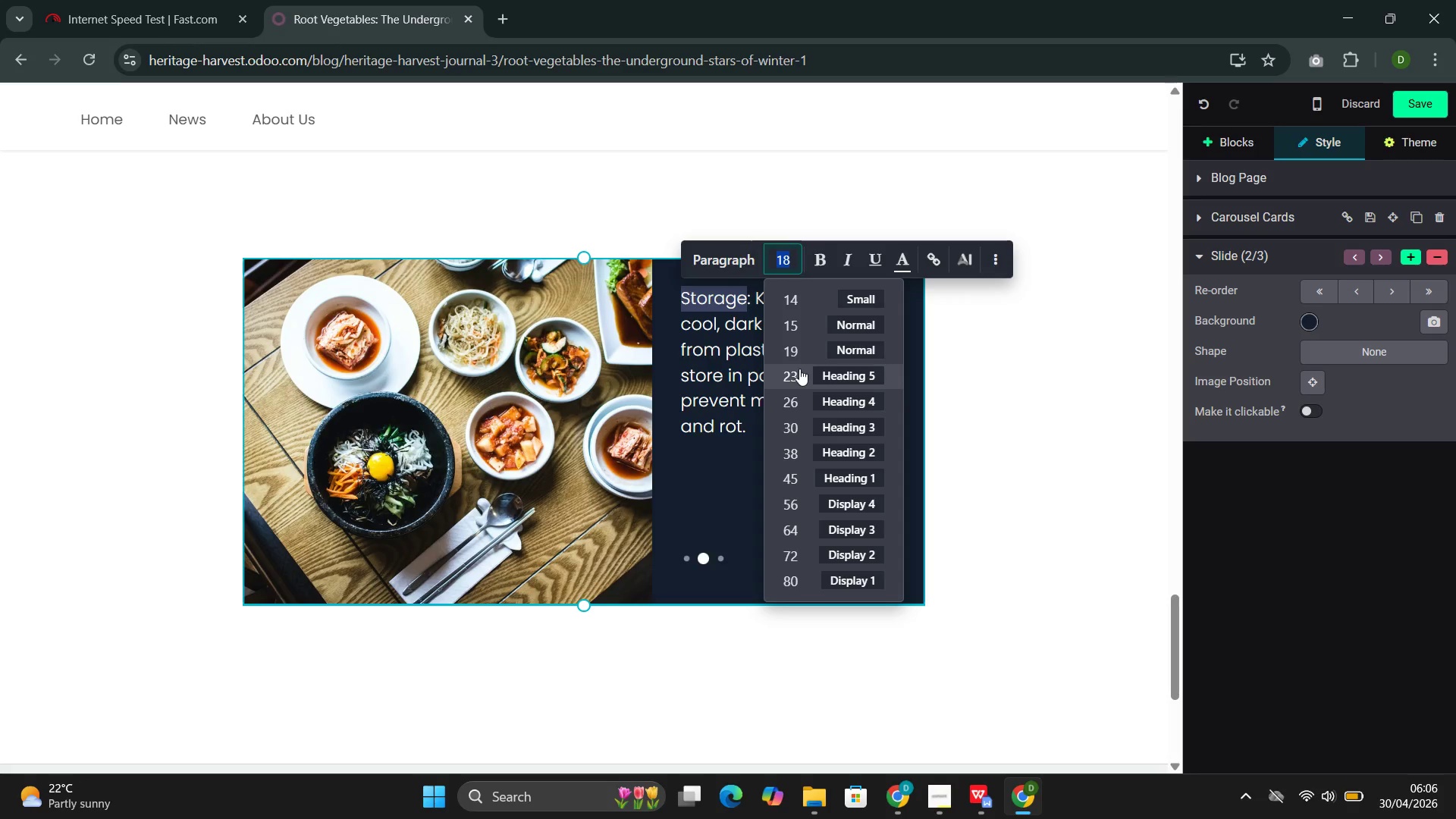 
left_click([799, 369])
 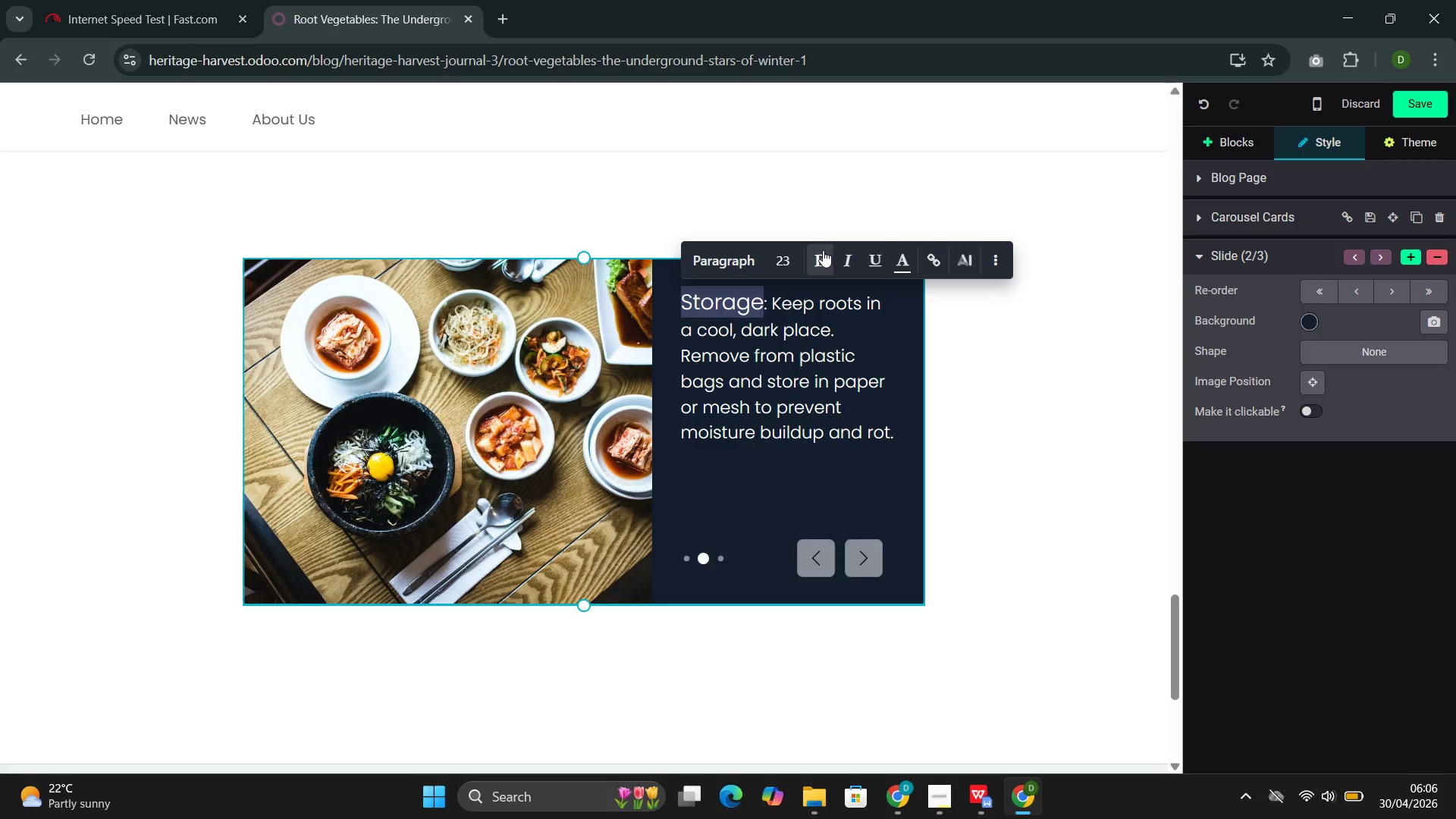 
left_click([820, 258])
 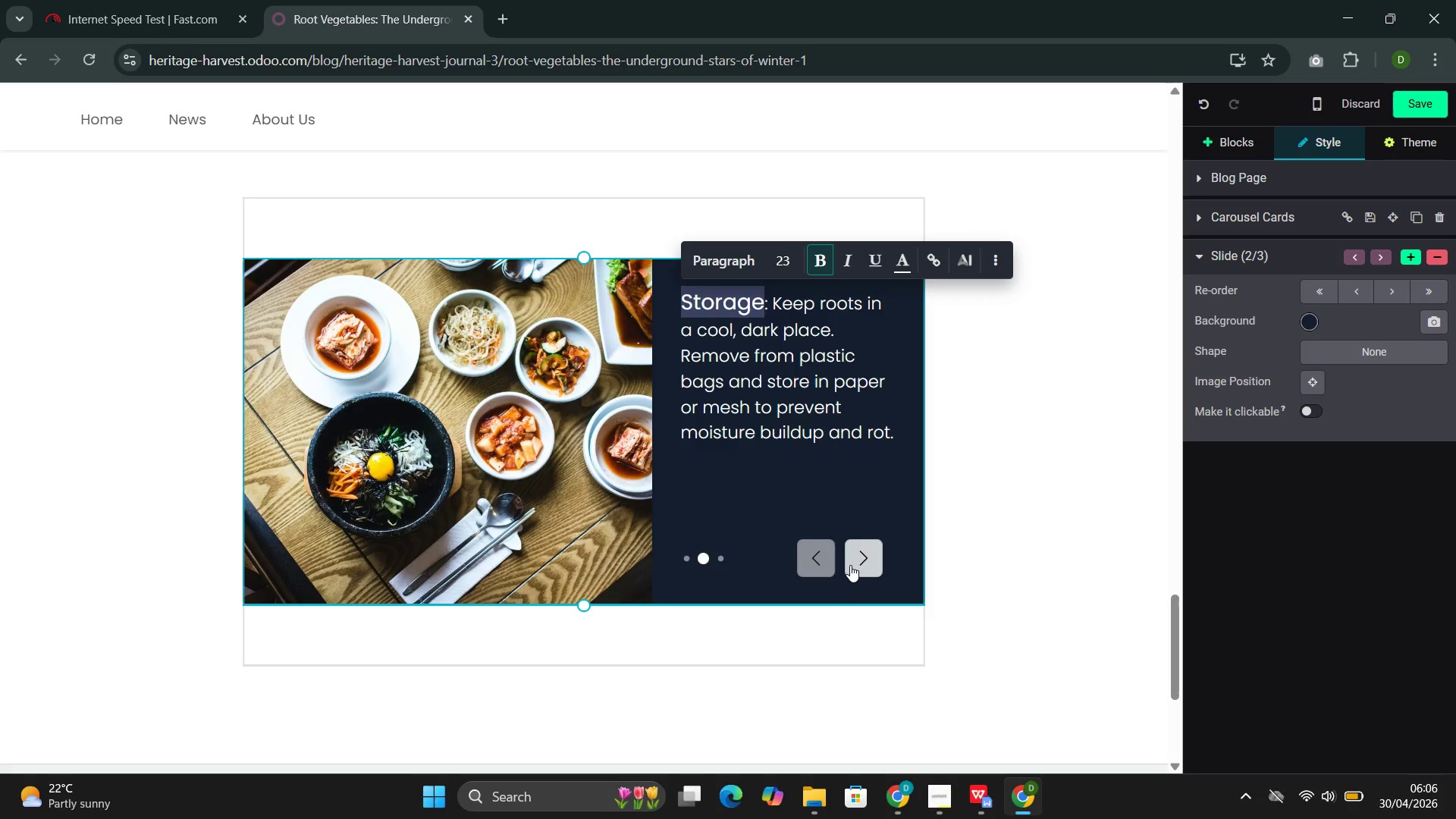 
left_click([858, 570])
 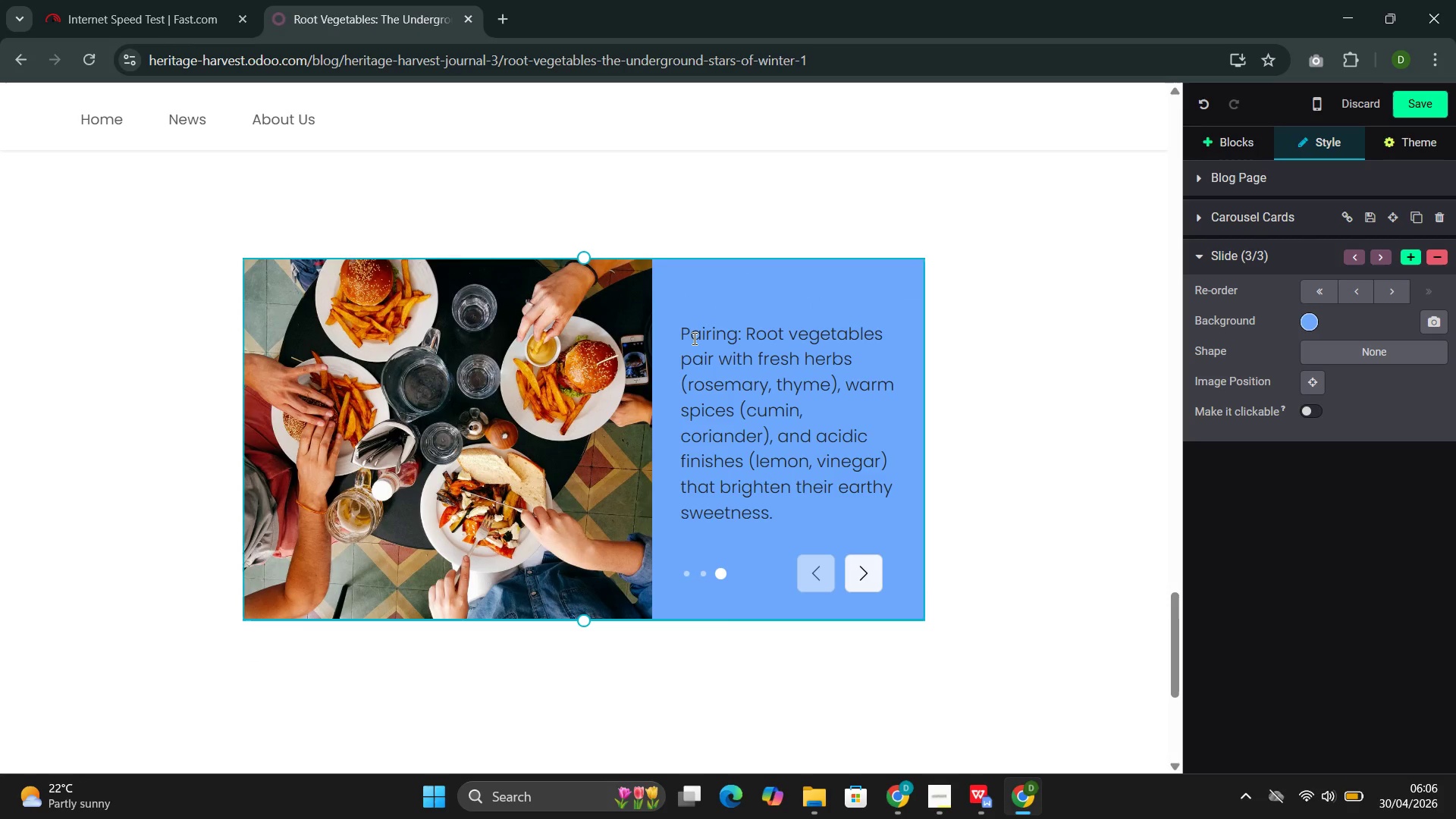 
double_click([705, 335])
 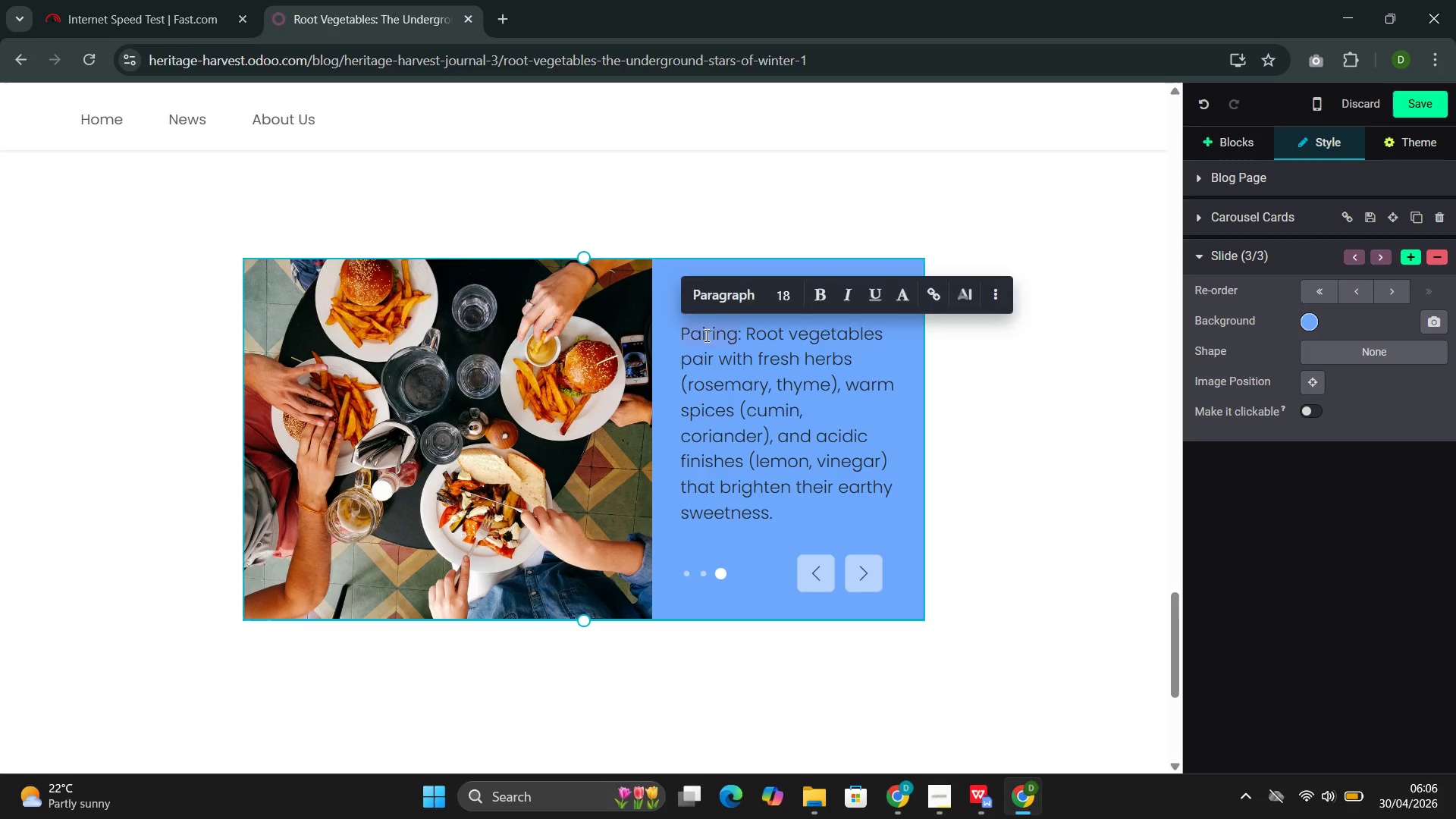 
triple_click([705, 335])
 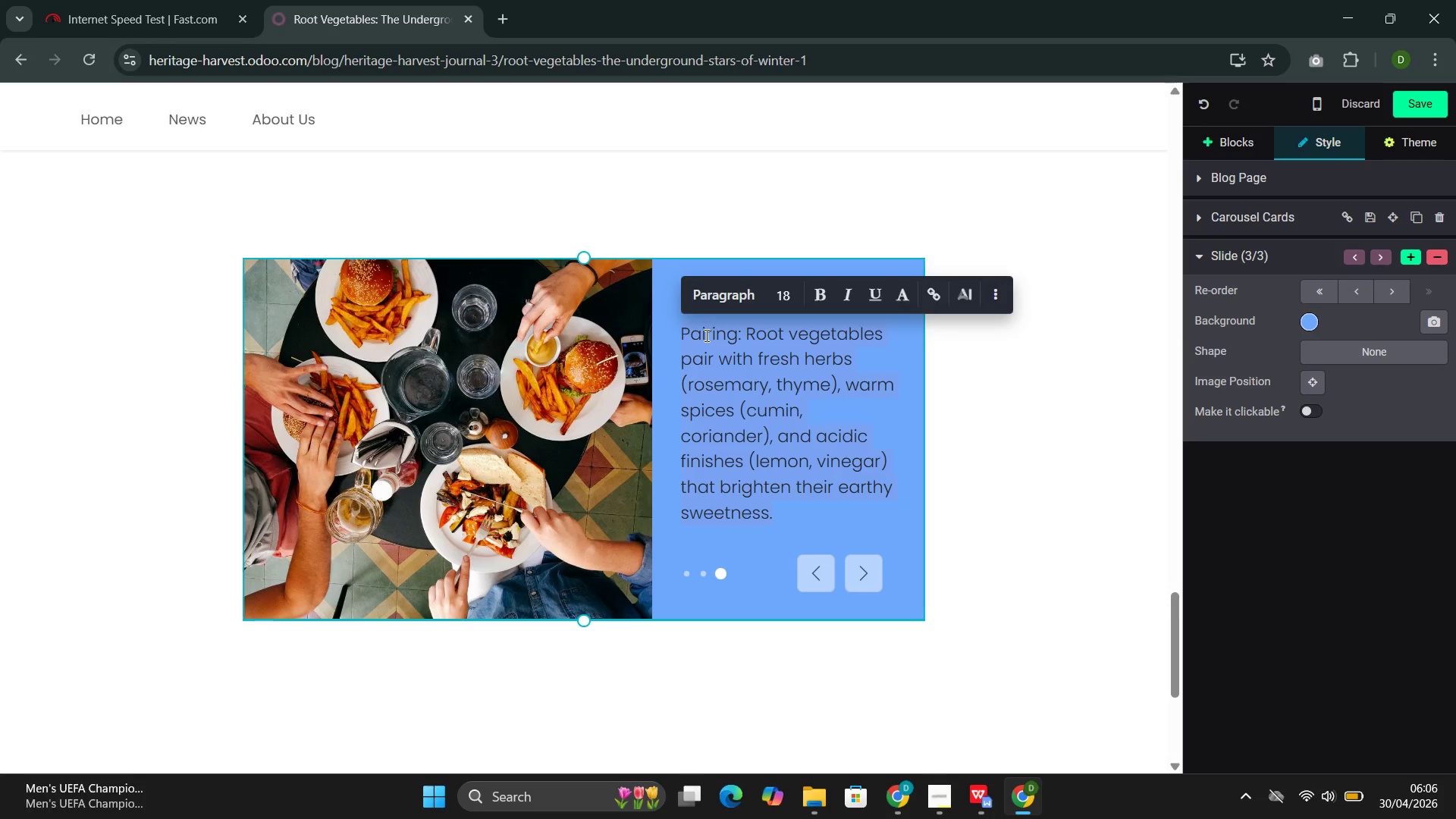 
double_click([705, 335])
 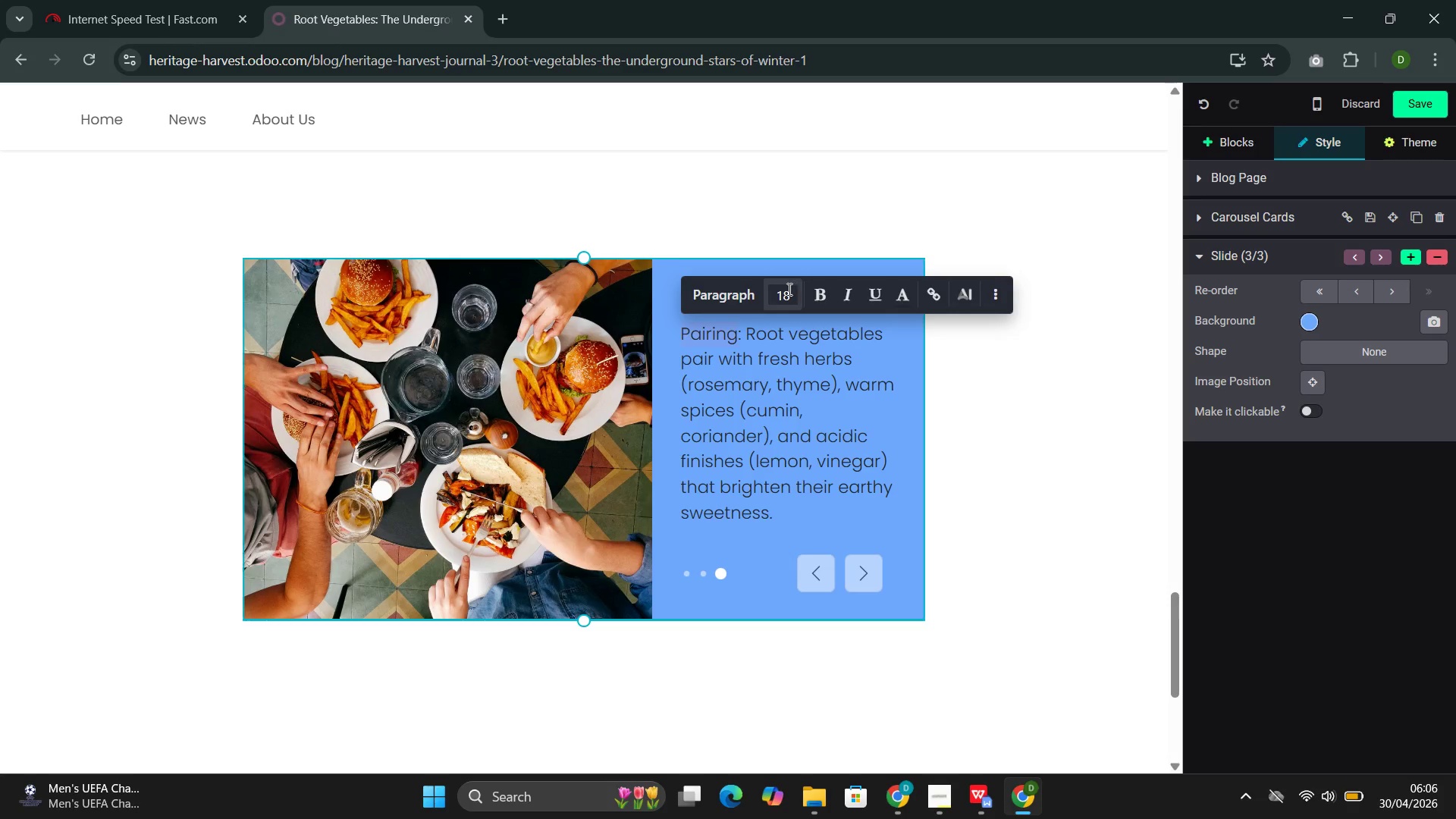 
left_click([788, 289])
 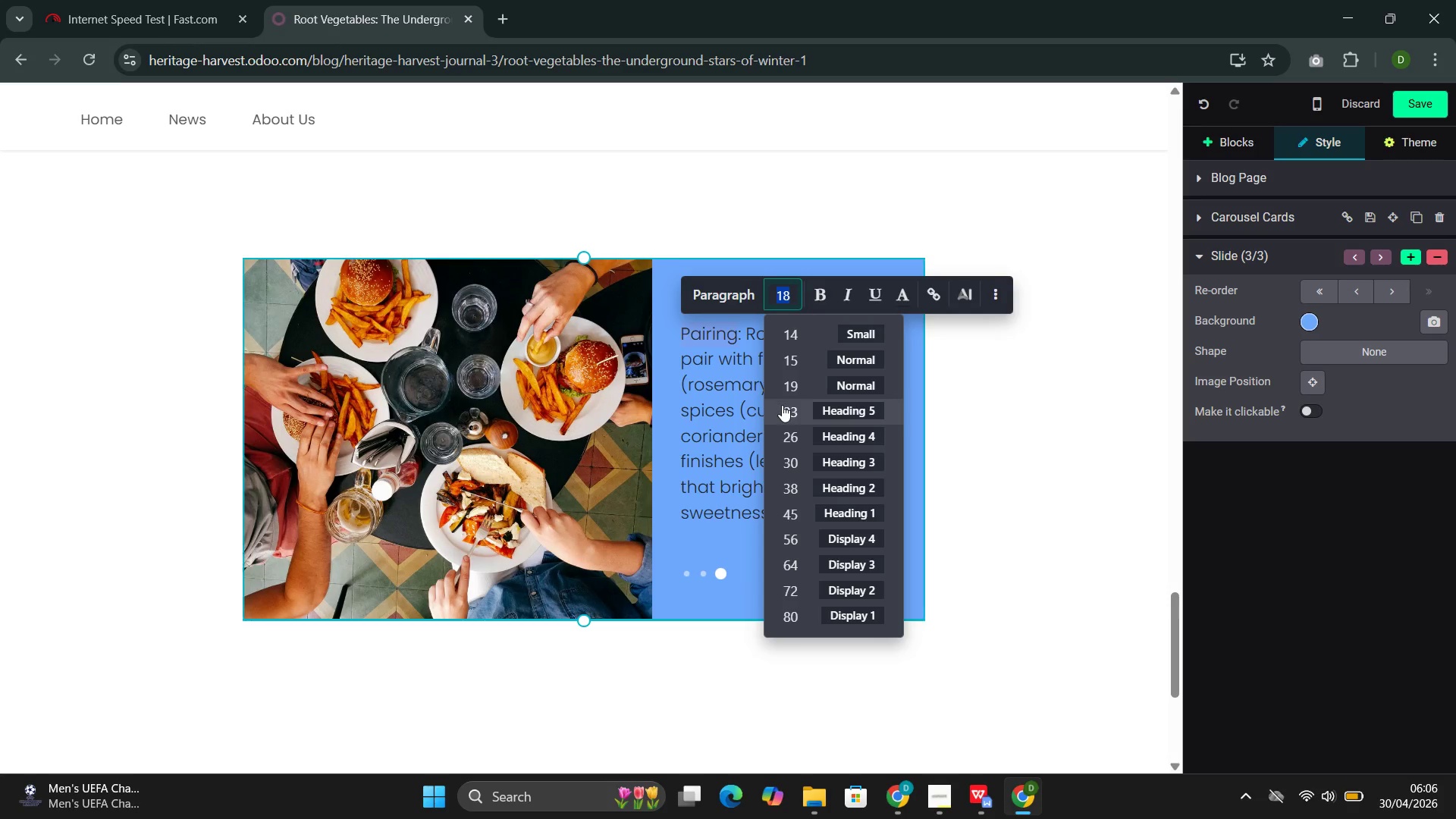 
left_click([782, 405])
 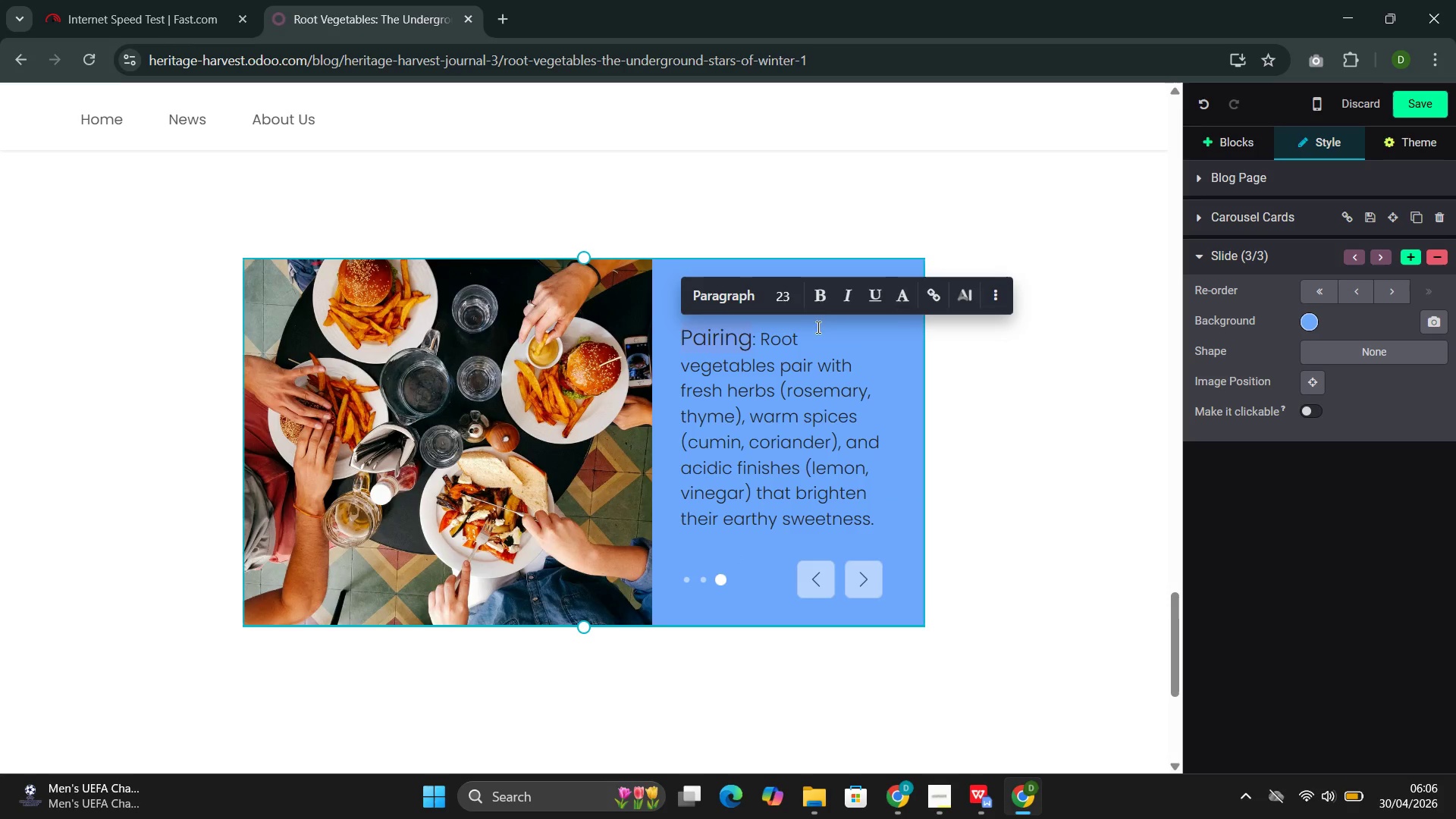 
left_click([821, 297])
 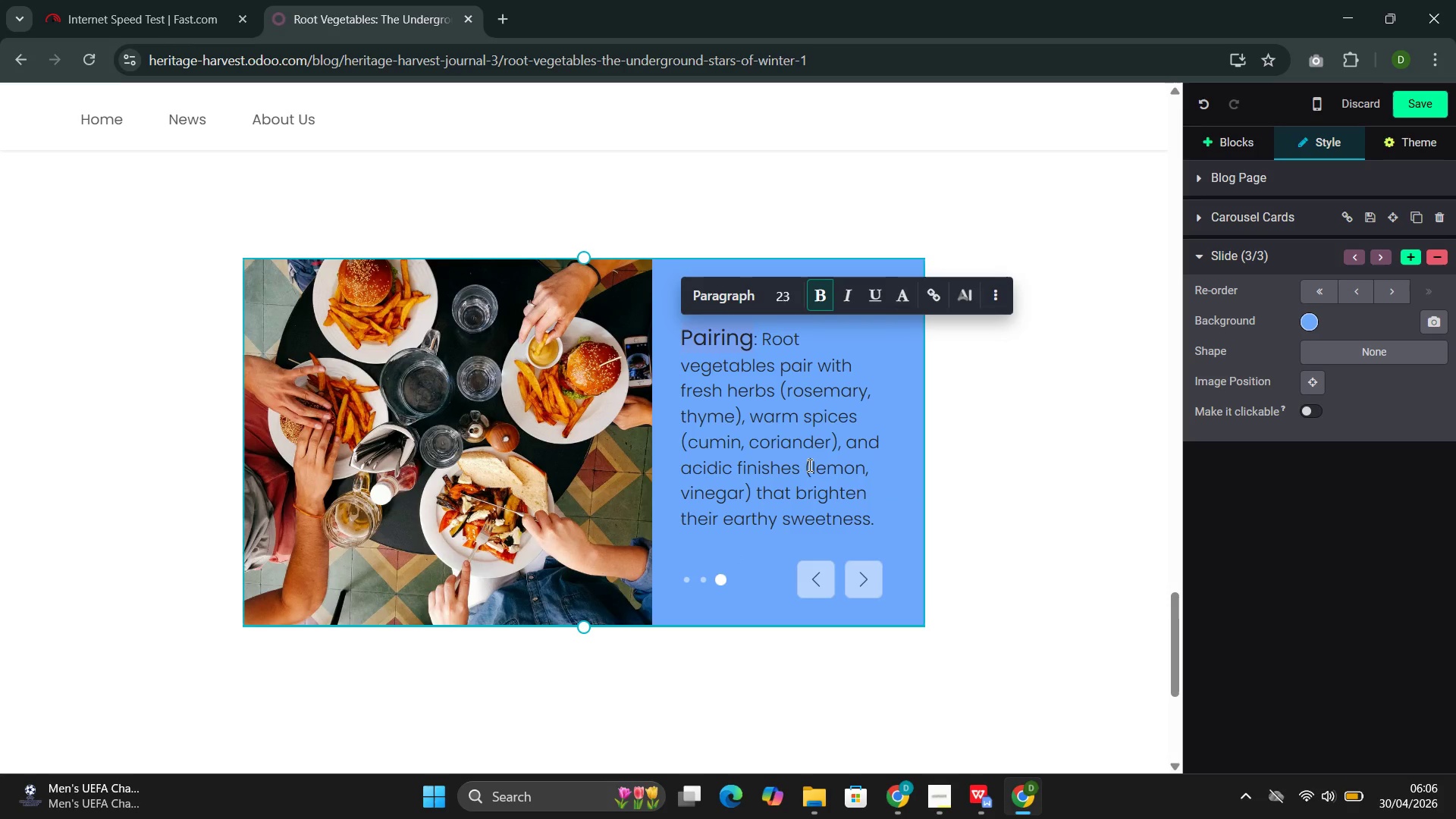 
left_click([816, 588])
 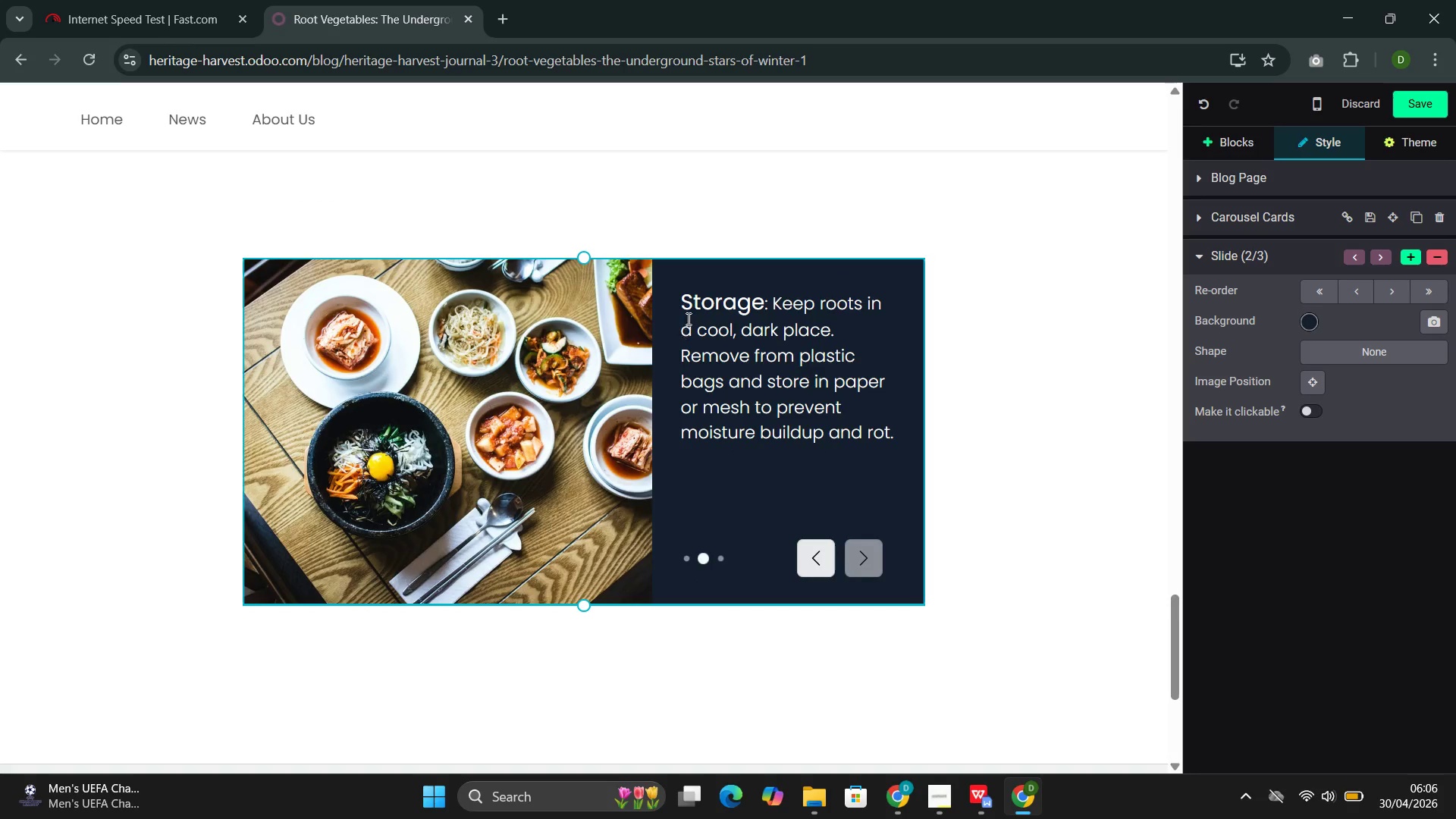 
left_click([679, 302])
 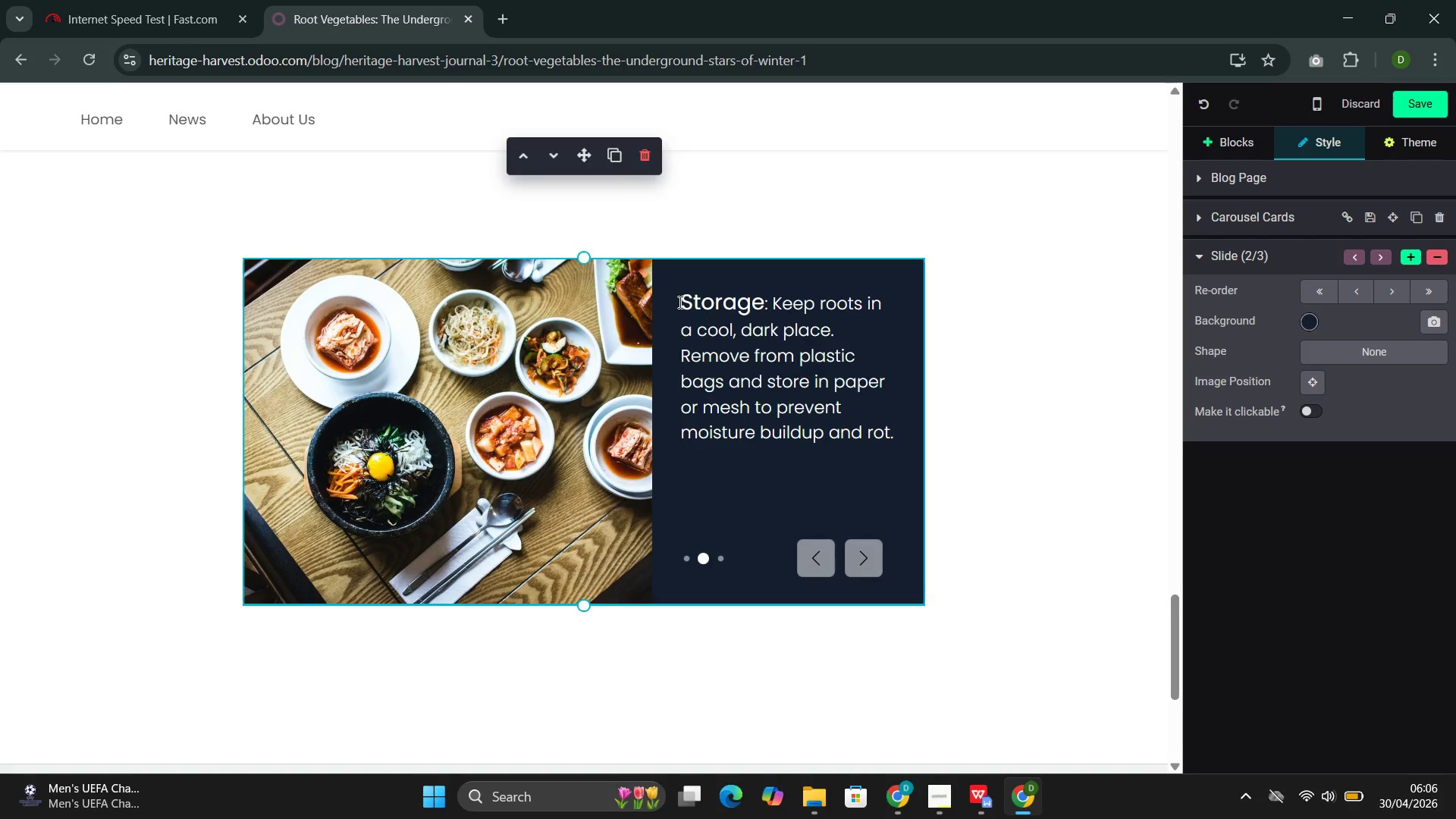 
key(Enter)
 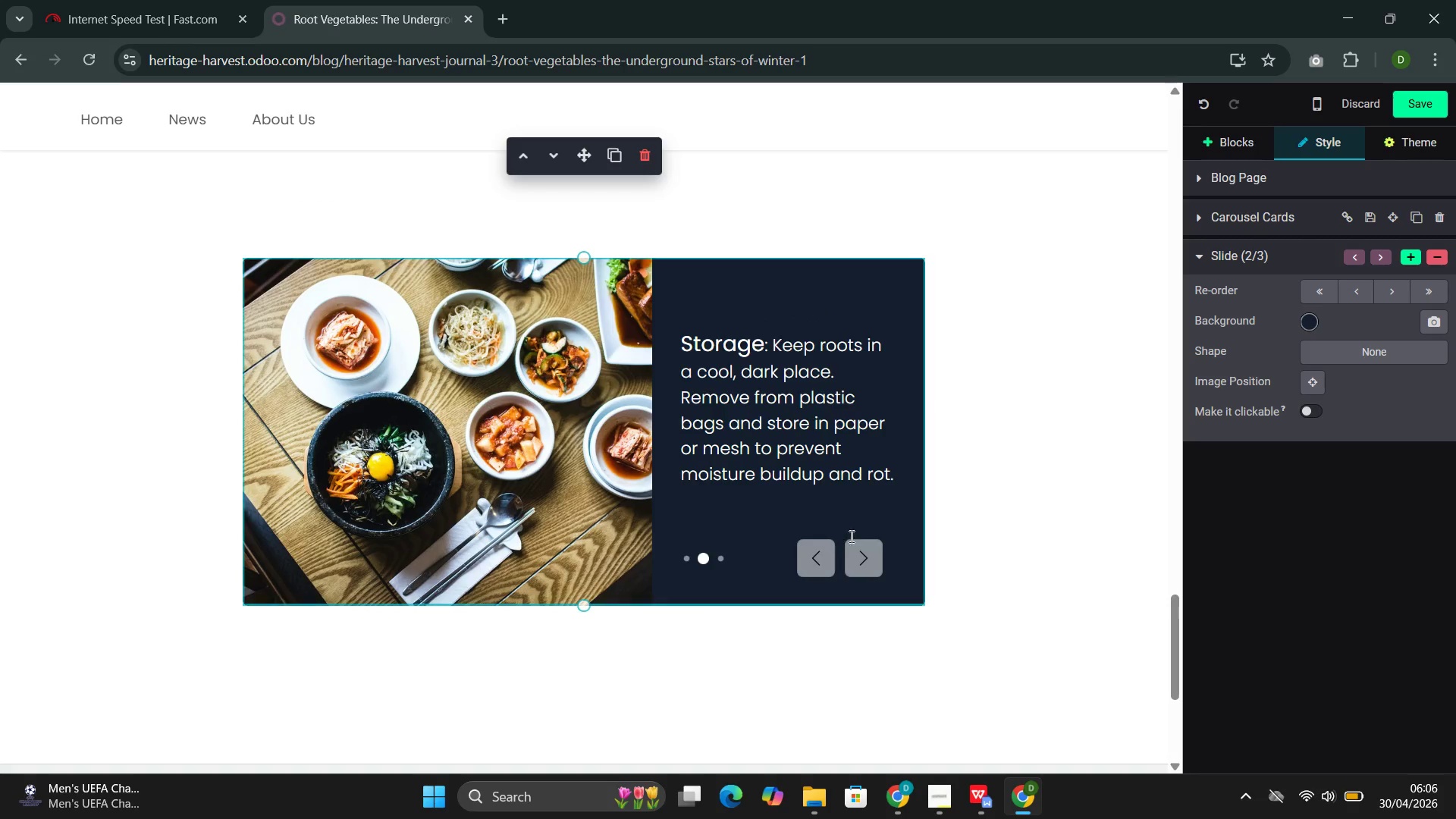 
left_click([868, 557])
 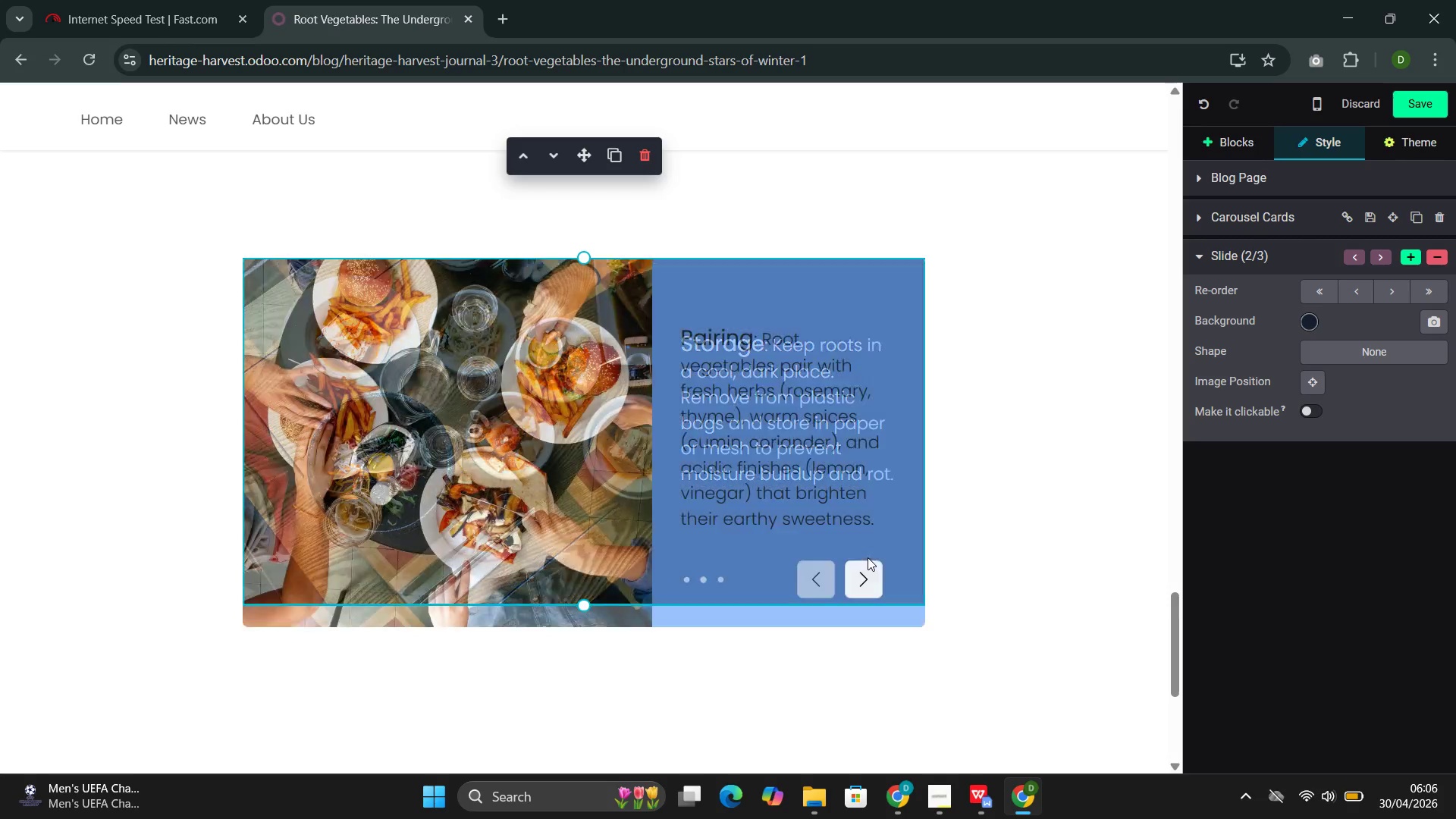 
left_click([868, 557])
 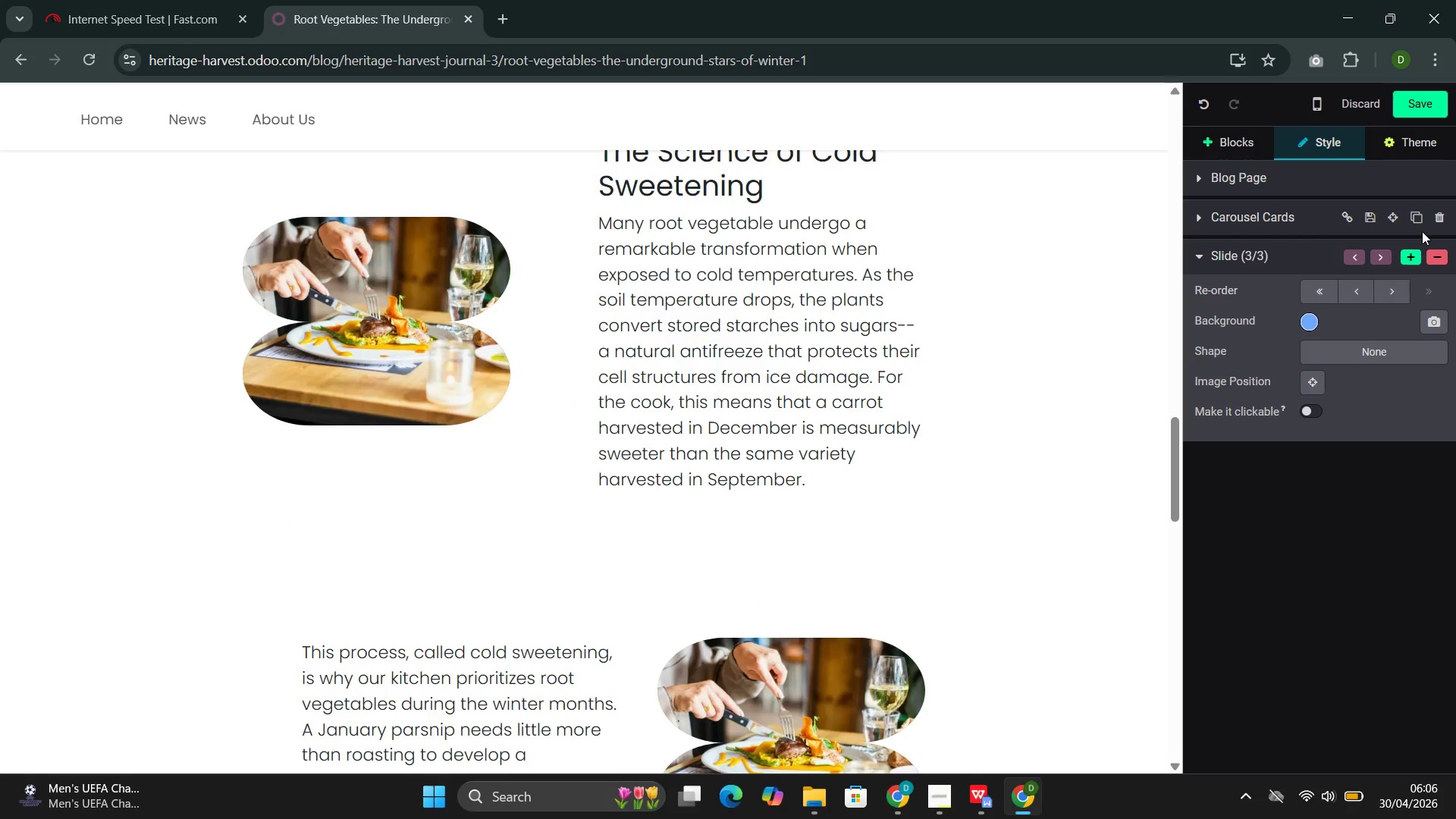 
left_click([1420, 108])
 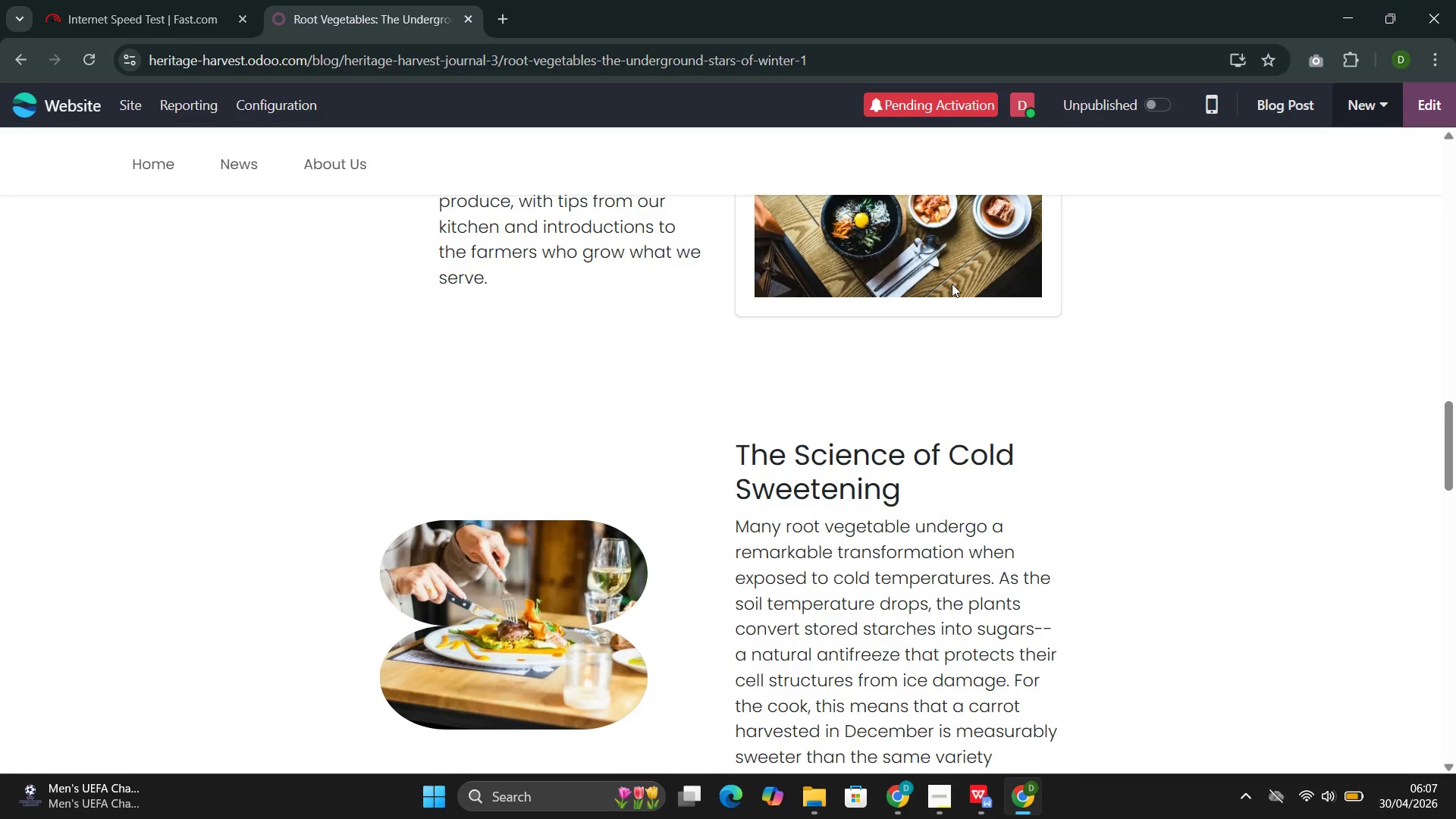 
wait(14.89)
 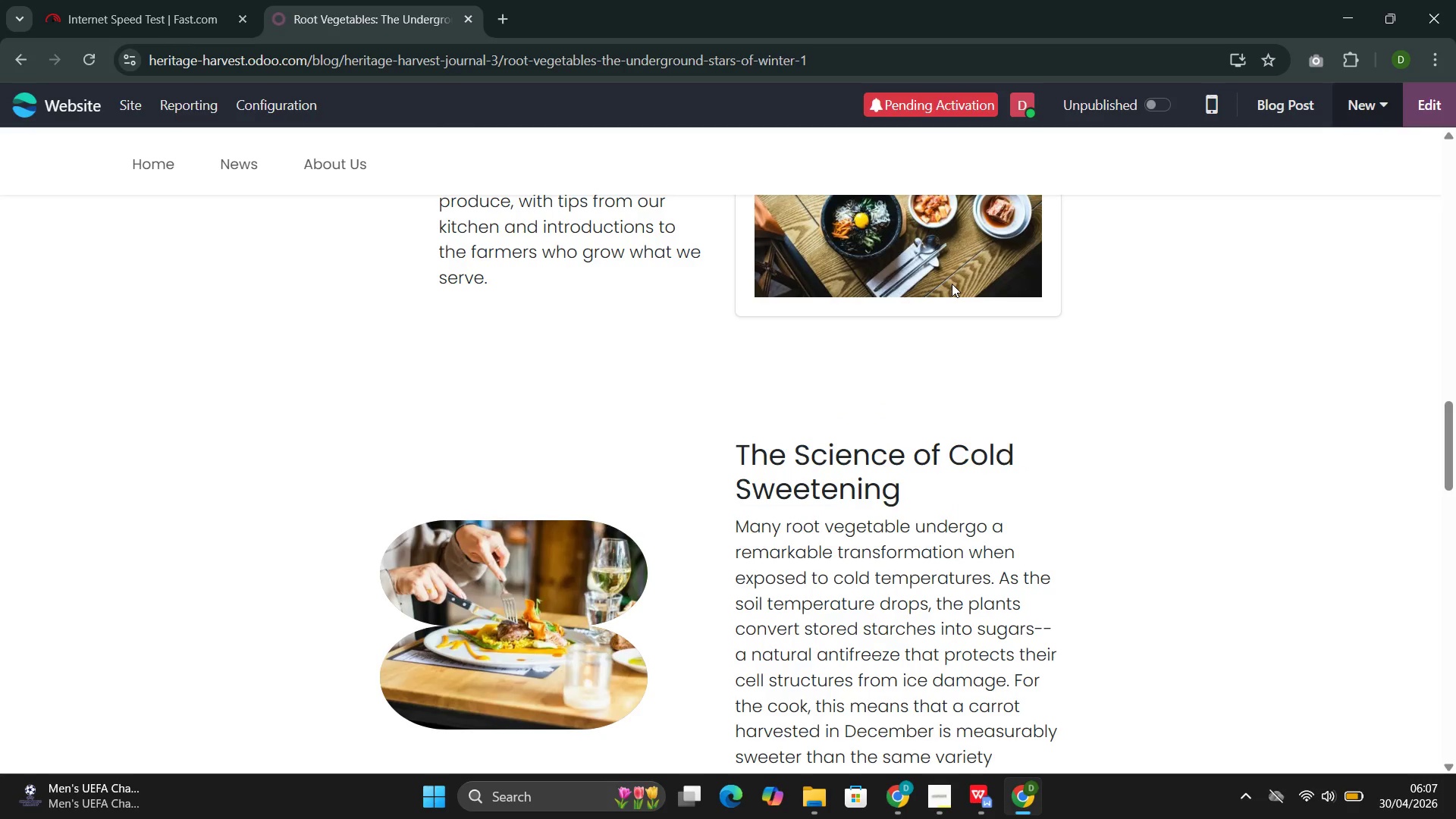 
left_click([1417, 114])
 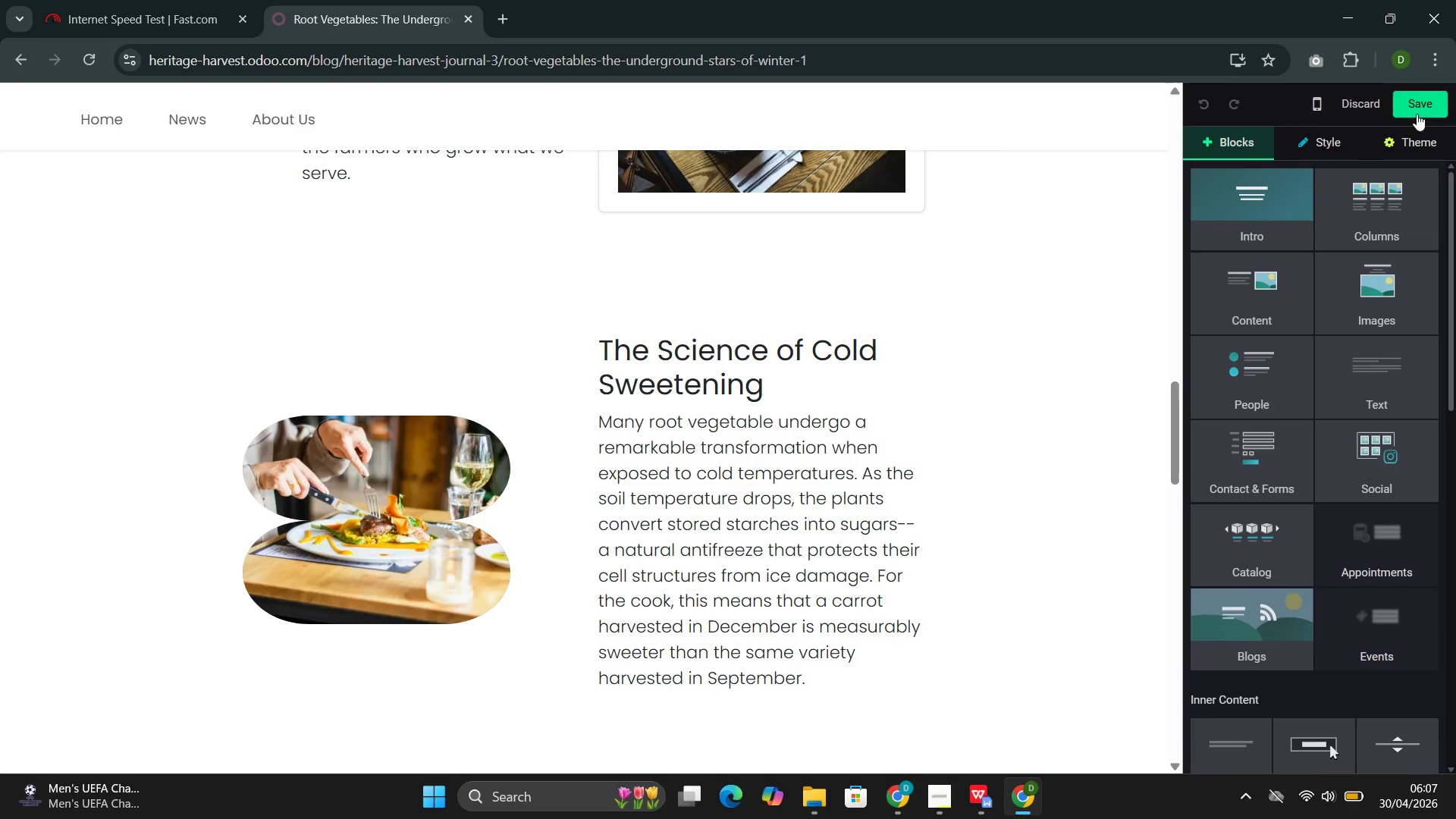 
mouse_move([945, 401])
 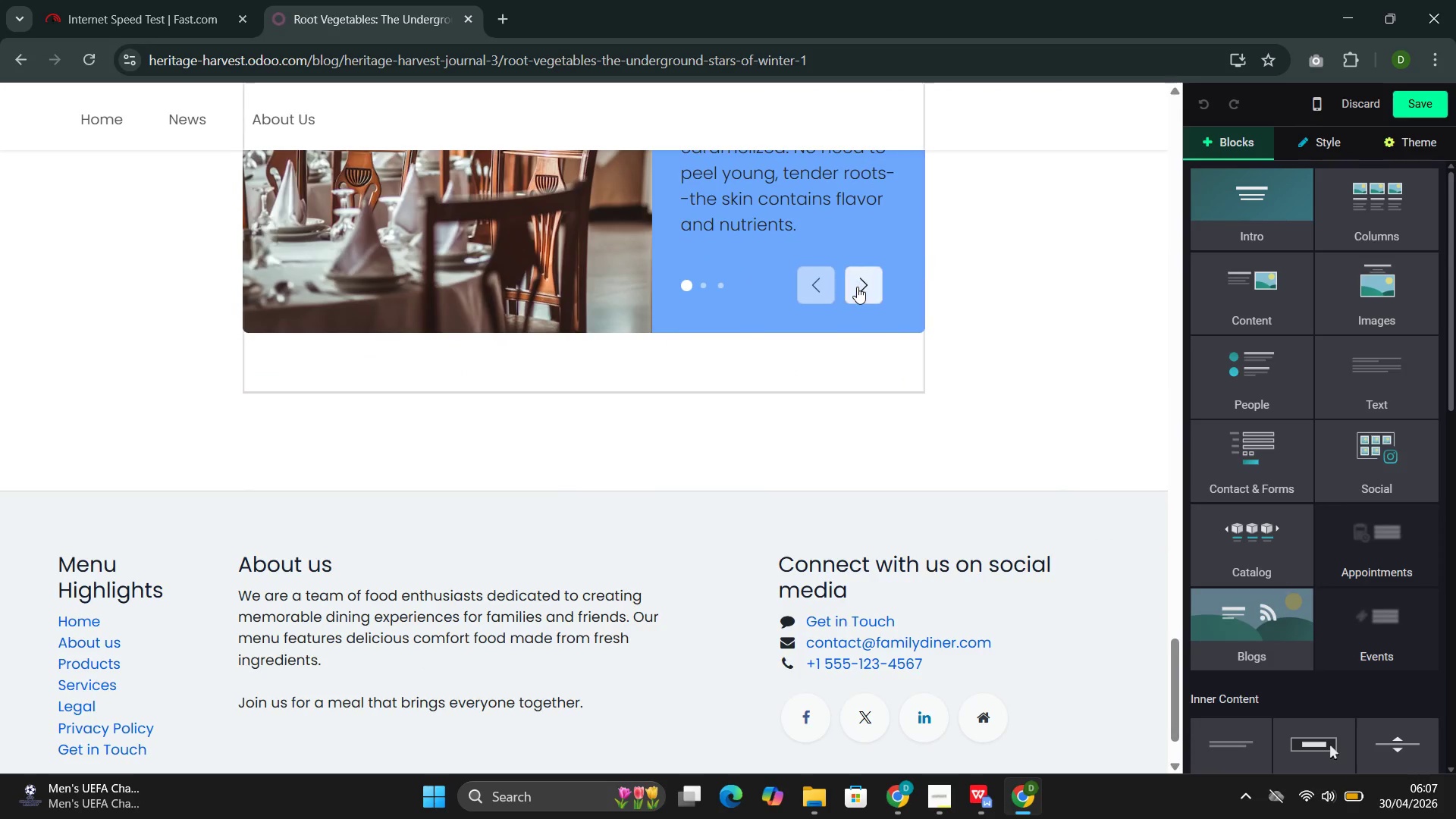 
left_click([857, 287])
 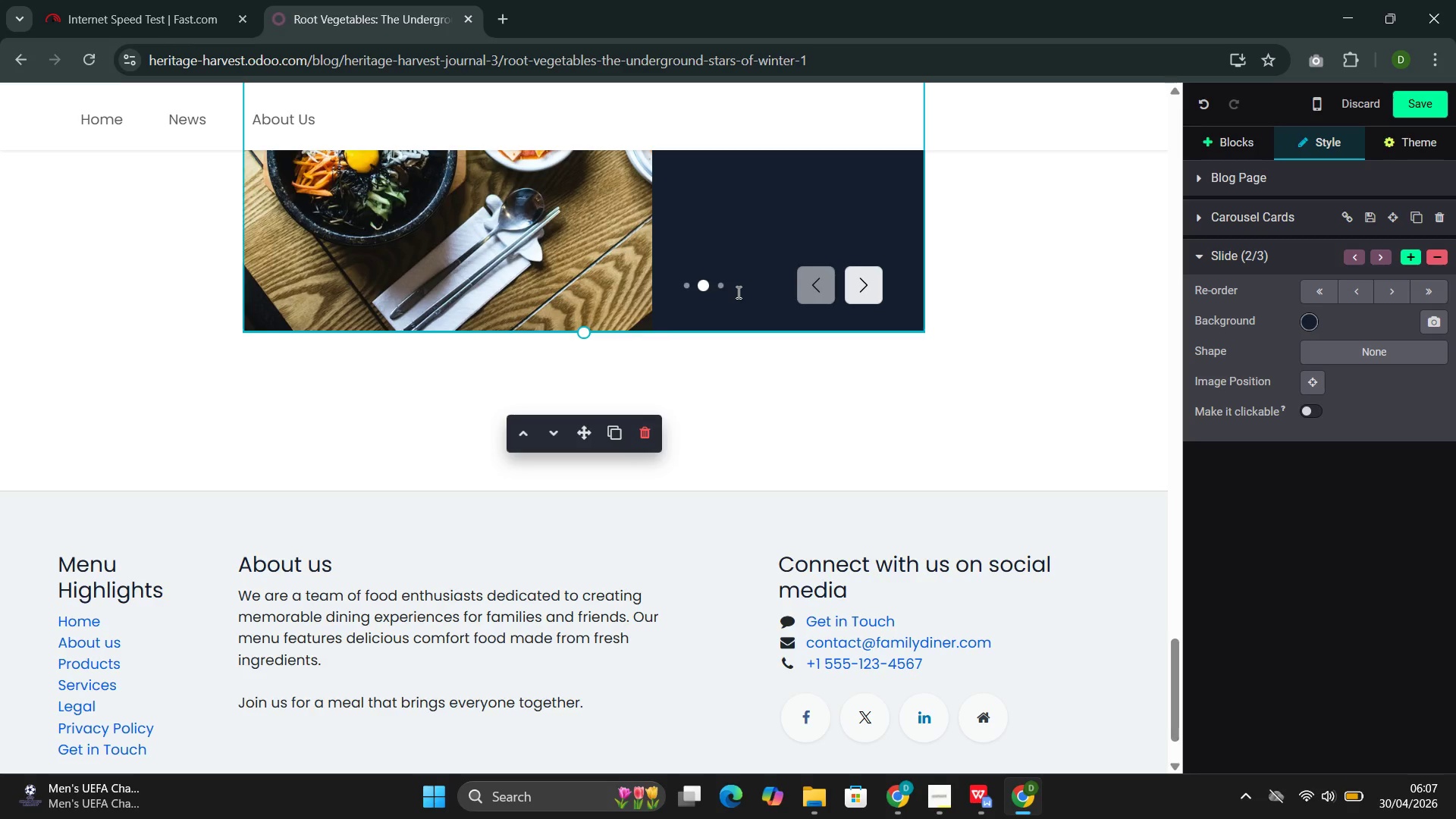 
wait(14.48)
 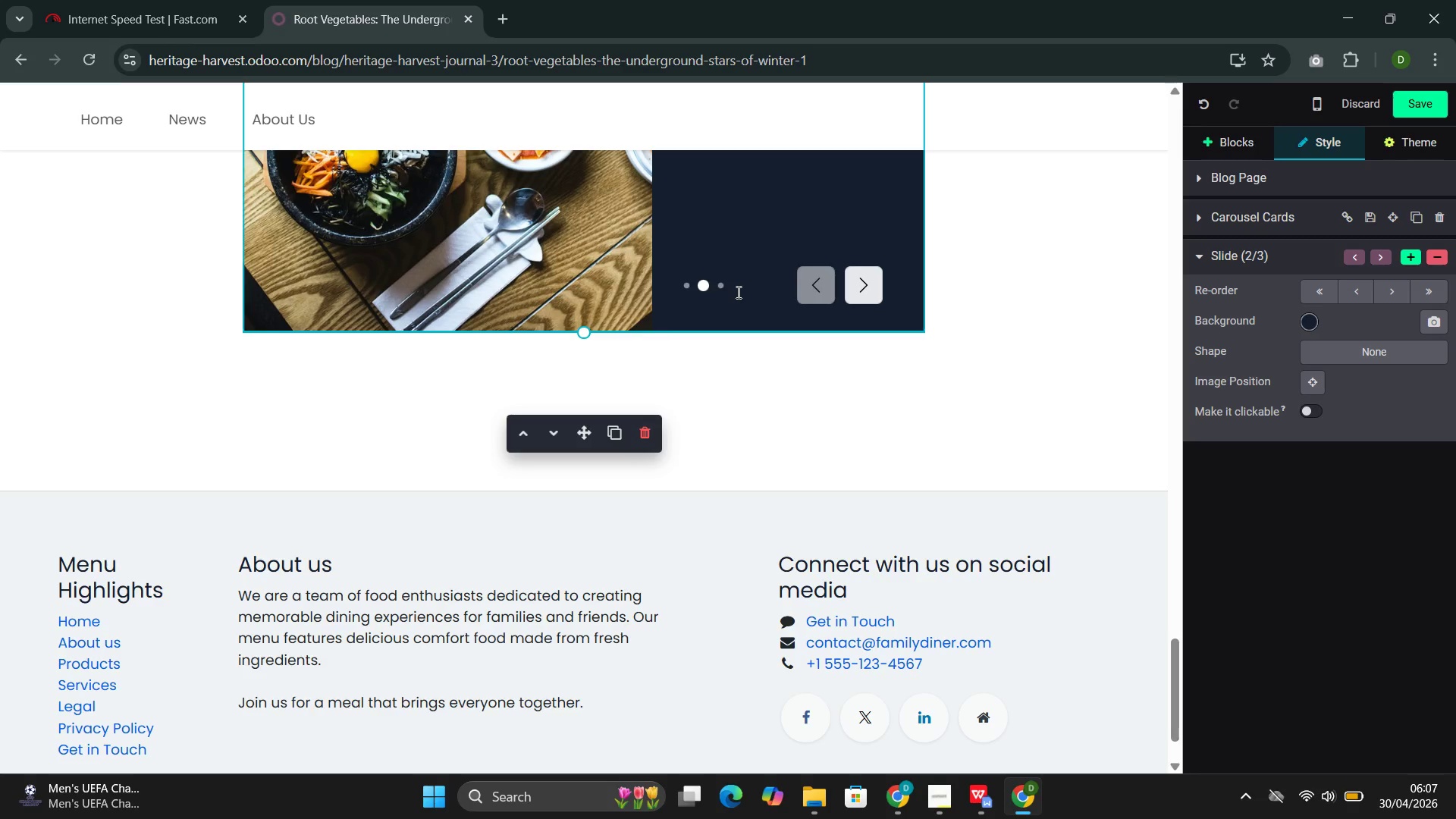 
left_click([1241, 149])
 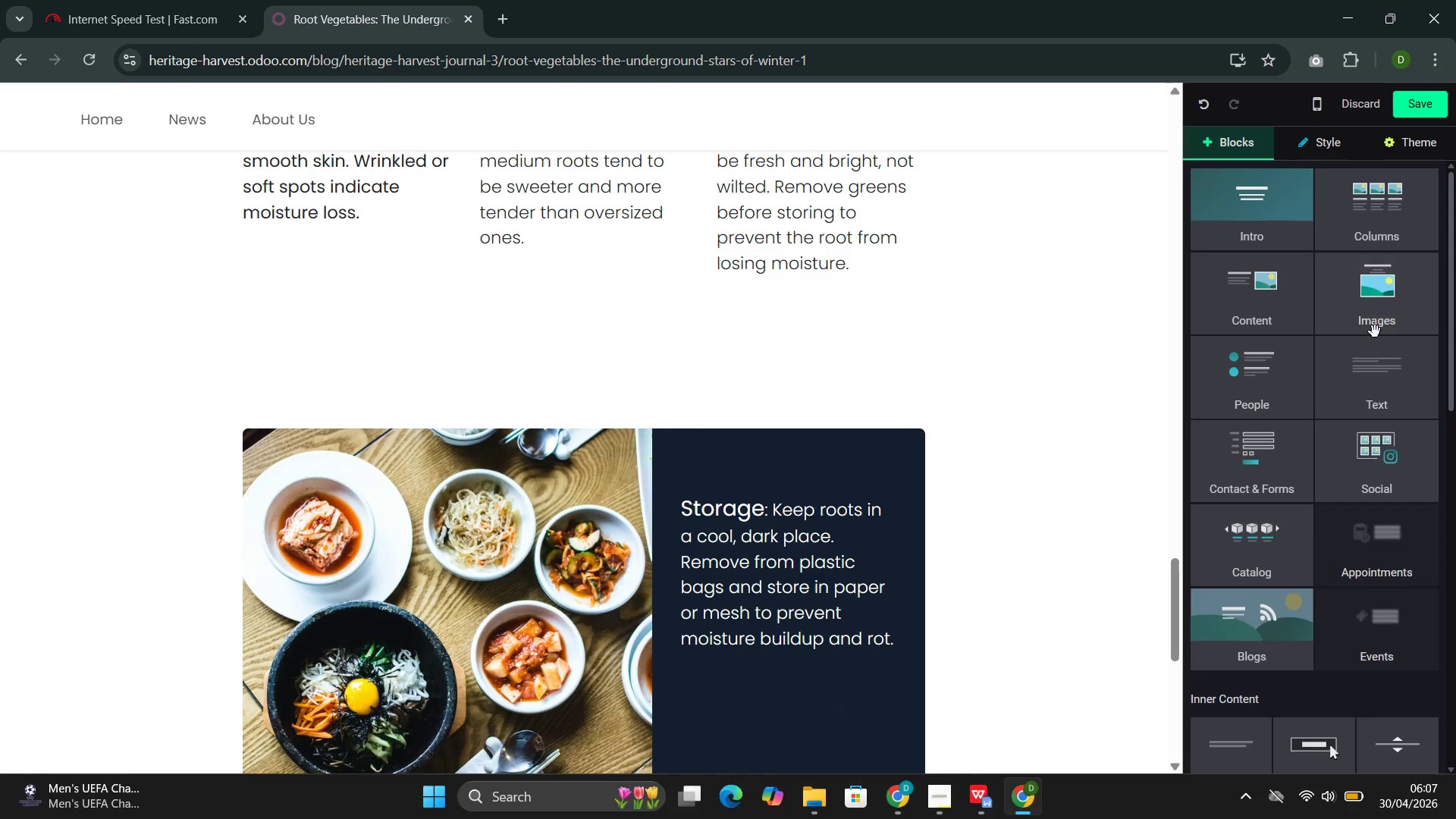 
left_click([1372, 381])
 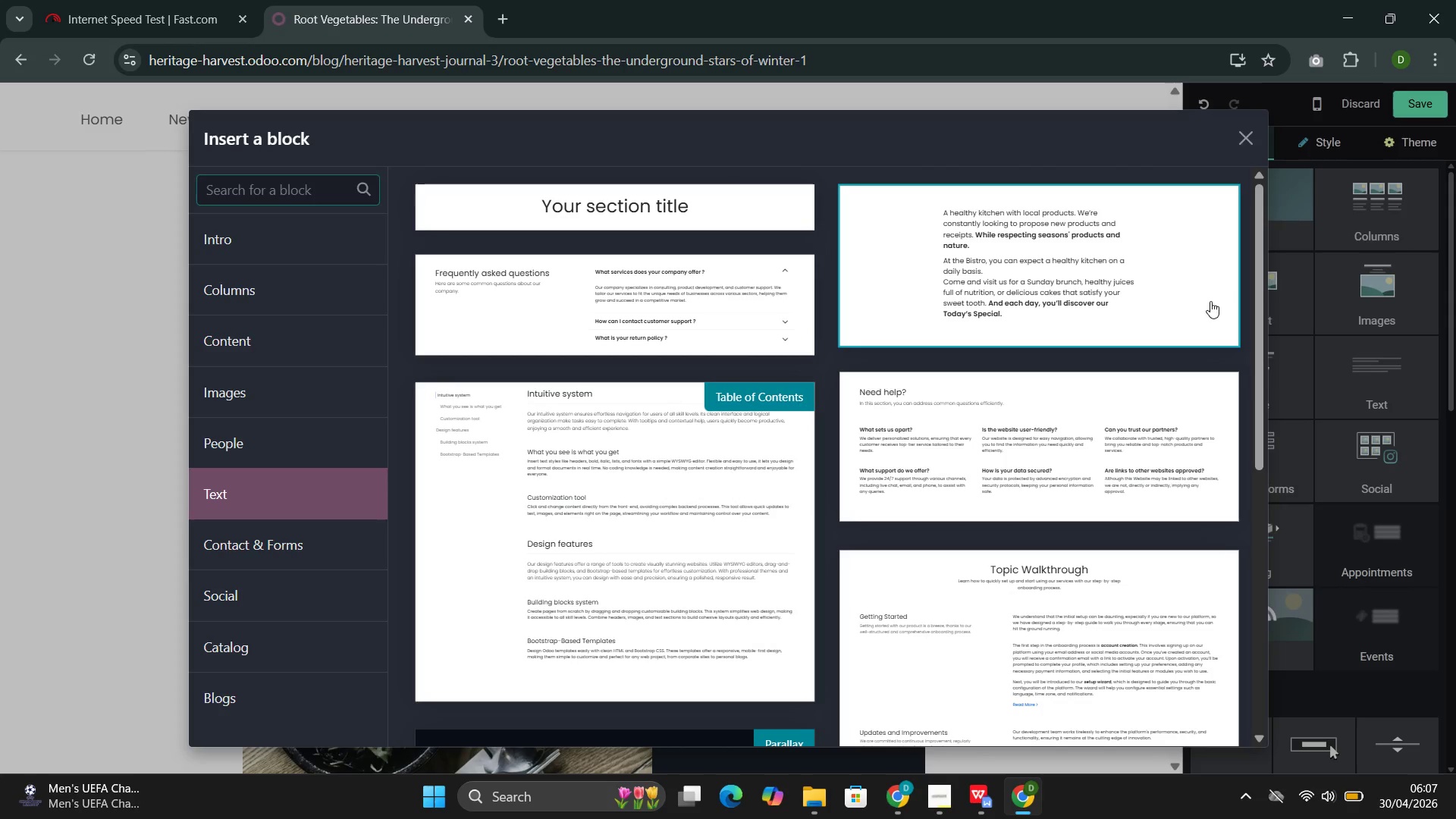 
left_click([1163, 289])
 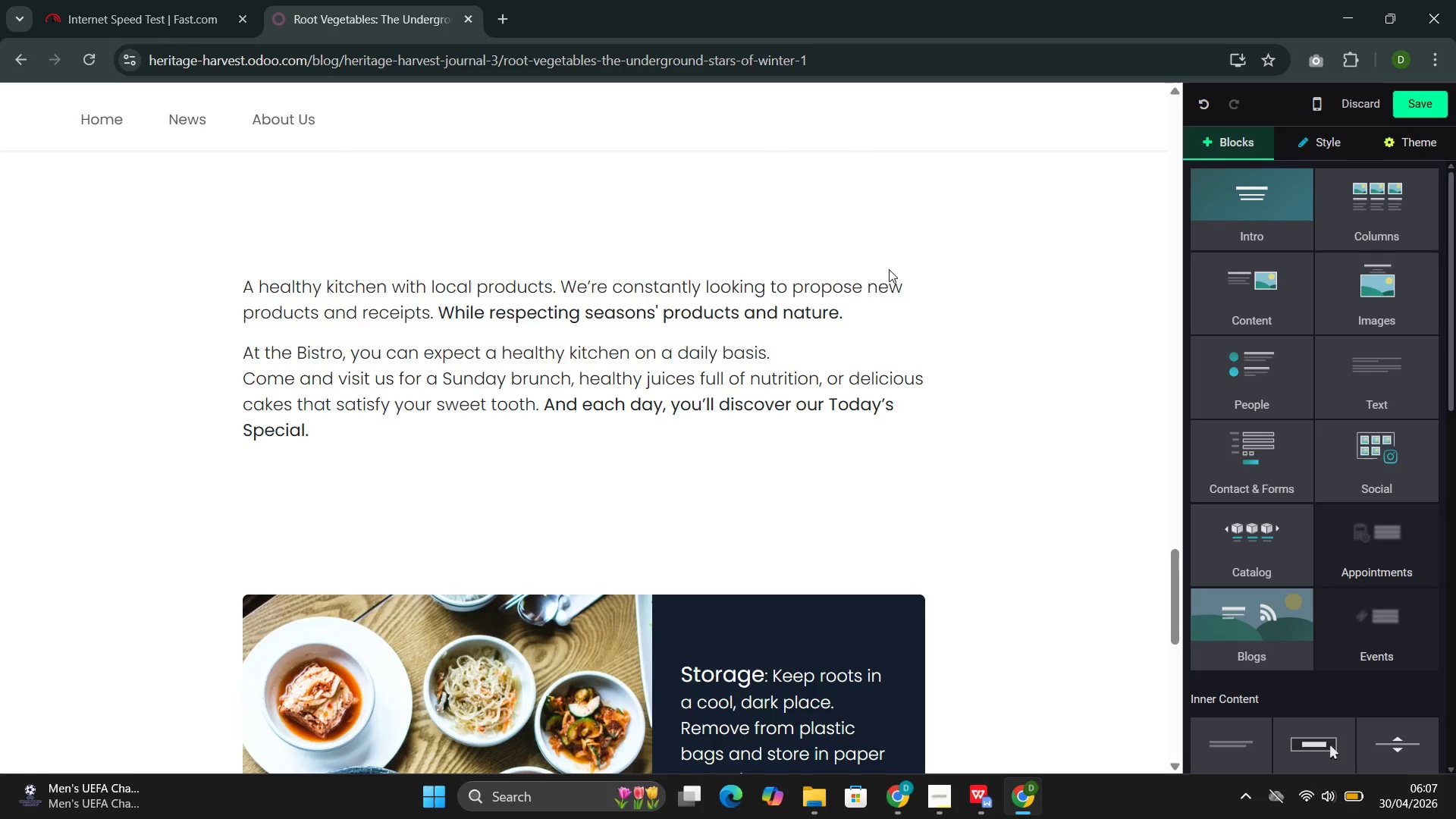 
left_click([789, 275])
 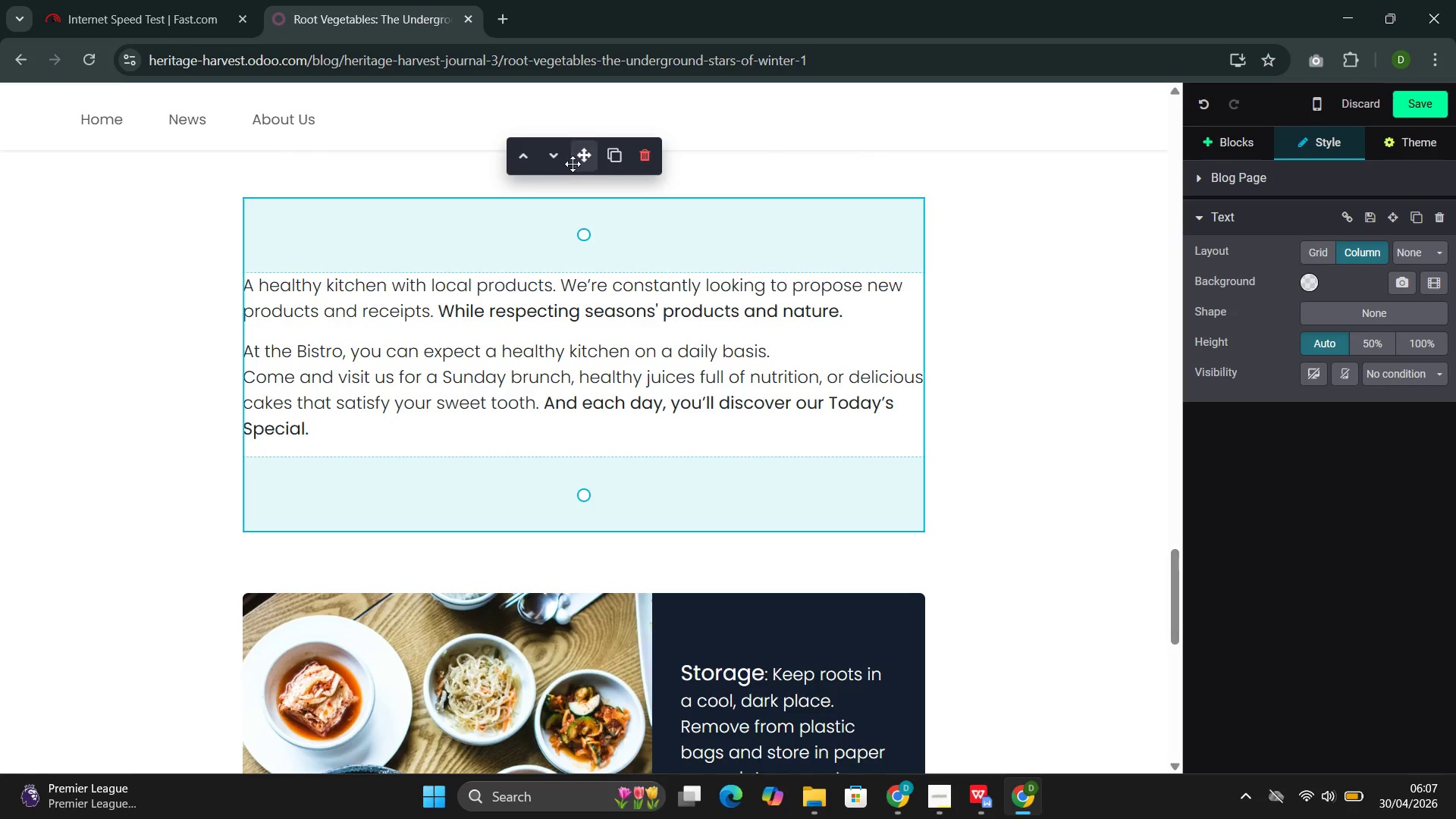 
left_click_drag(start_coordinate=[583, 158], to_coordinate=[607, 583])
 